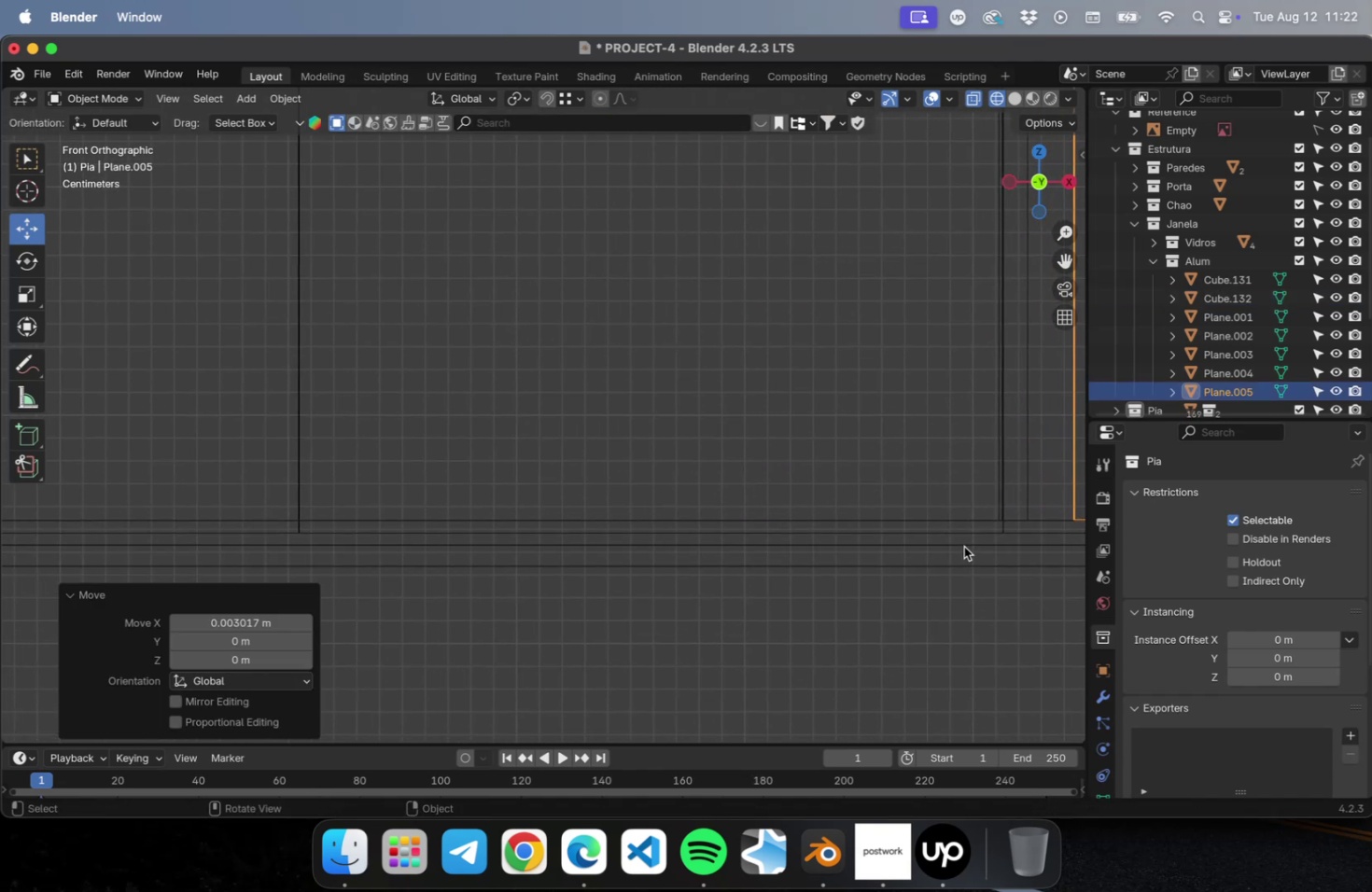 
scroll: coordinate [941, 538], scroll_direction: down, amount: 29.0
 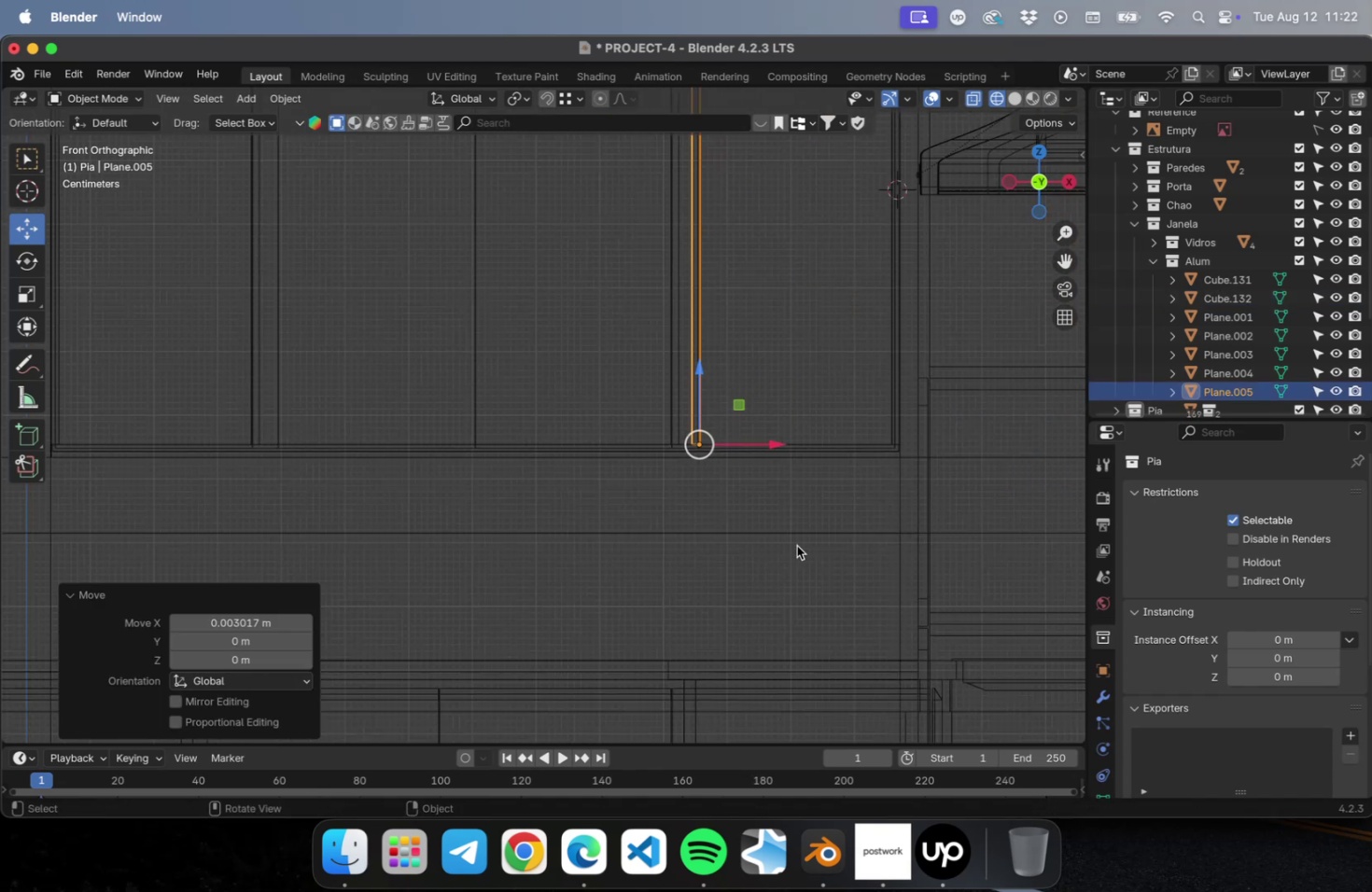 
hold_key(key=ShiftLeft, duration=0.54)
 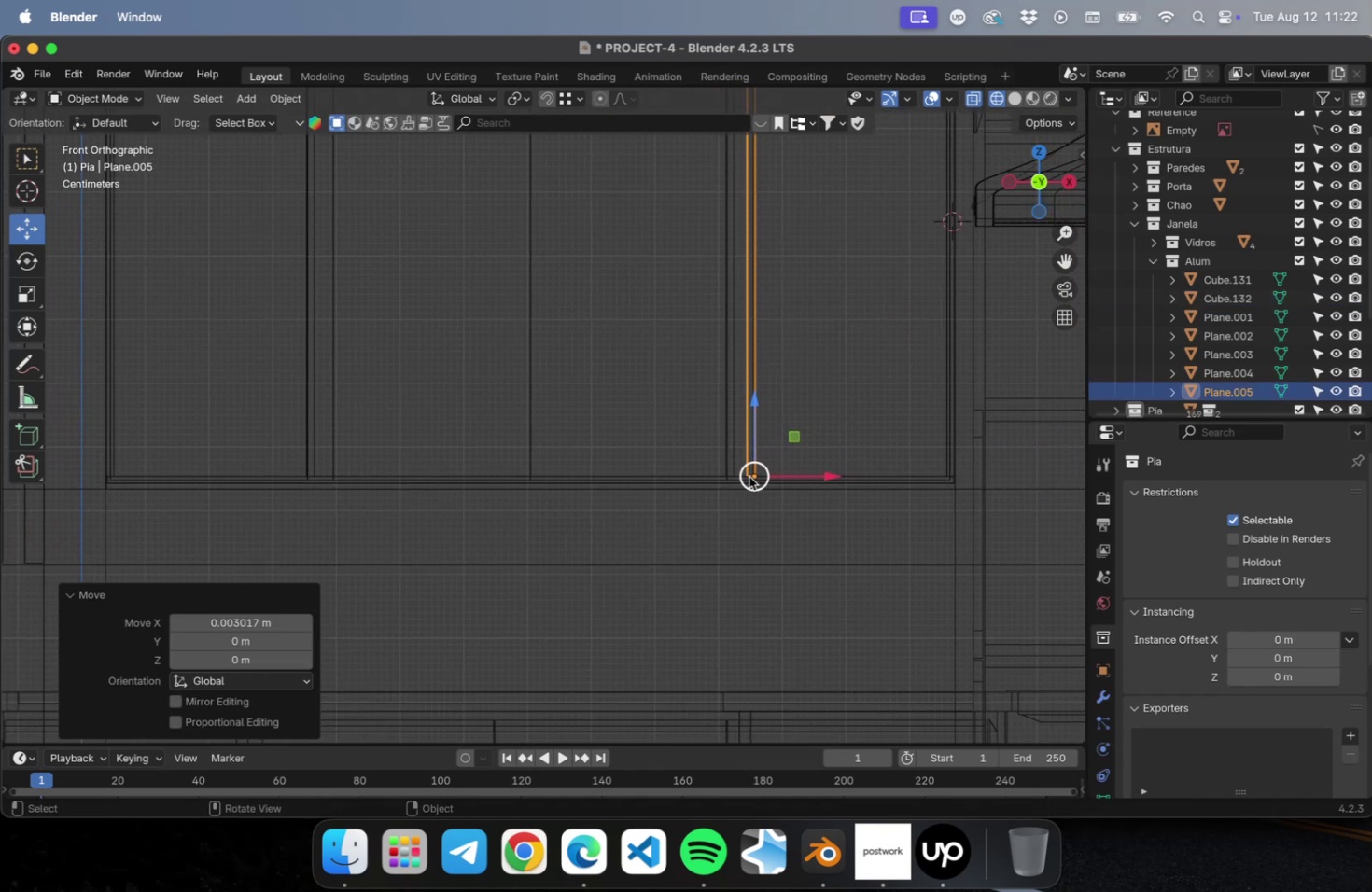 
type(Dx[NumLock].)
 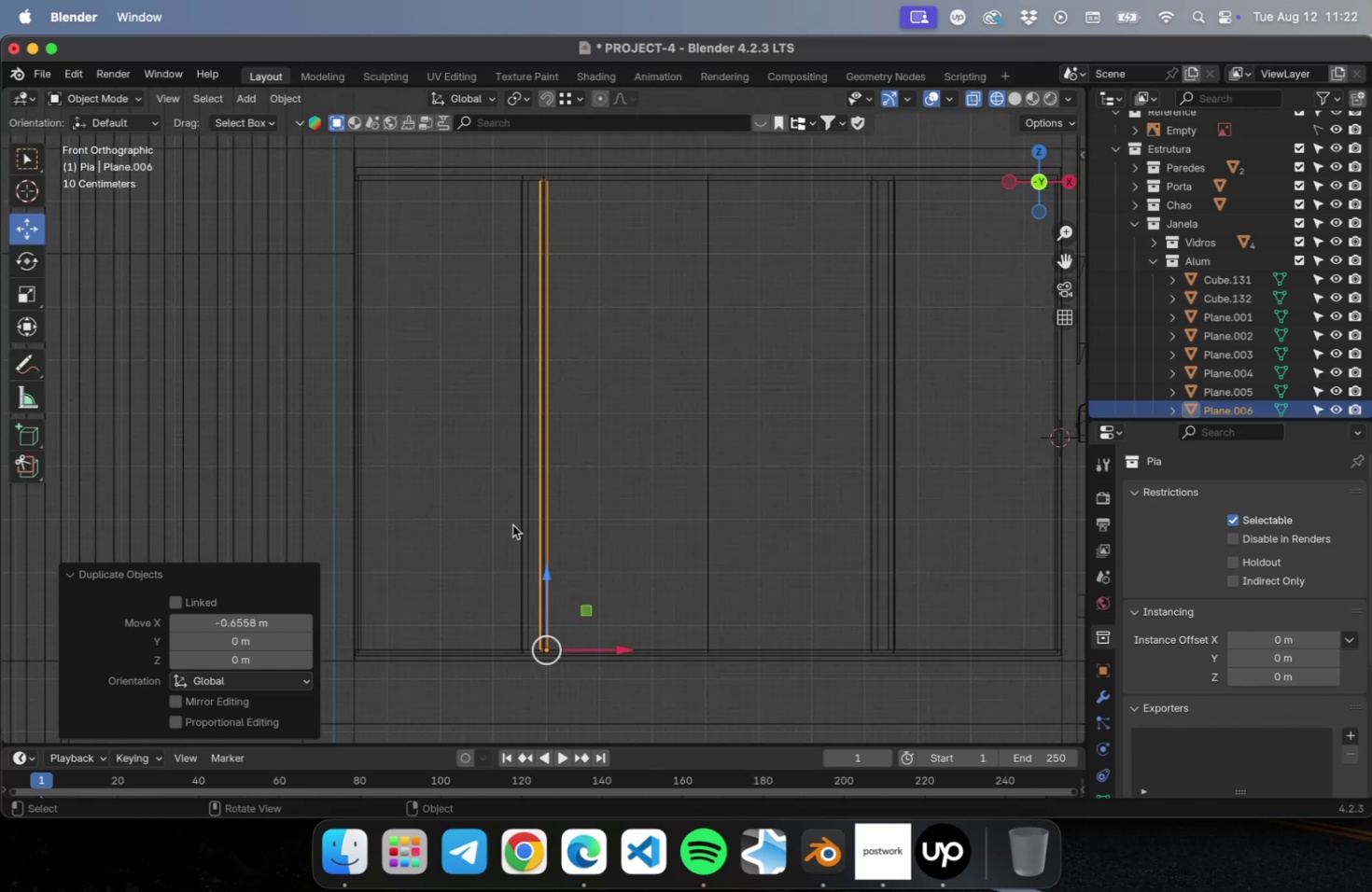 
scroll: coordinate [592, 621], scroll_direction: up, amount: 30.0
 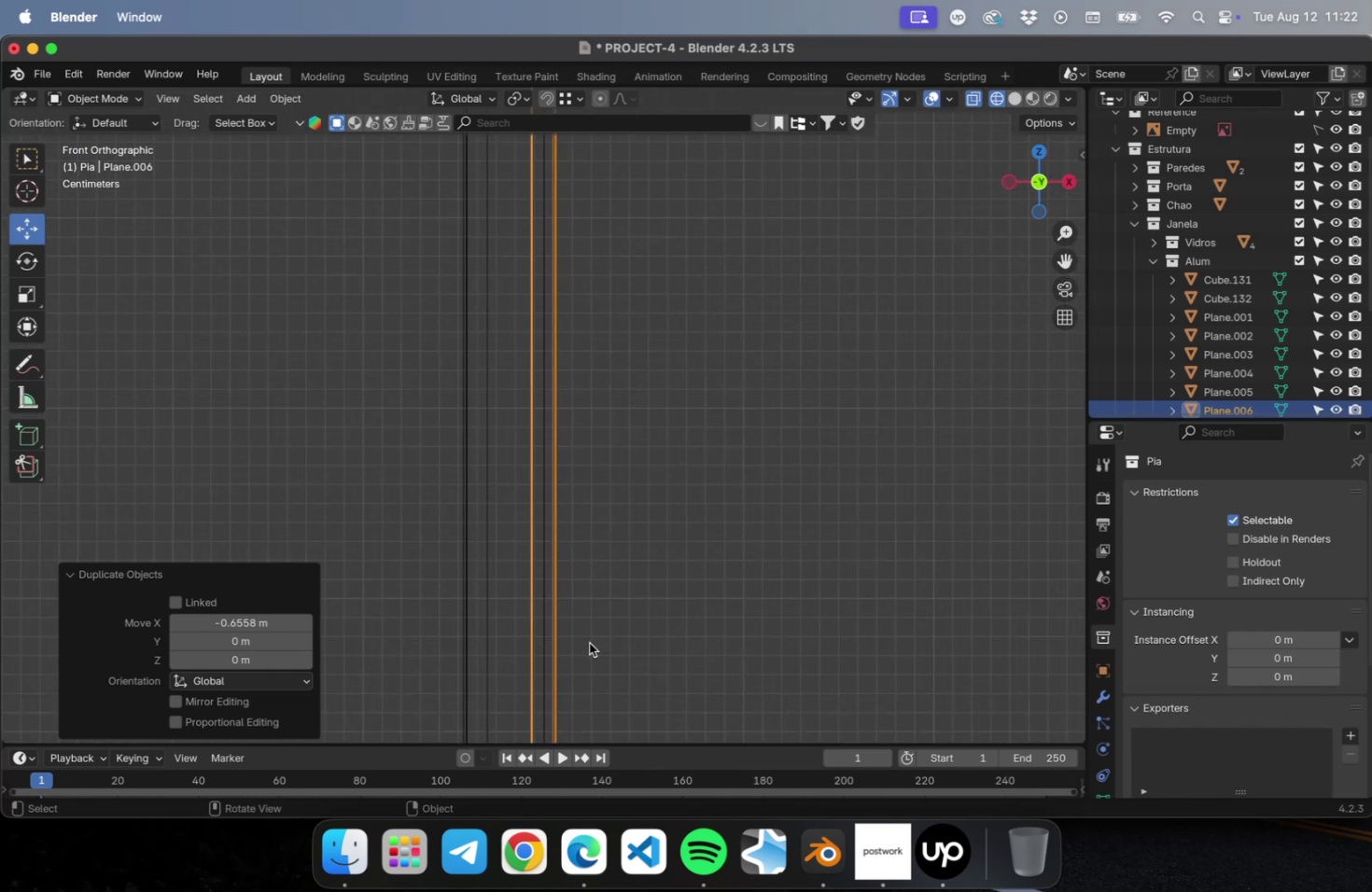 
hold_key(key=ShiftLeft, duration=0.46)
 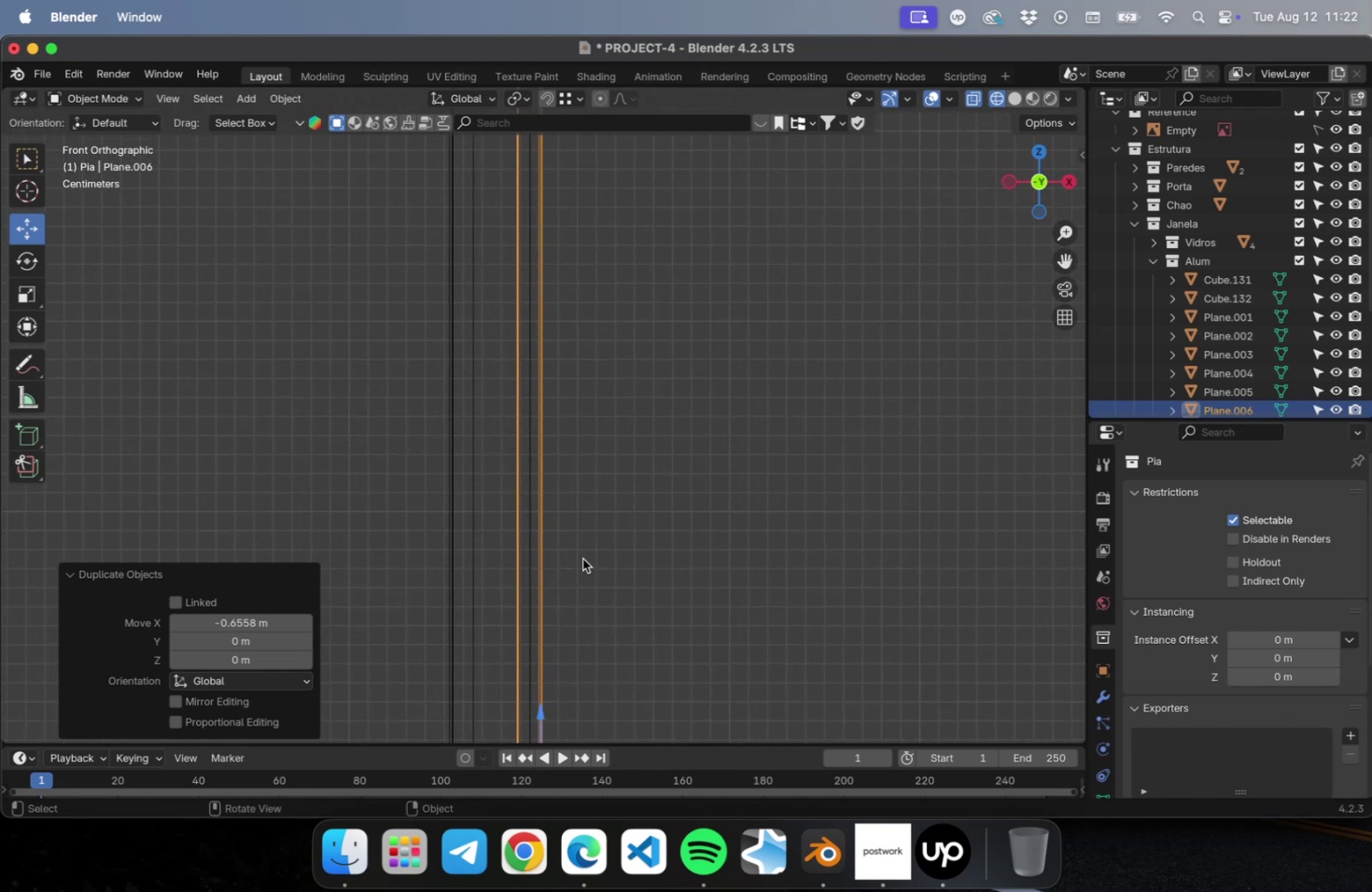 
scroll: coordinate [581, 566], scroll_direction: up, amount: 17.0
 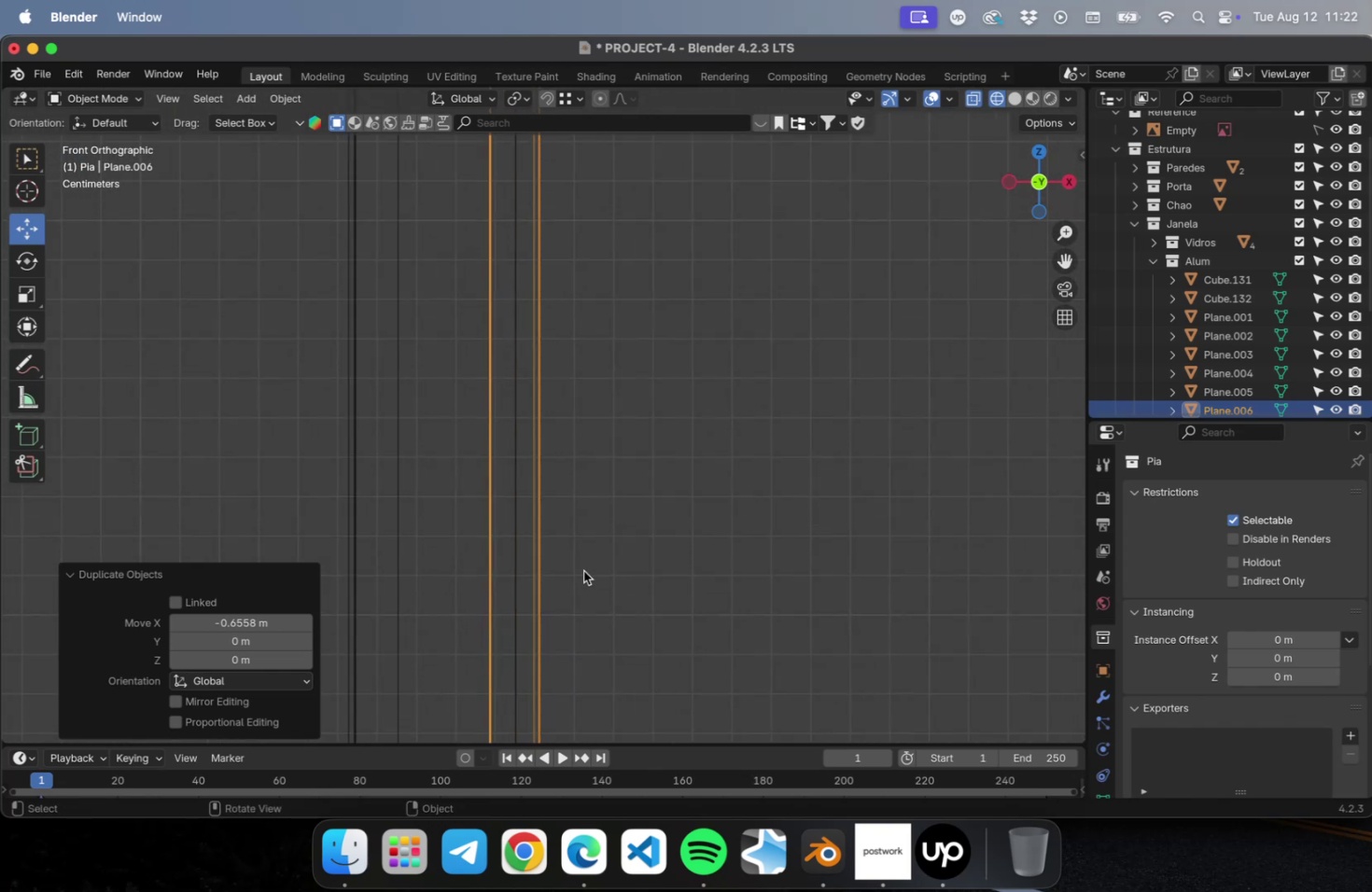 
hold_key(key=ShiftLeft, duration=0.46)
 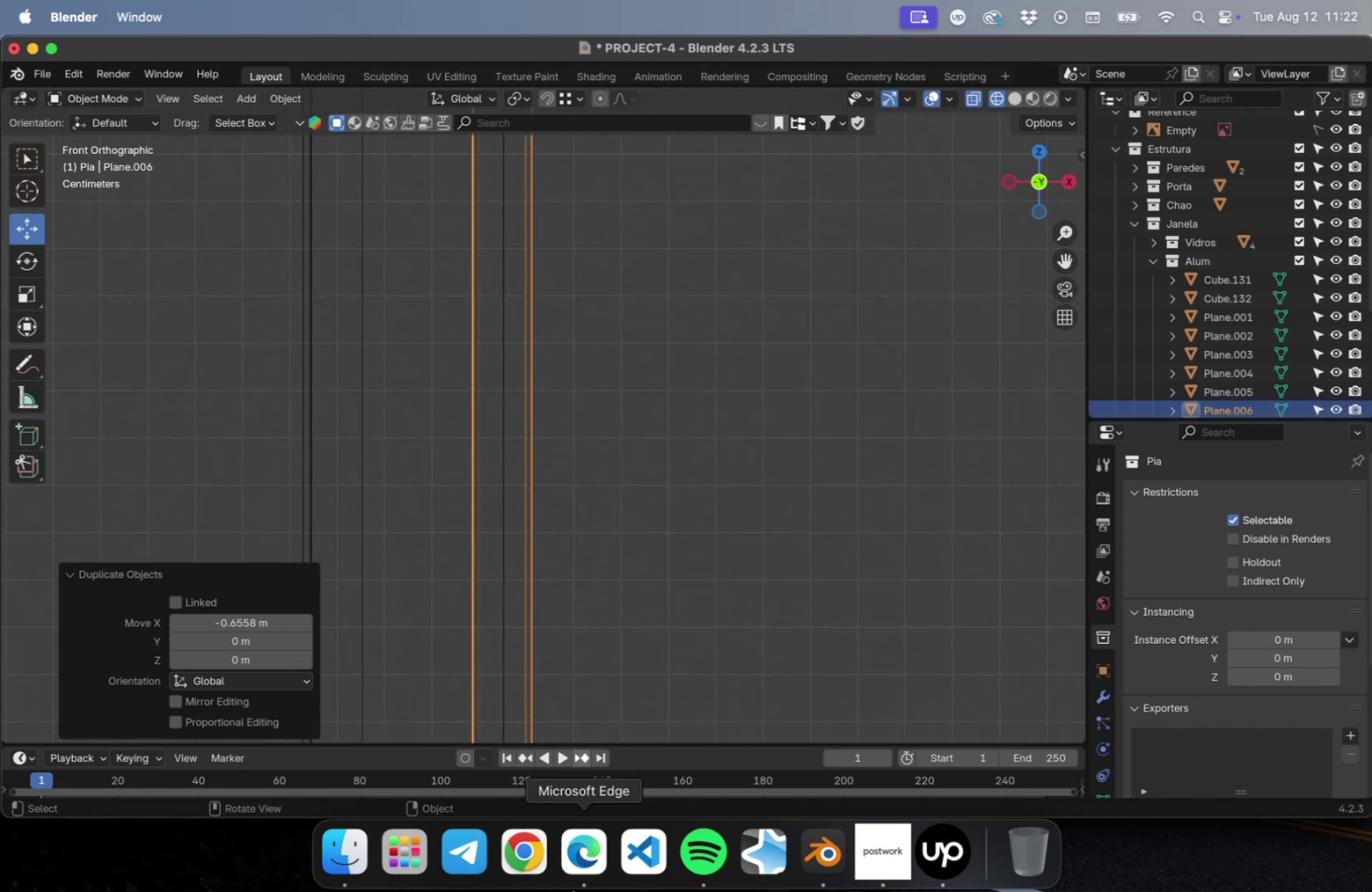 
hold_key(key=ShiftLeft, duration=0.34)
 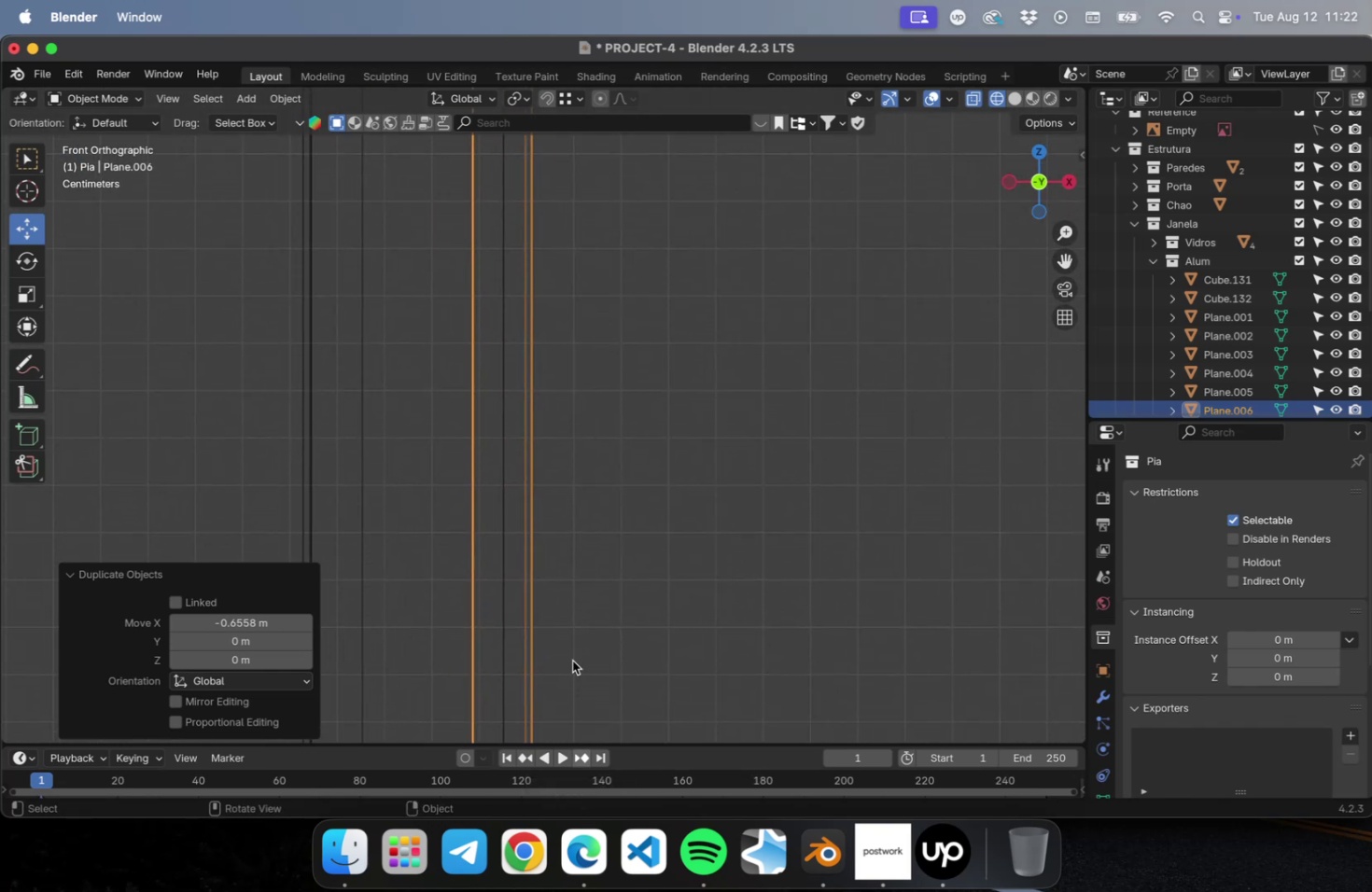 
hold_key(key=ShiftLeft, duration=0.49)
 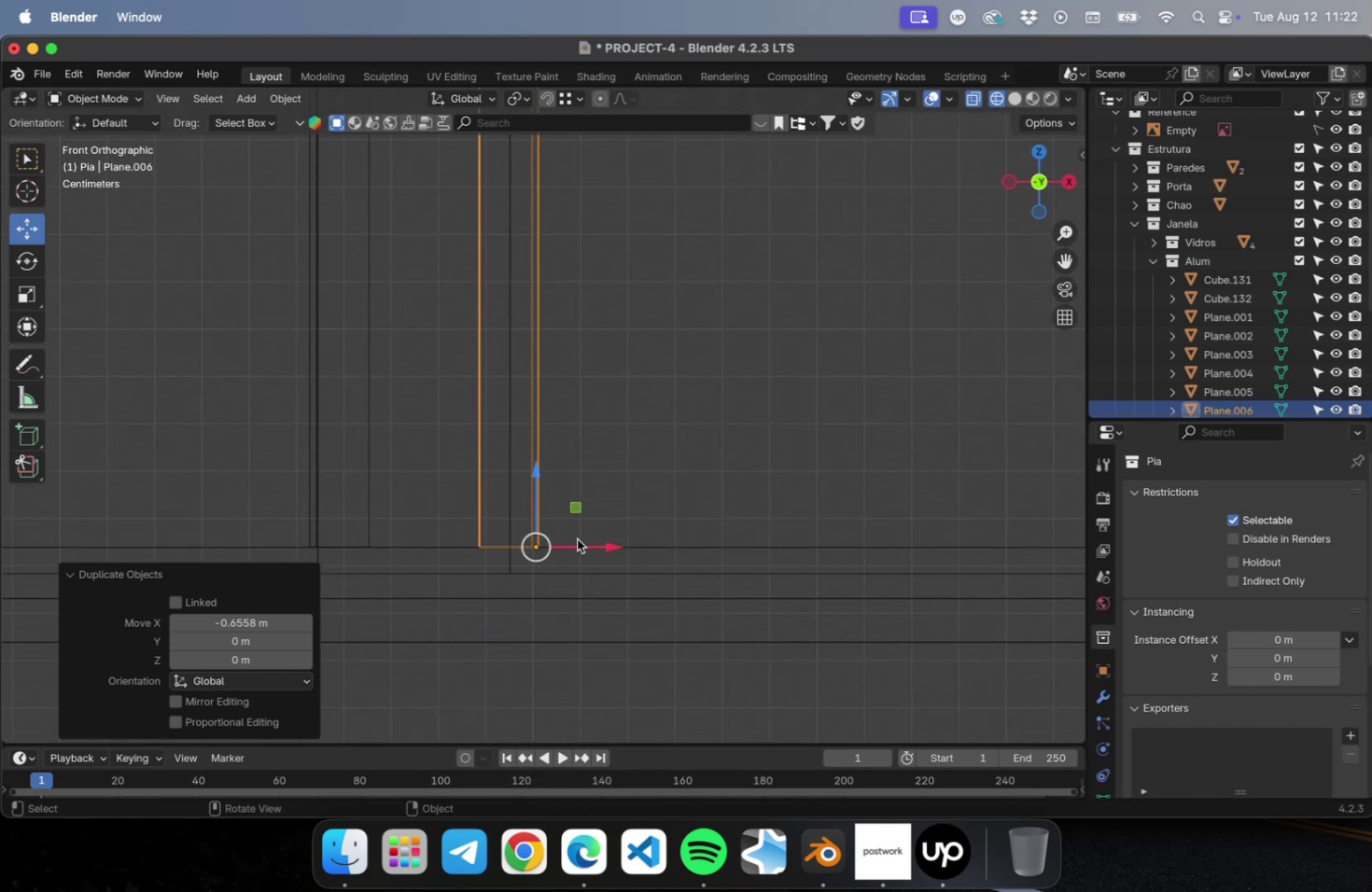 
scroll: coordinate [572, 565], scroll_direction: up, amount: 22.0
 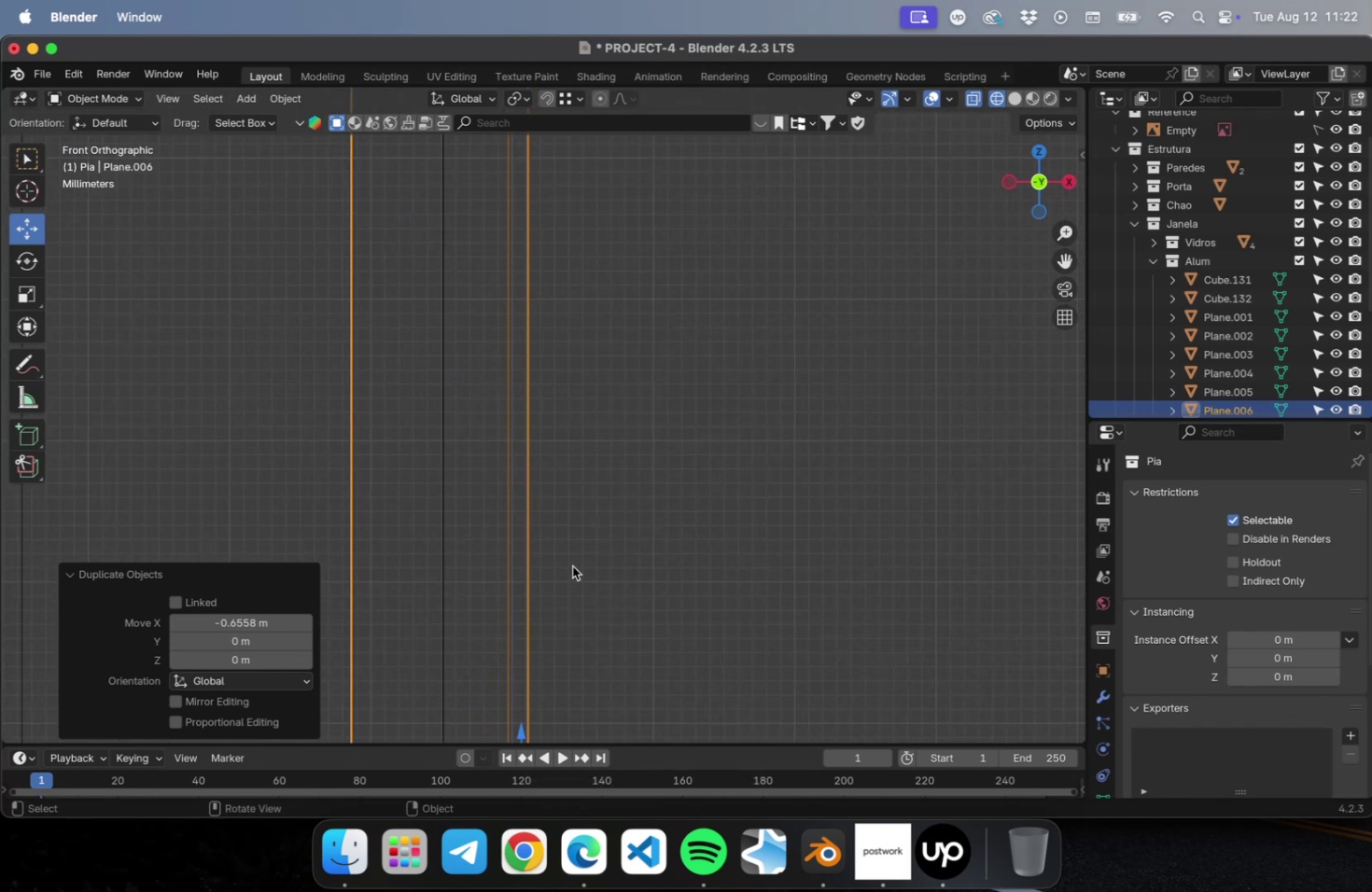 
hold_key(key=ShiftLeft, duration=0.78)
 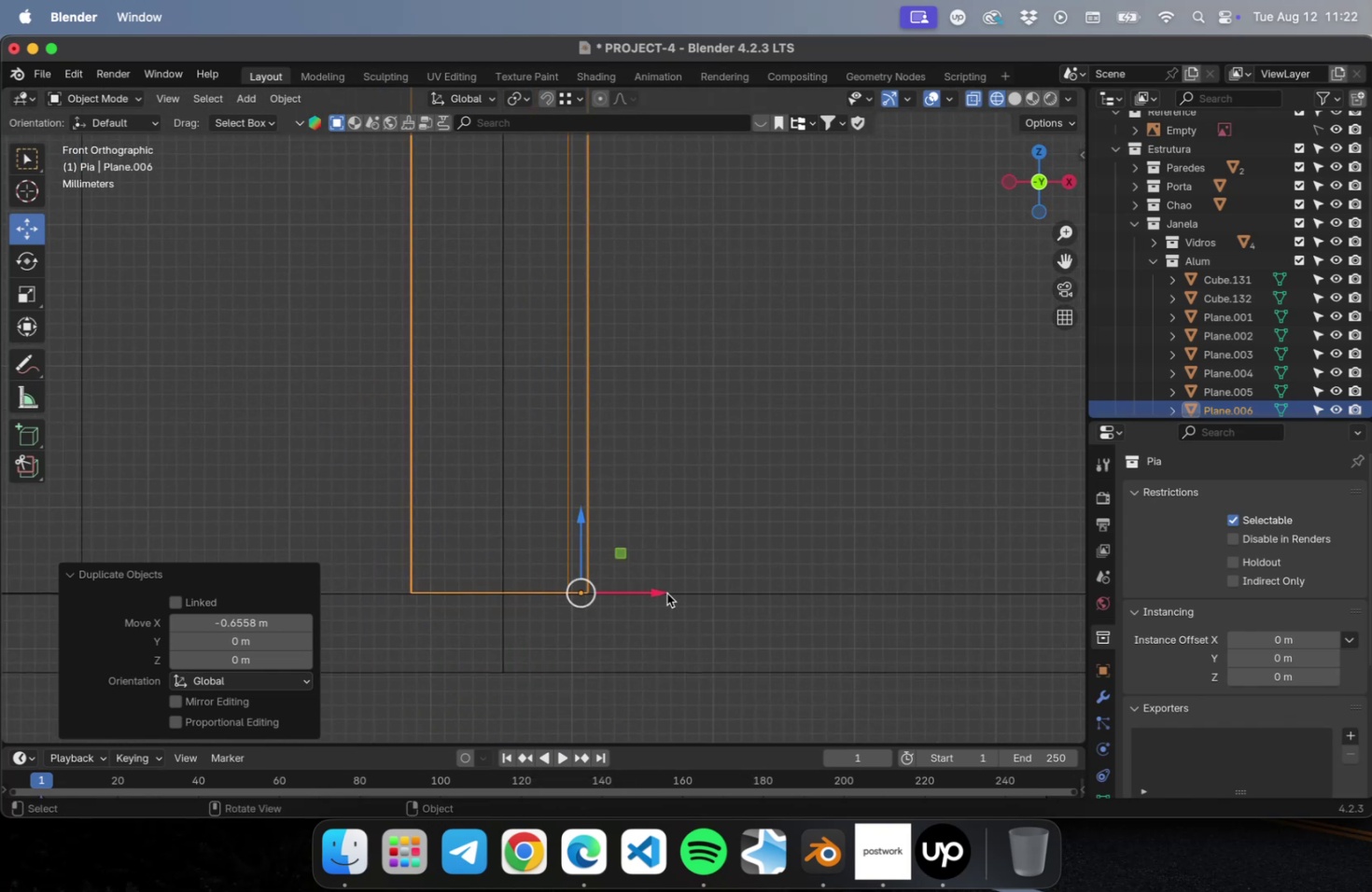 
left_click_drag(start_coordinate=[662, 591], to_coordinate=[598, 599])
 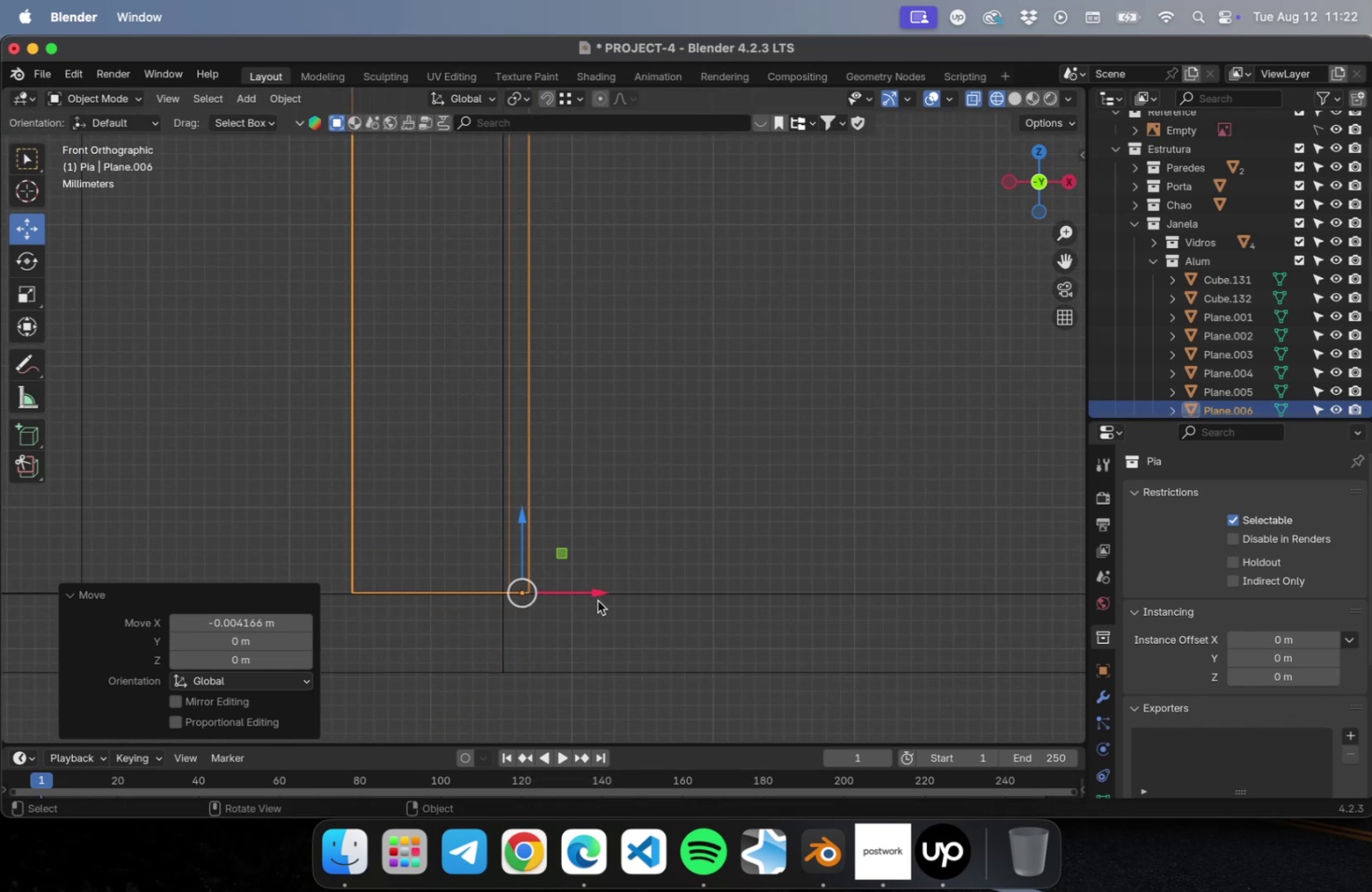 
key(Meta+CommandLeft)
 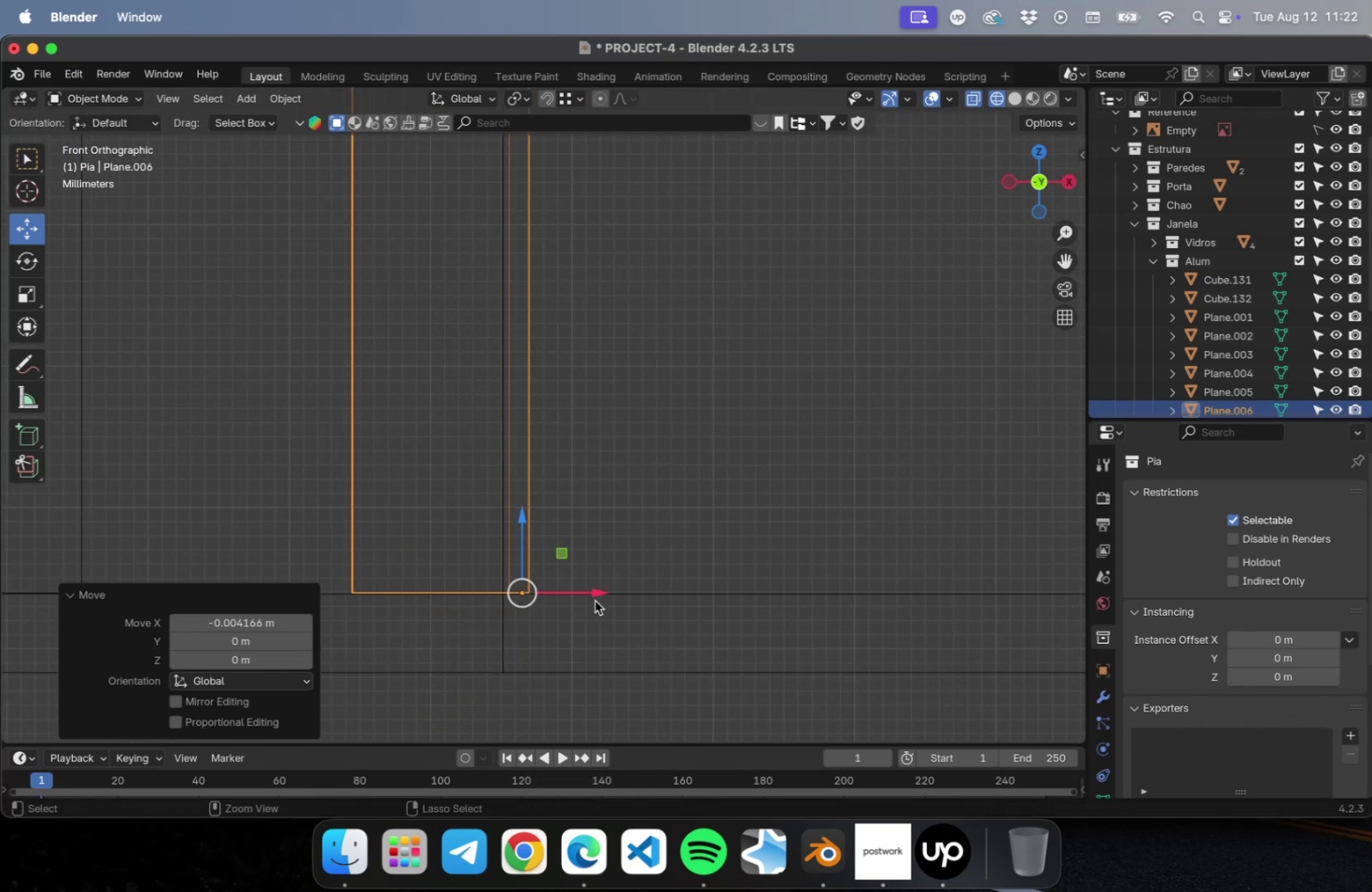 
key(Meta+S)
 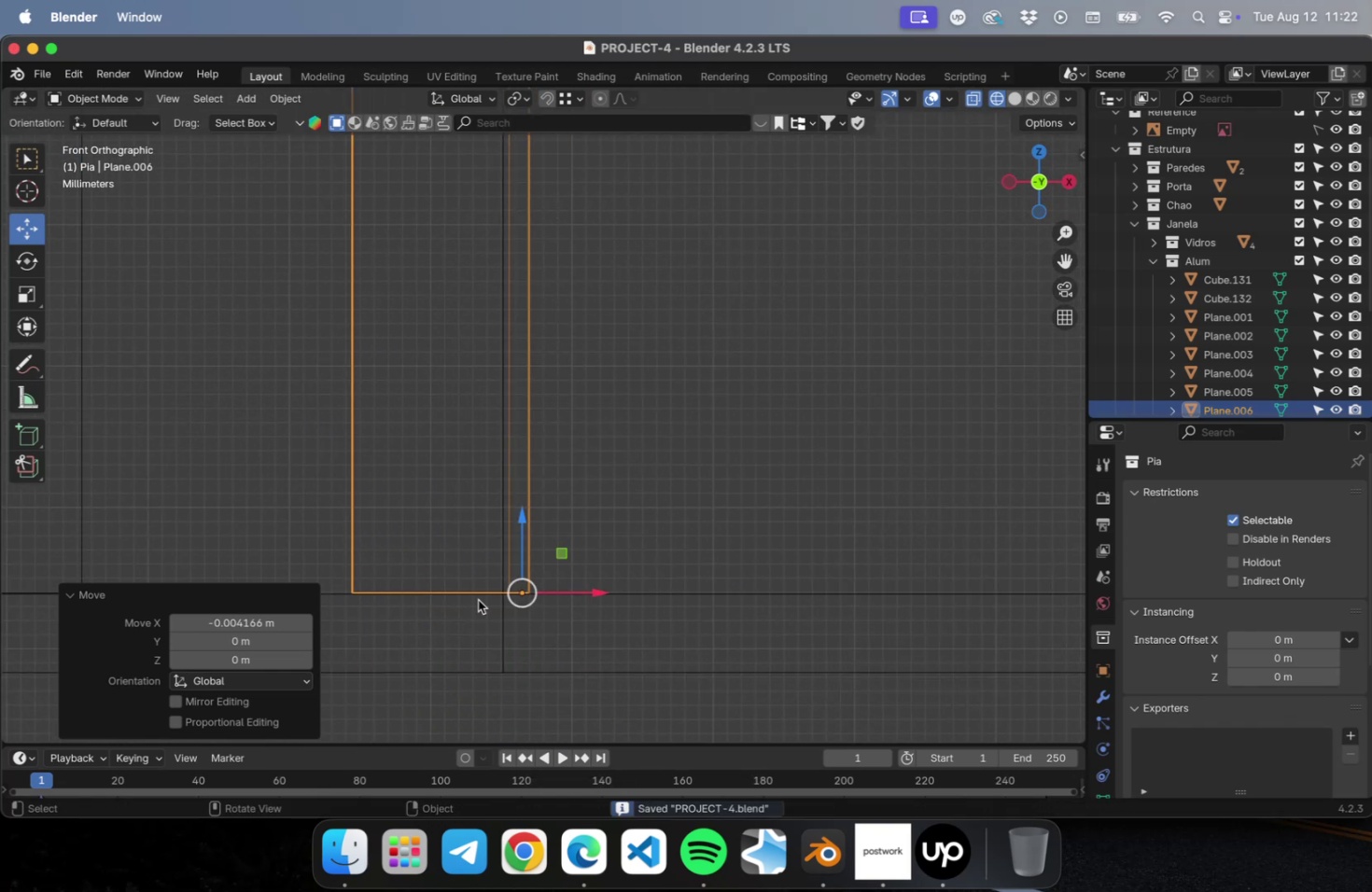 
scroll: coordinate [611, 520], scroll_direction: down, amount: 71.0
 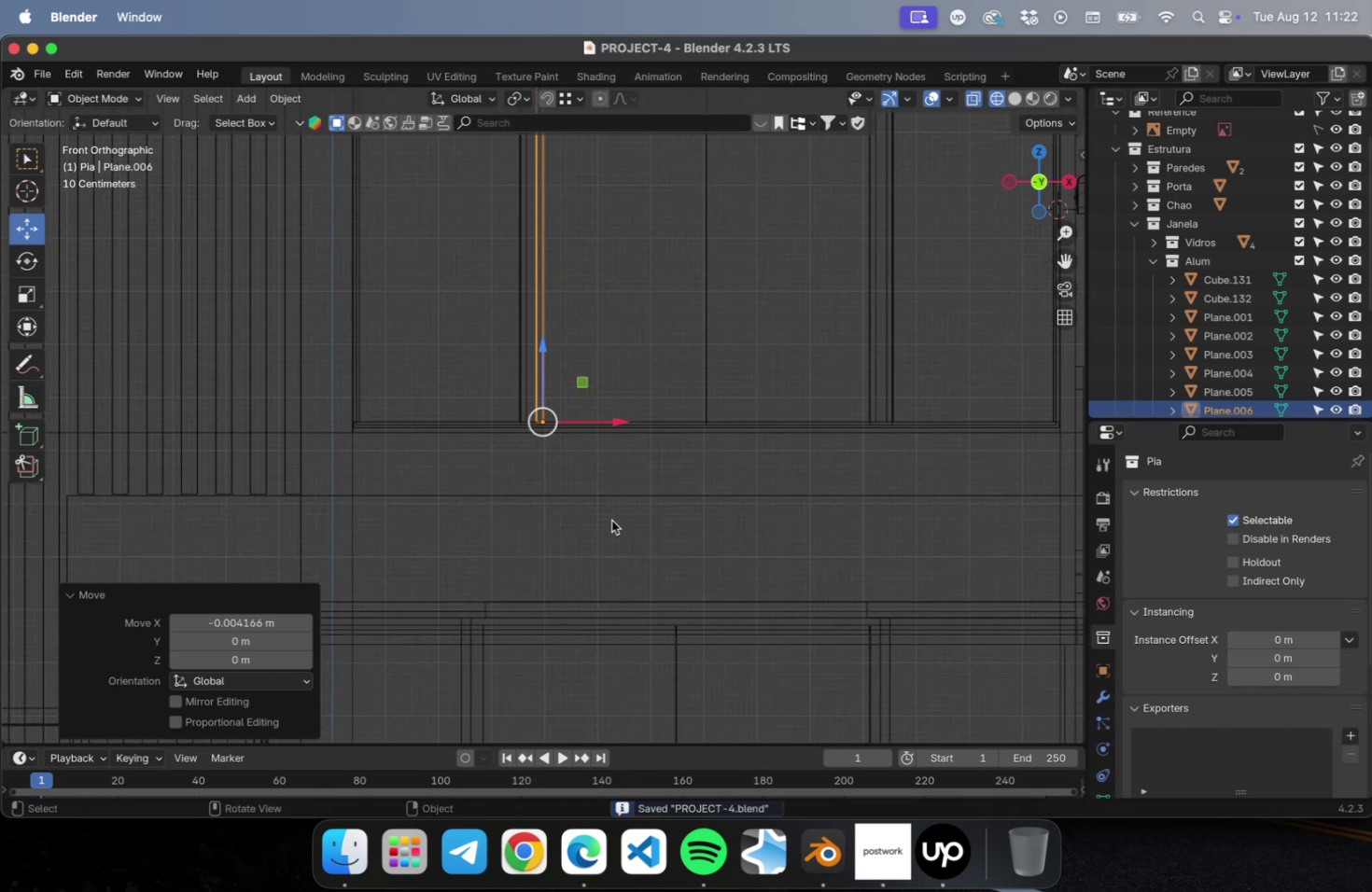 
hold_key(key=ShiftLeft, duration=0.72)
 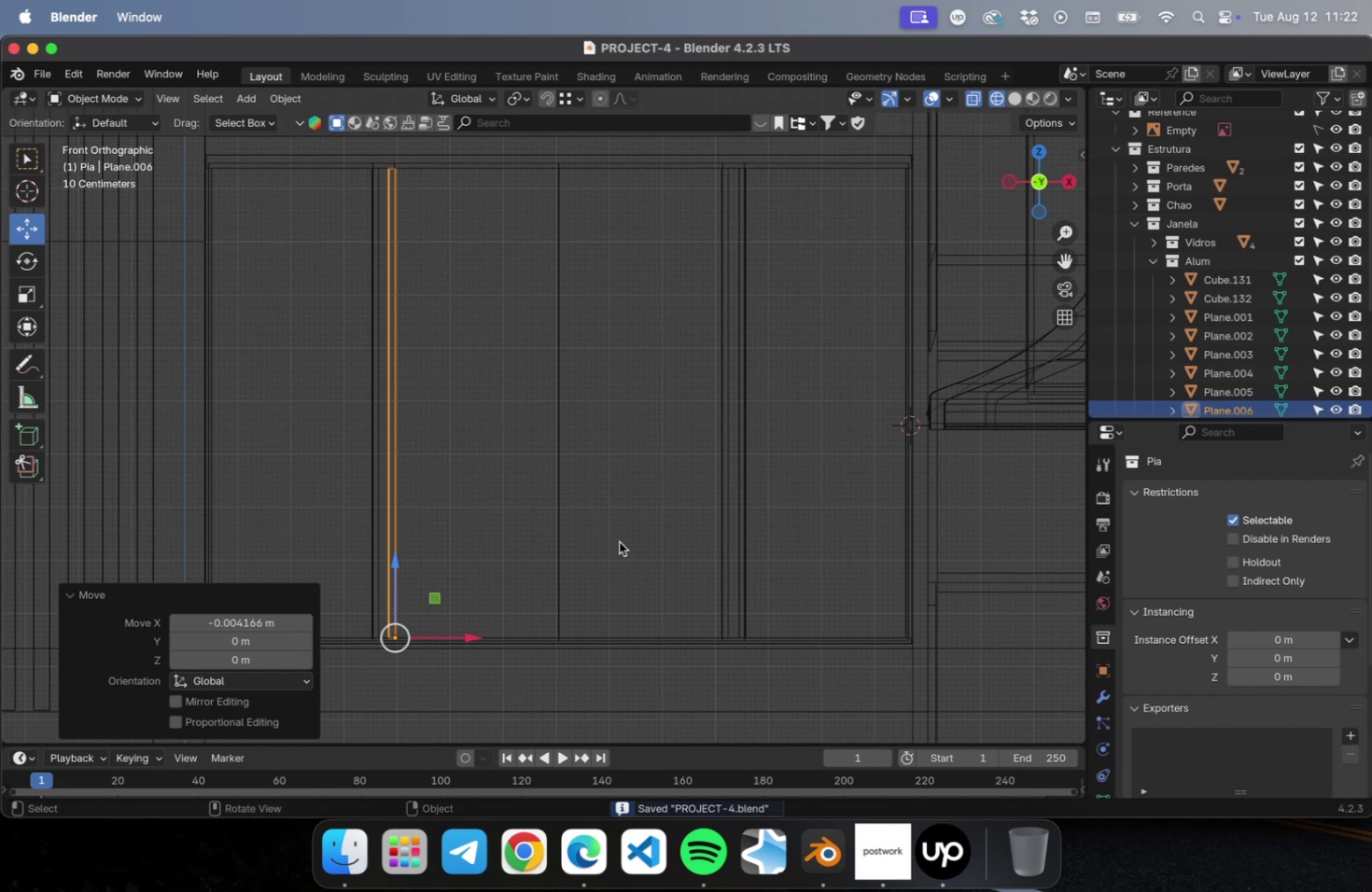 
left_click([618, 537])
 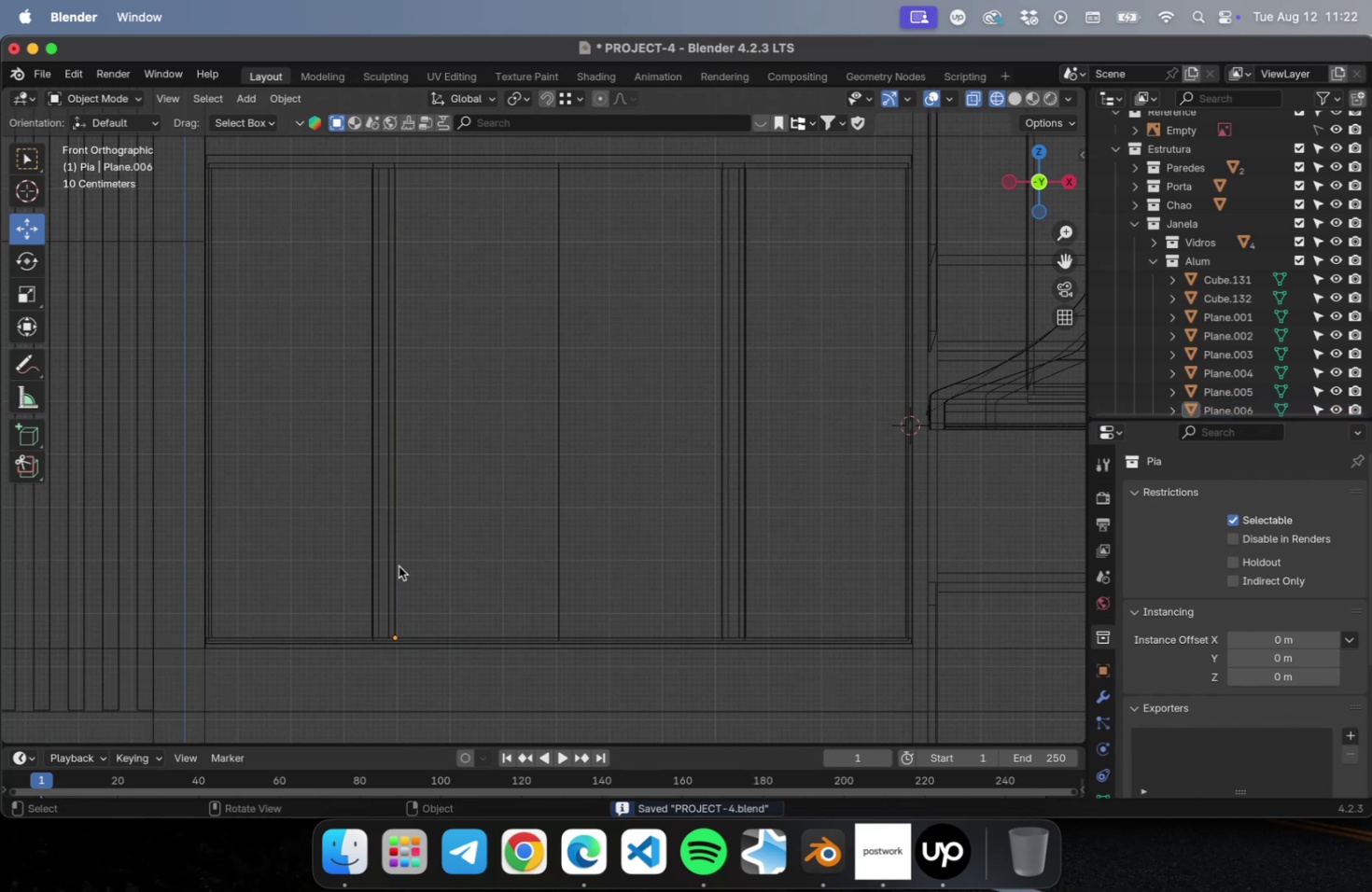 
left_click([392, 566])
 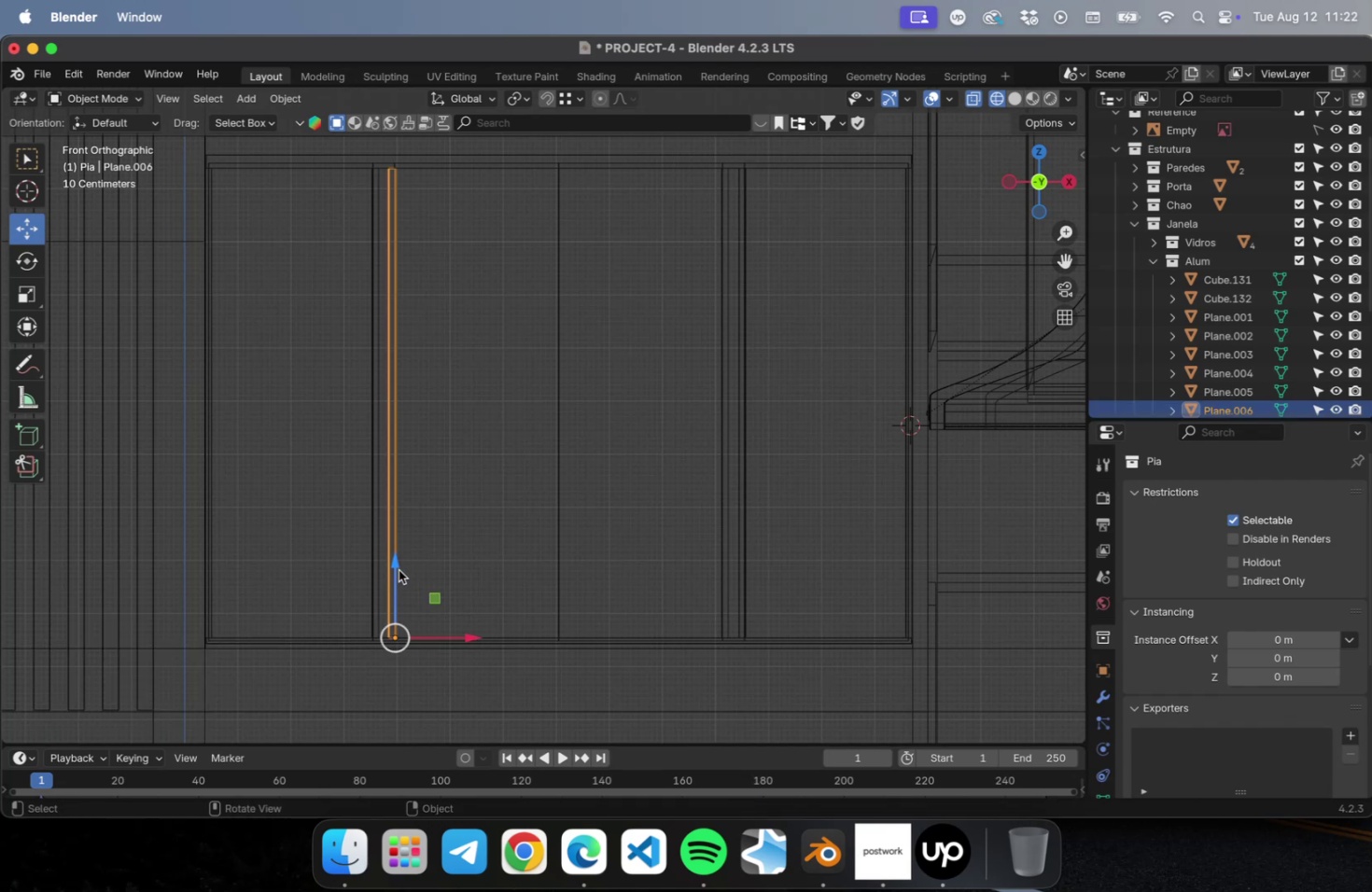 
type(Dx)
 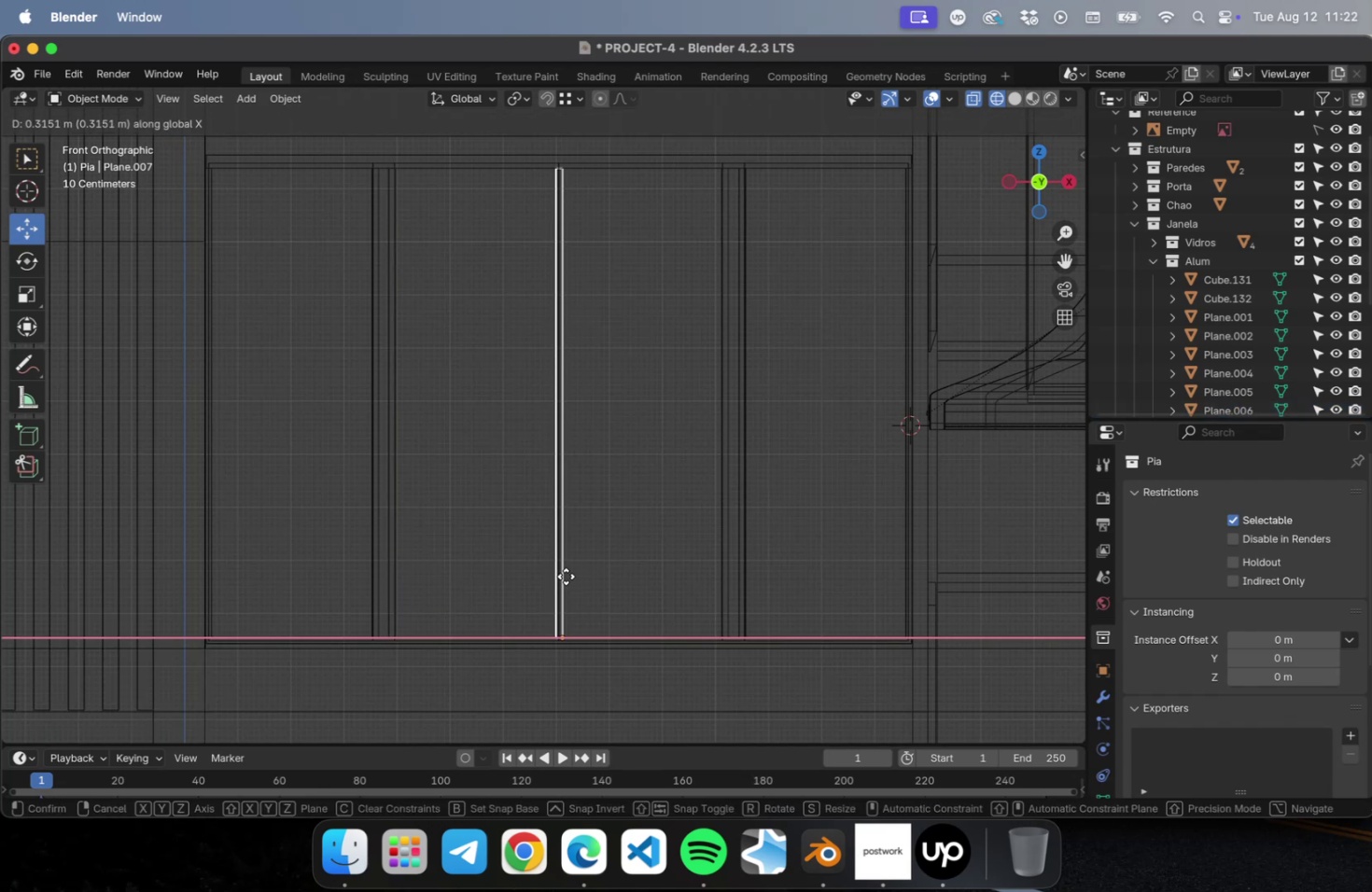 
left_click([565, 576])
 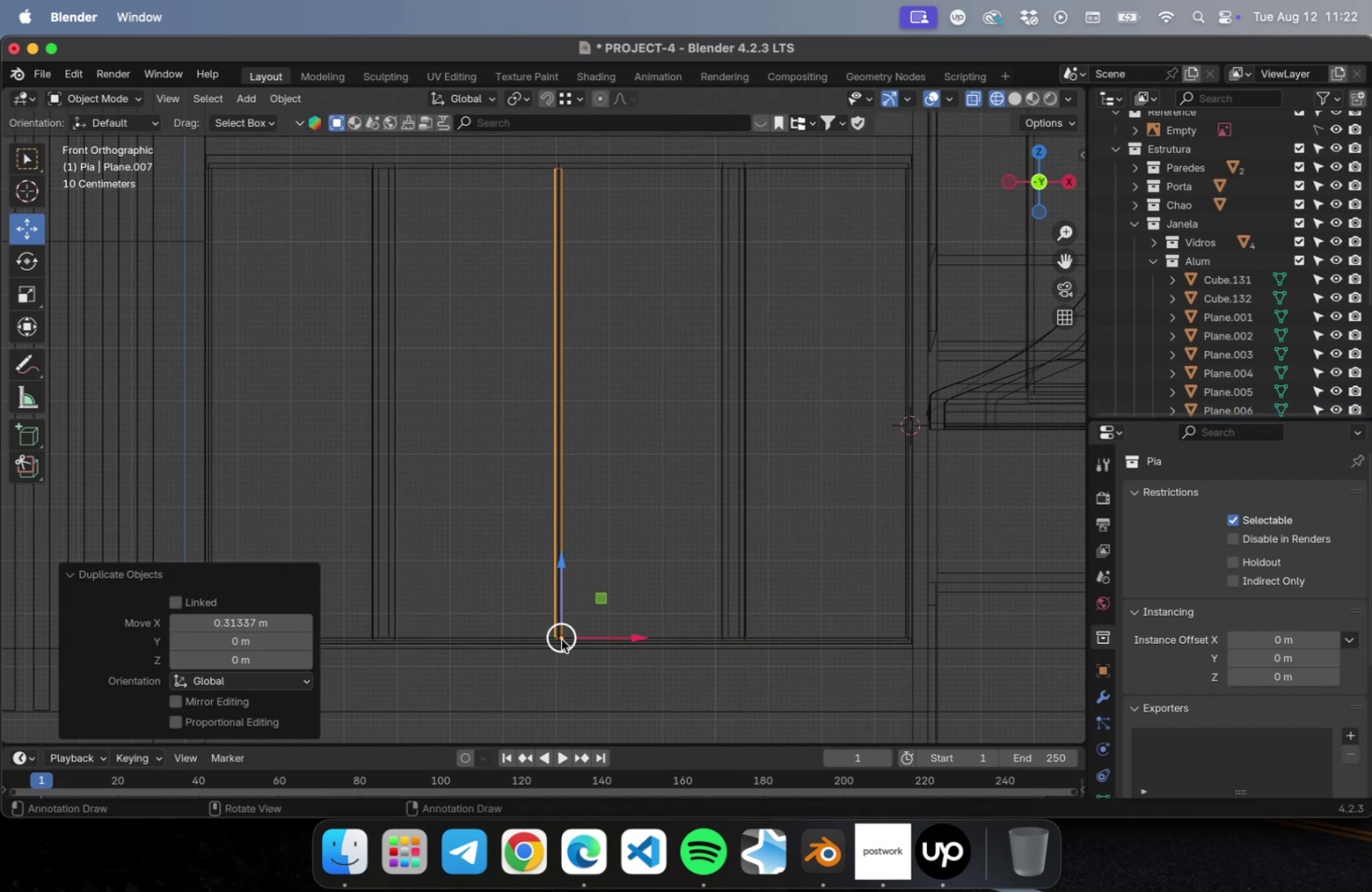 
scroll: coordinate [562, 633], scroll_direction: up, amount: 22.0
 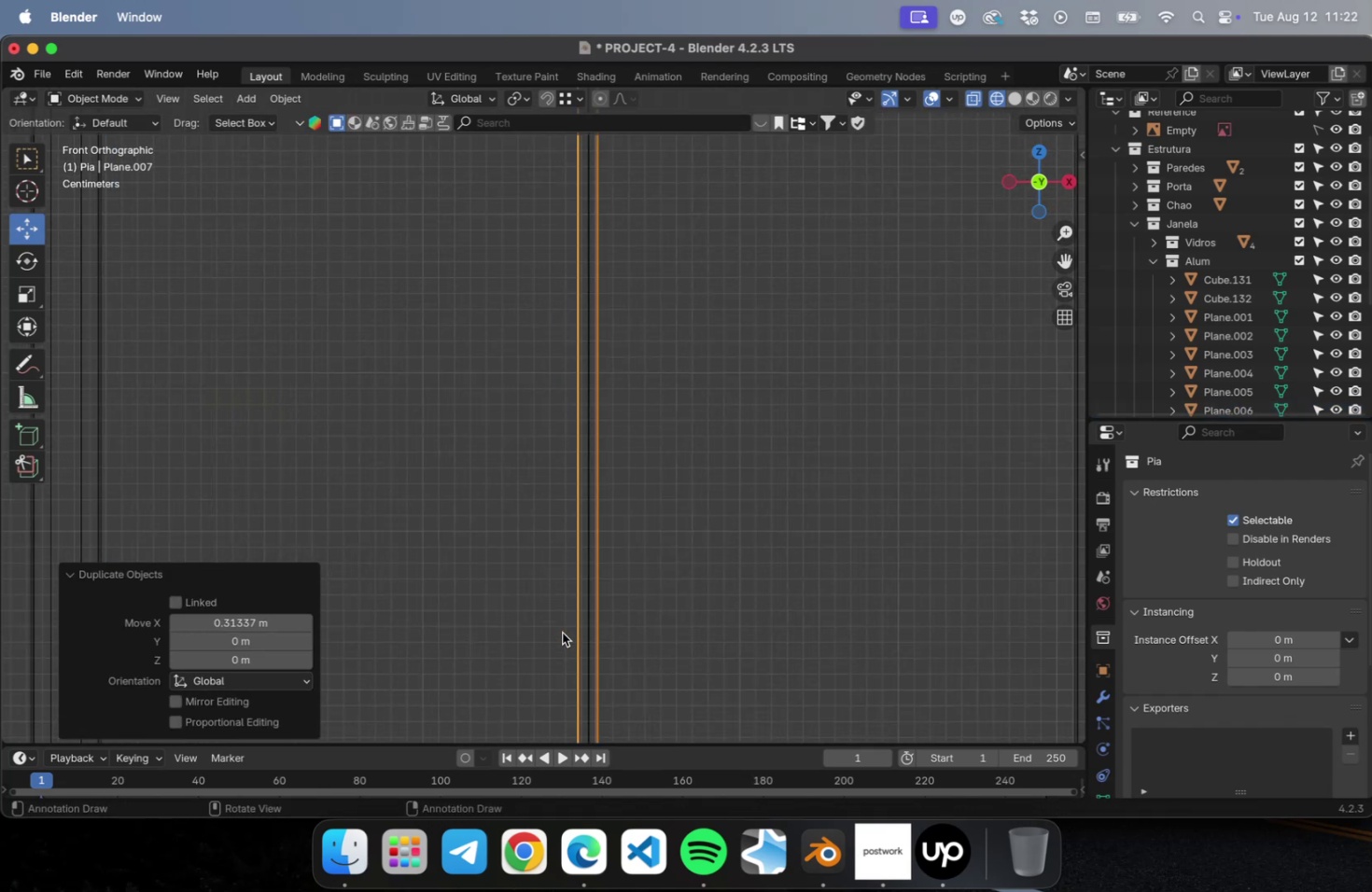 
hold_key(key=ShiftLeft, duration=0.62)
 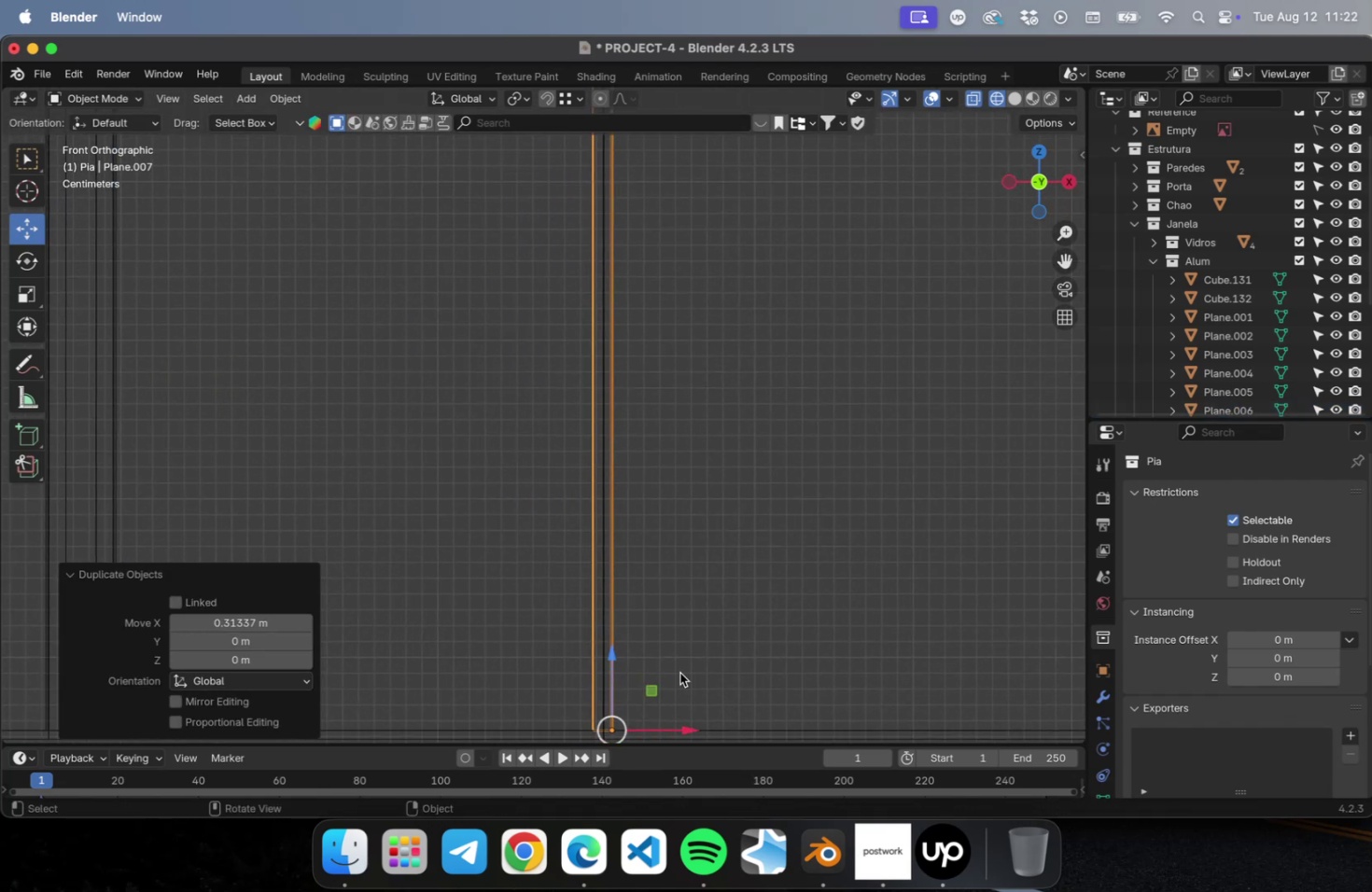 
hold_key(key=ShiftLeft, duration=0.59)
 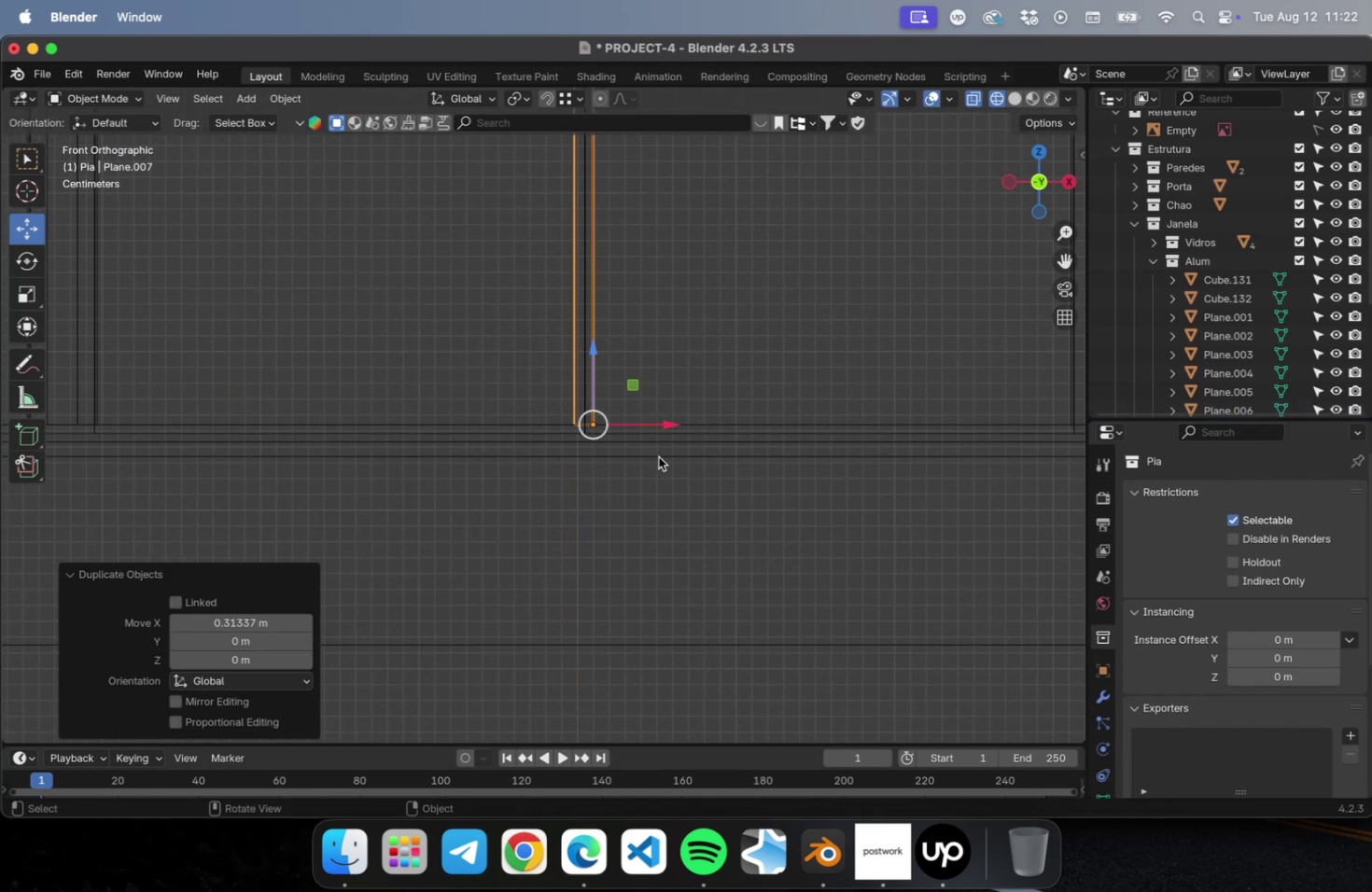 
scroll: coordinate [657, 453], scroll_direction: up, amount: 20.0
 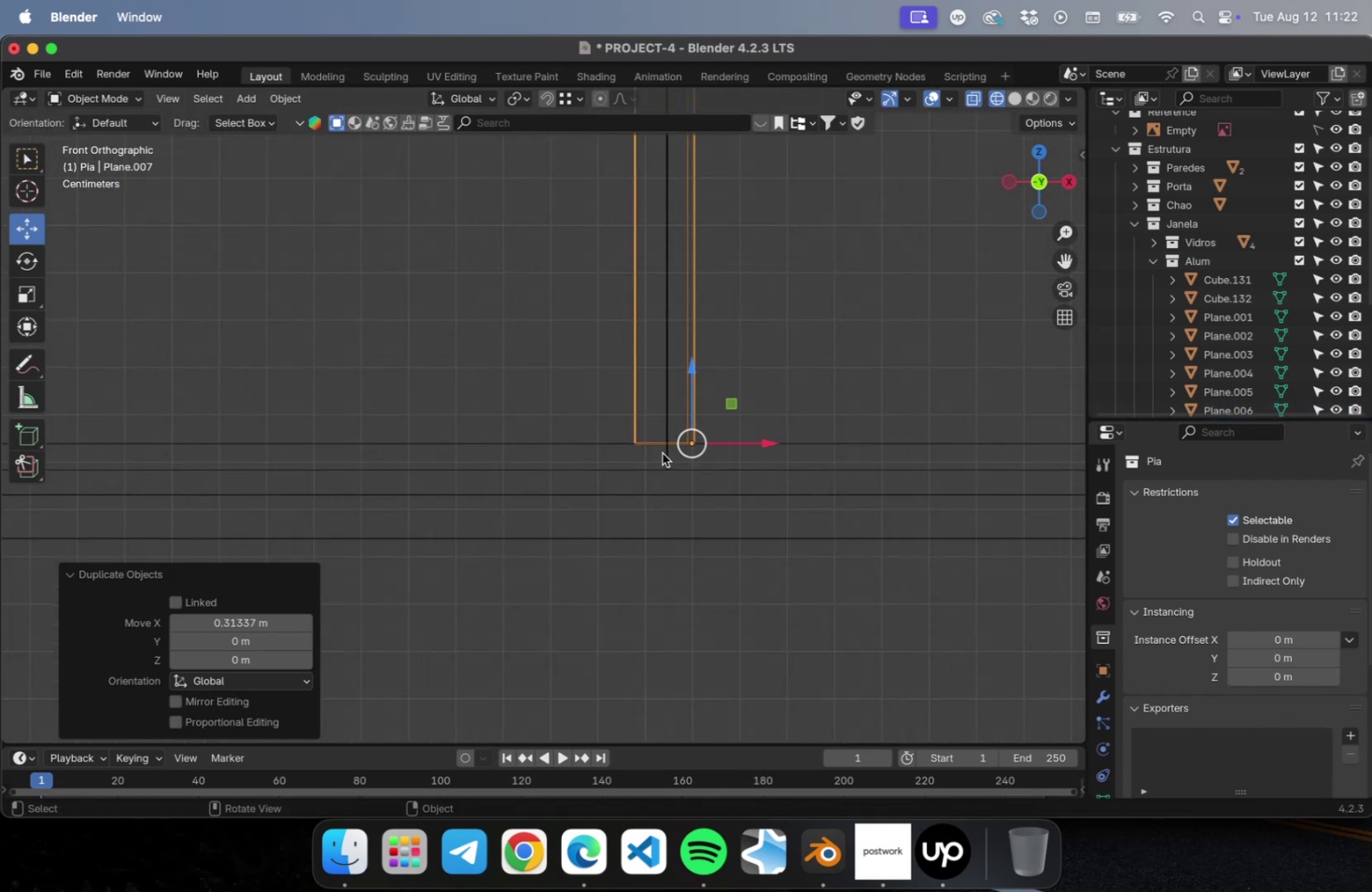 
hold_key(key=ShiftLeft, duration=0.62)
 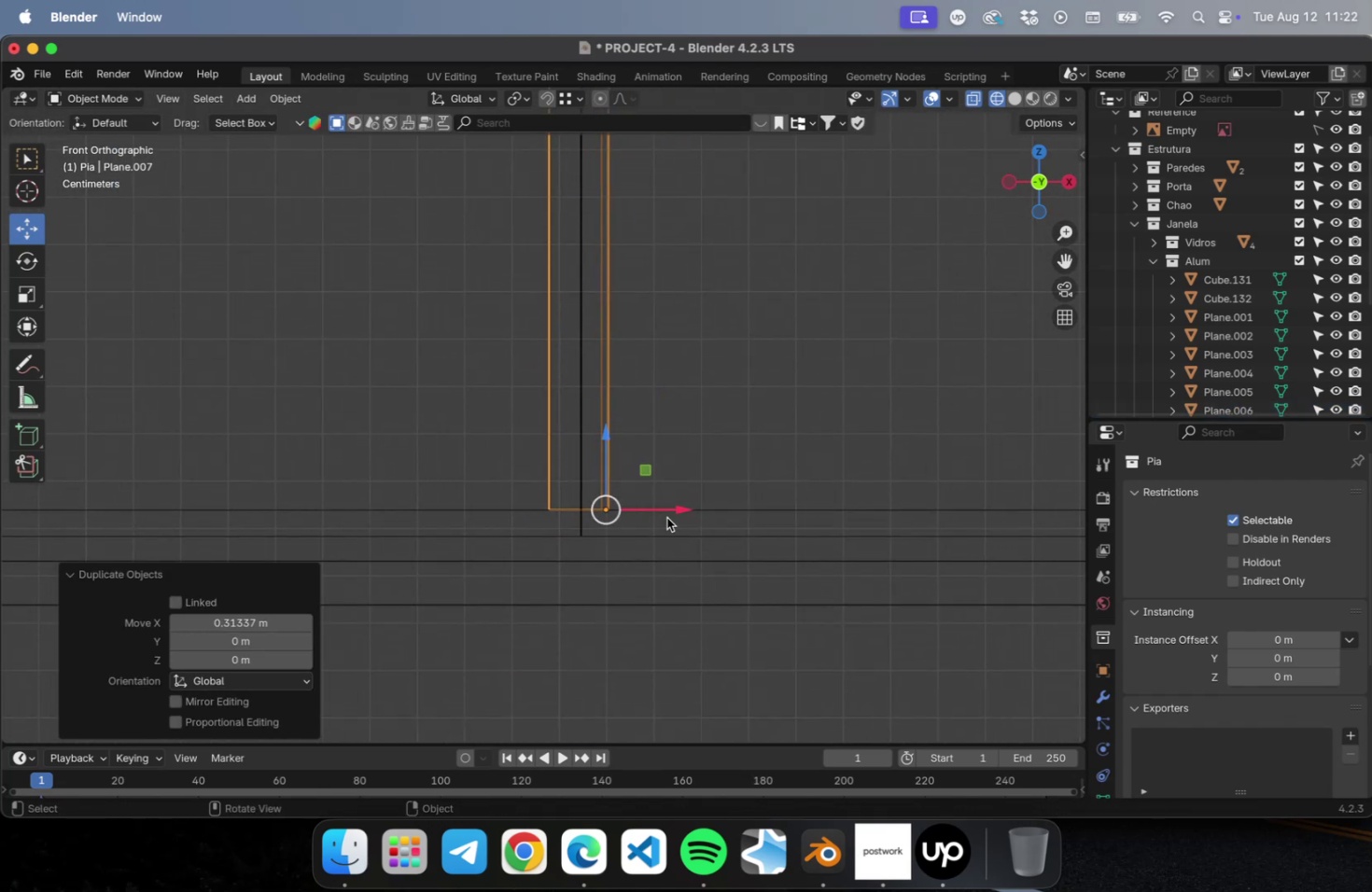 
scroll: coordinate [667, 514], scroll_direction: up, amount: 9.0
 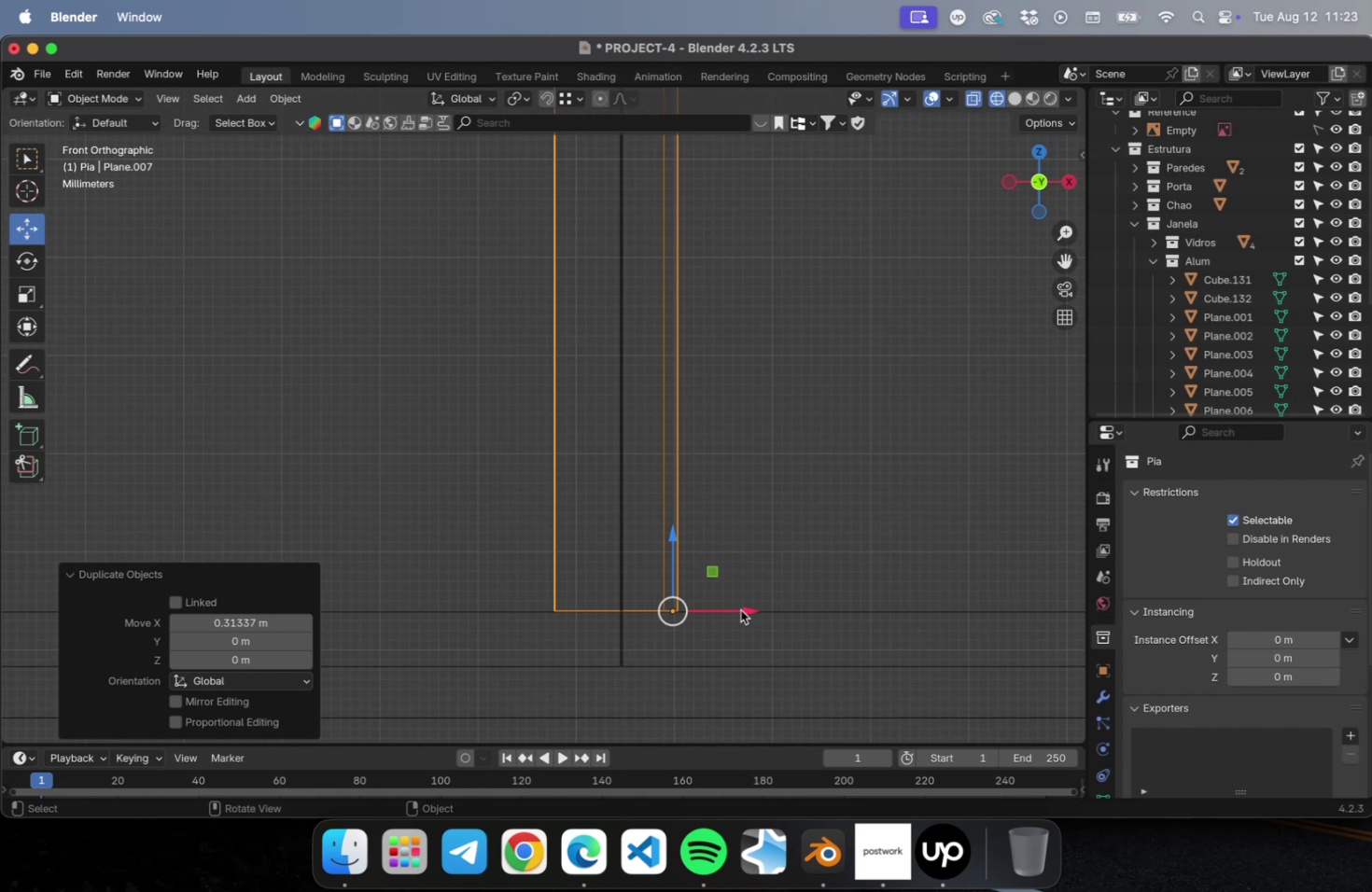 
left_click_drag(start_coordinate=[741, 611], to_coordinate=[716, 614])
 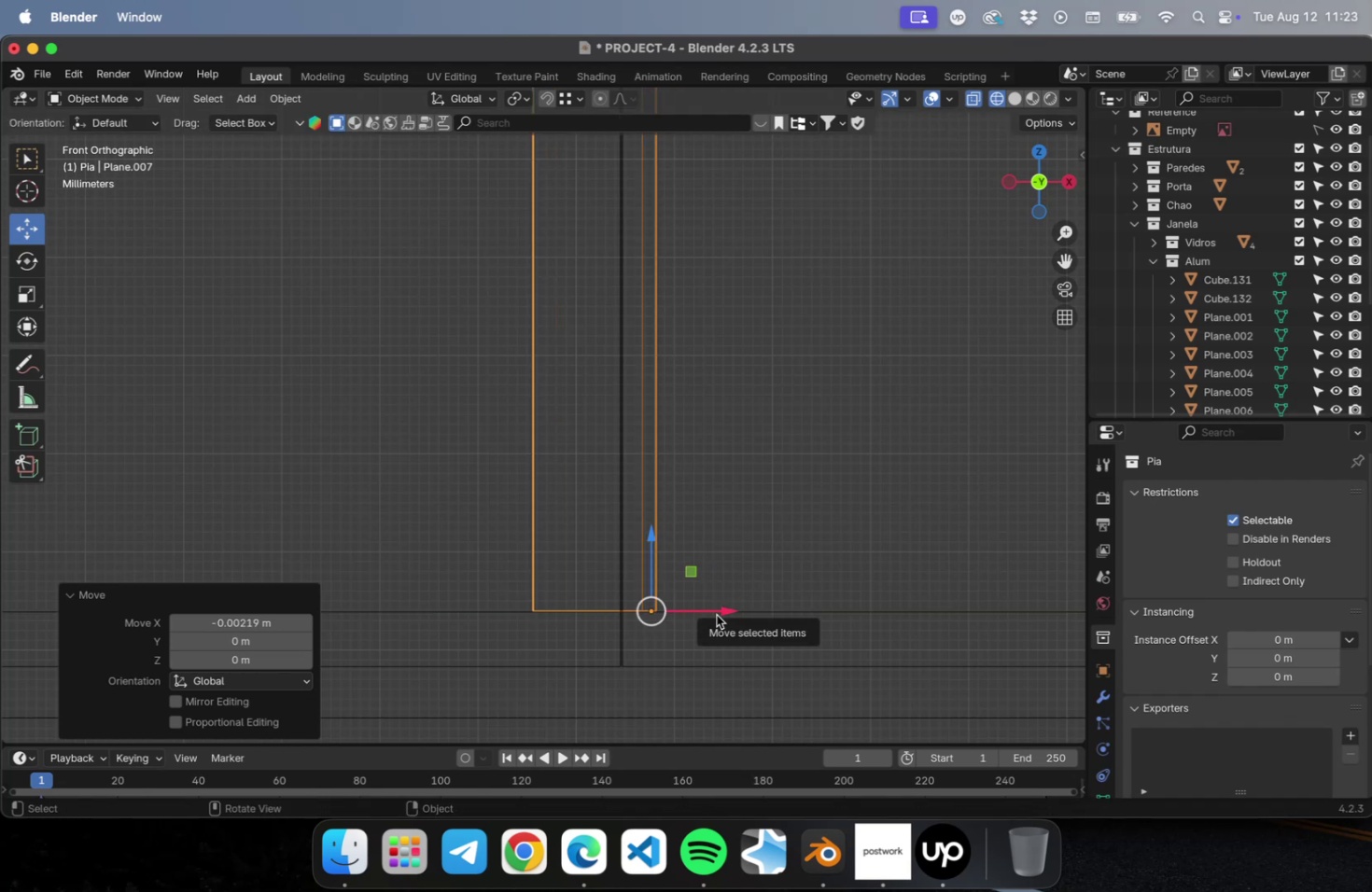 
left_click_drag(start_coordinate=[718, 615], to_coordinate=[714, 596])
 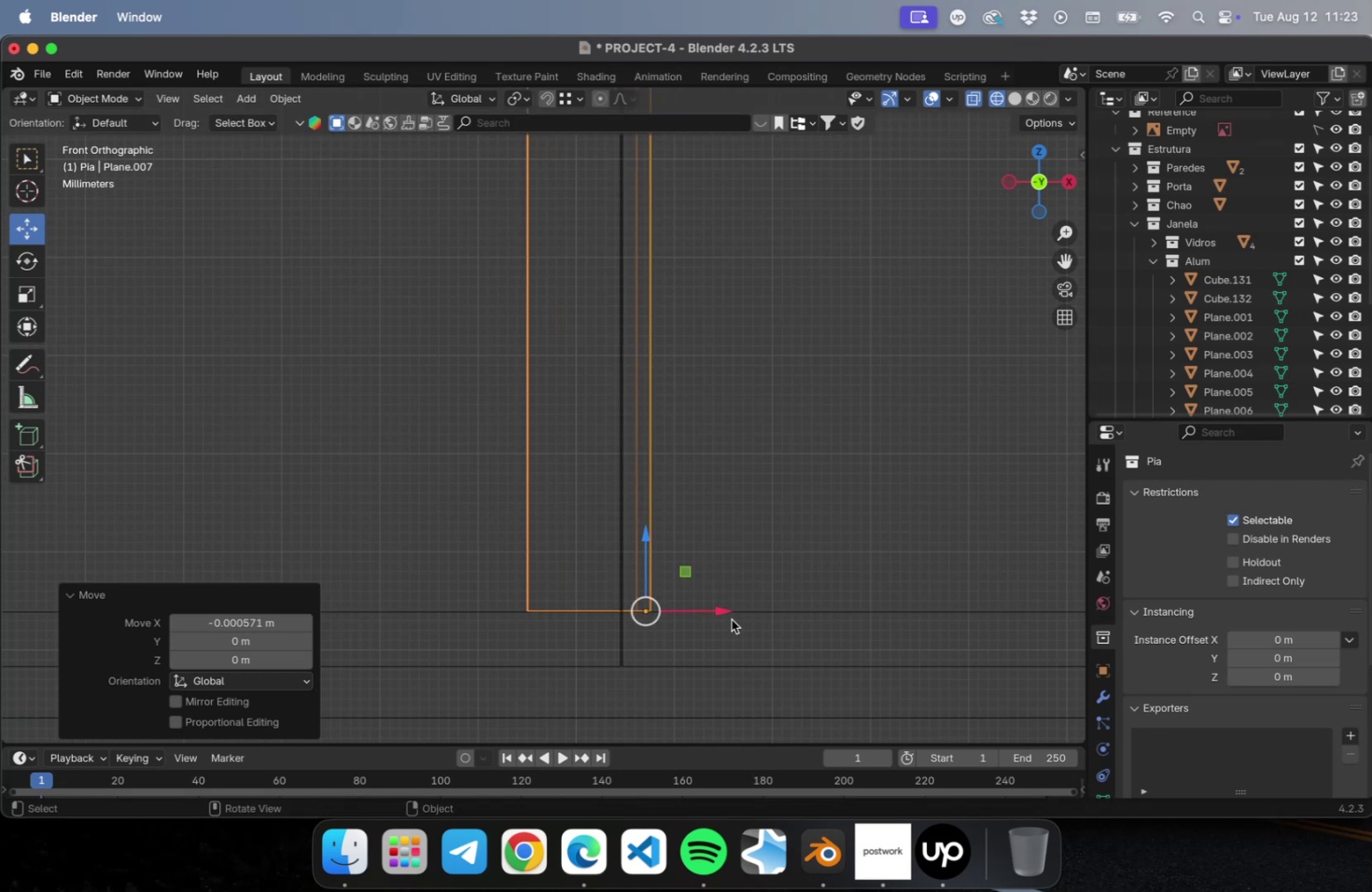 
left_click_drag(start_coordinate=[721, 610], to_coordinate=[707, 617])
 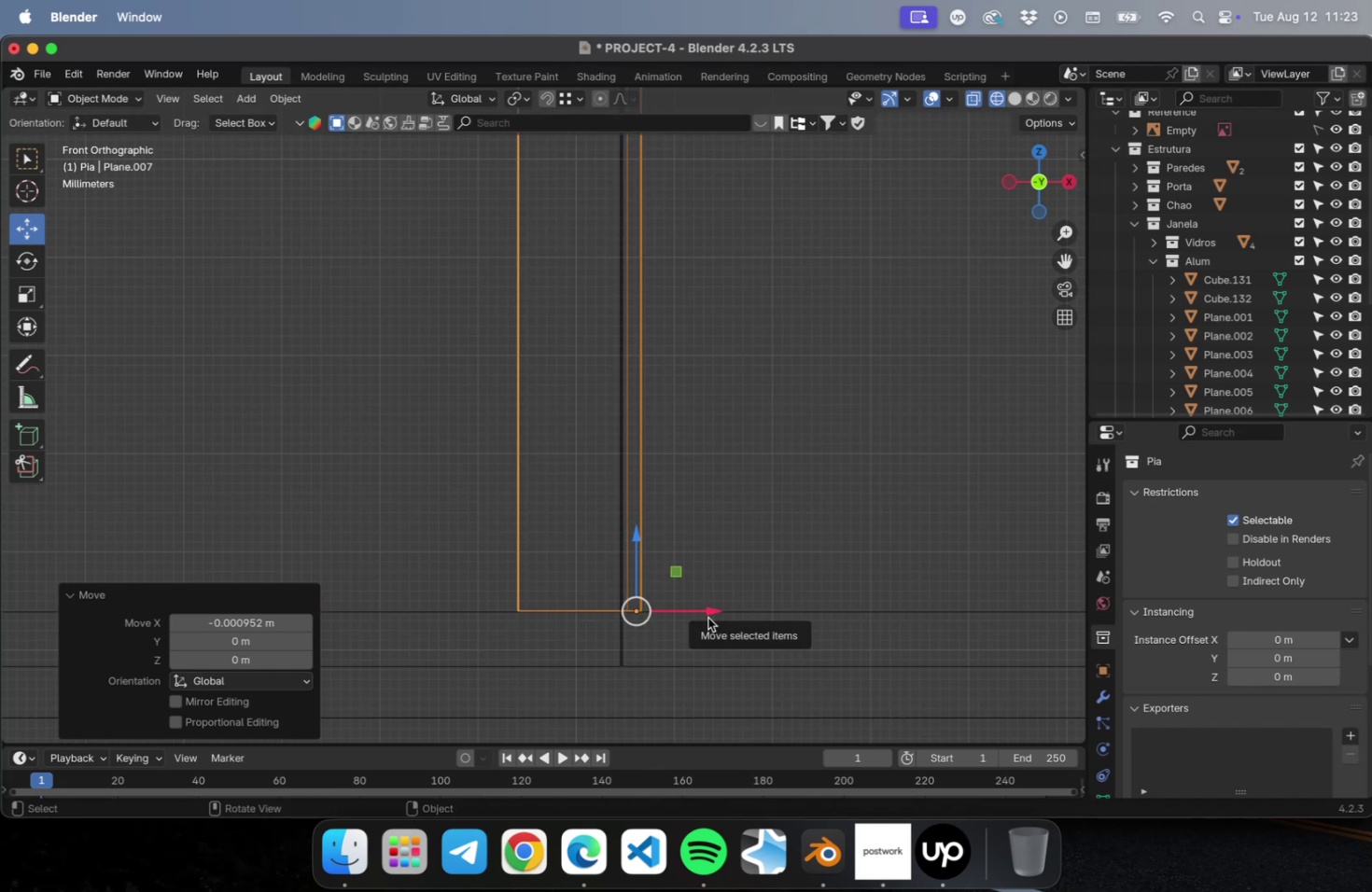 
left_click_drag(start_coordinate=[590, 427], to_coordinate=[710, 500])
 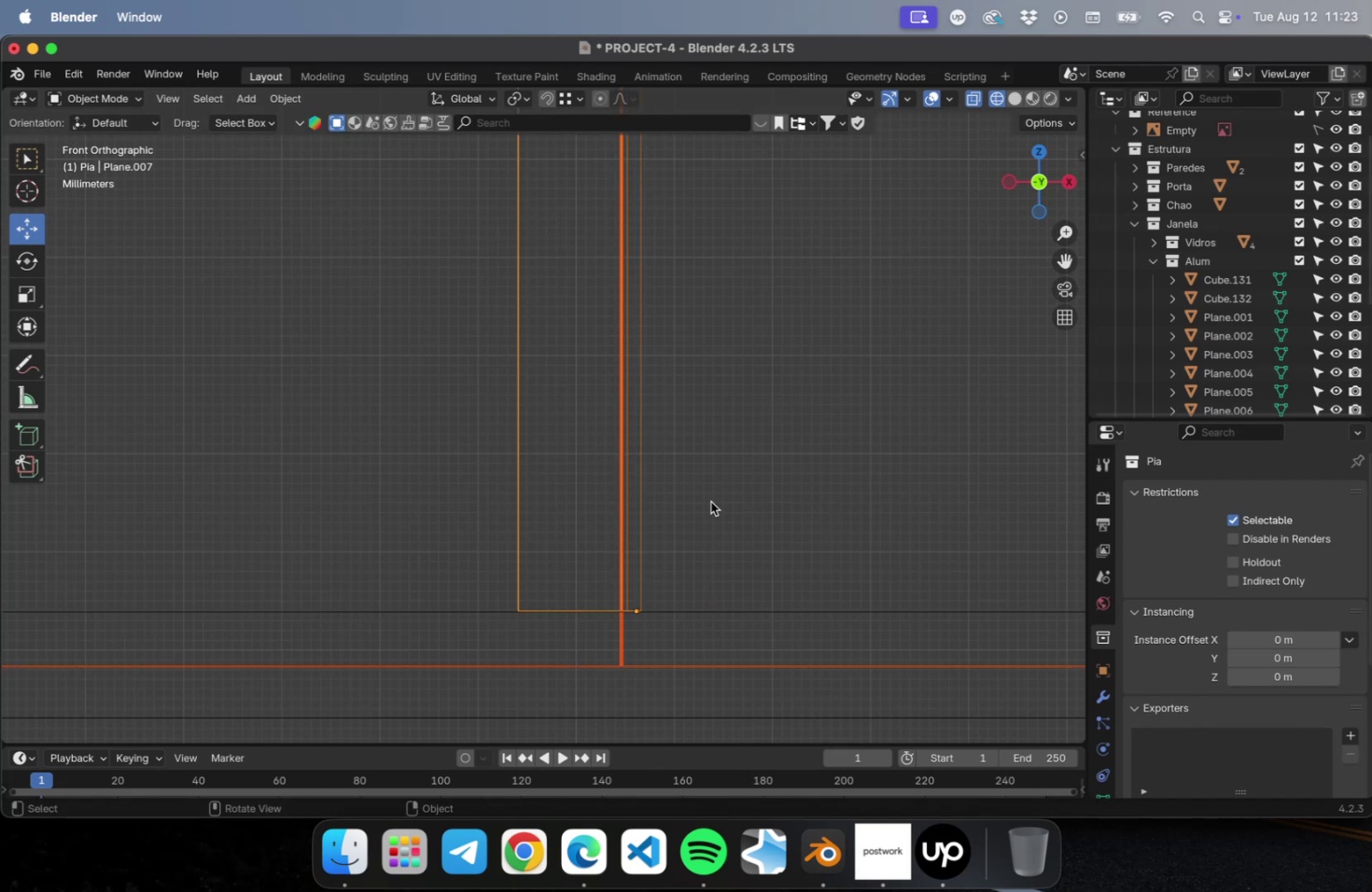 
key(NumLock)
 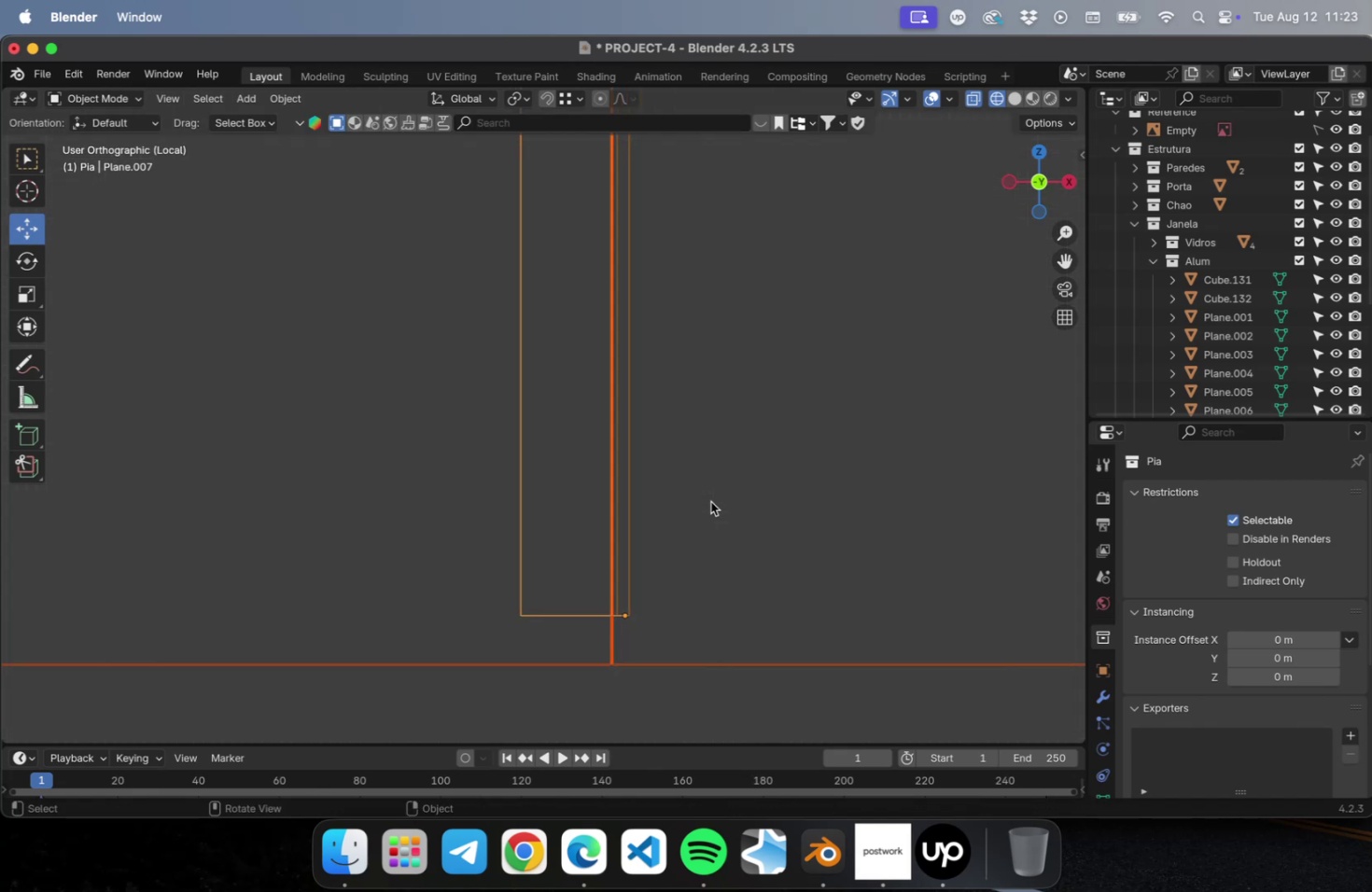 
key(NumpadDivide)
 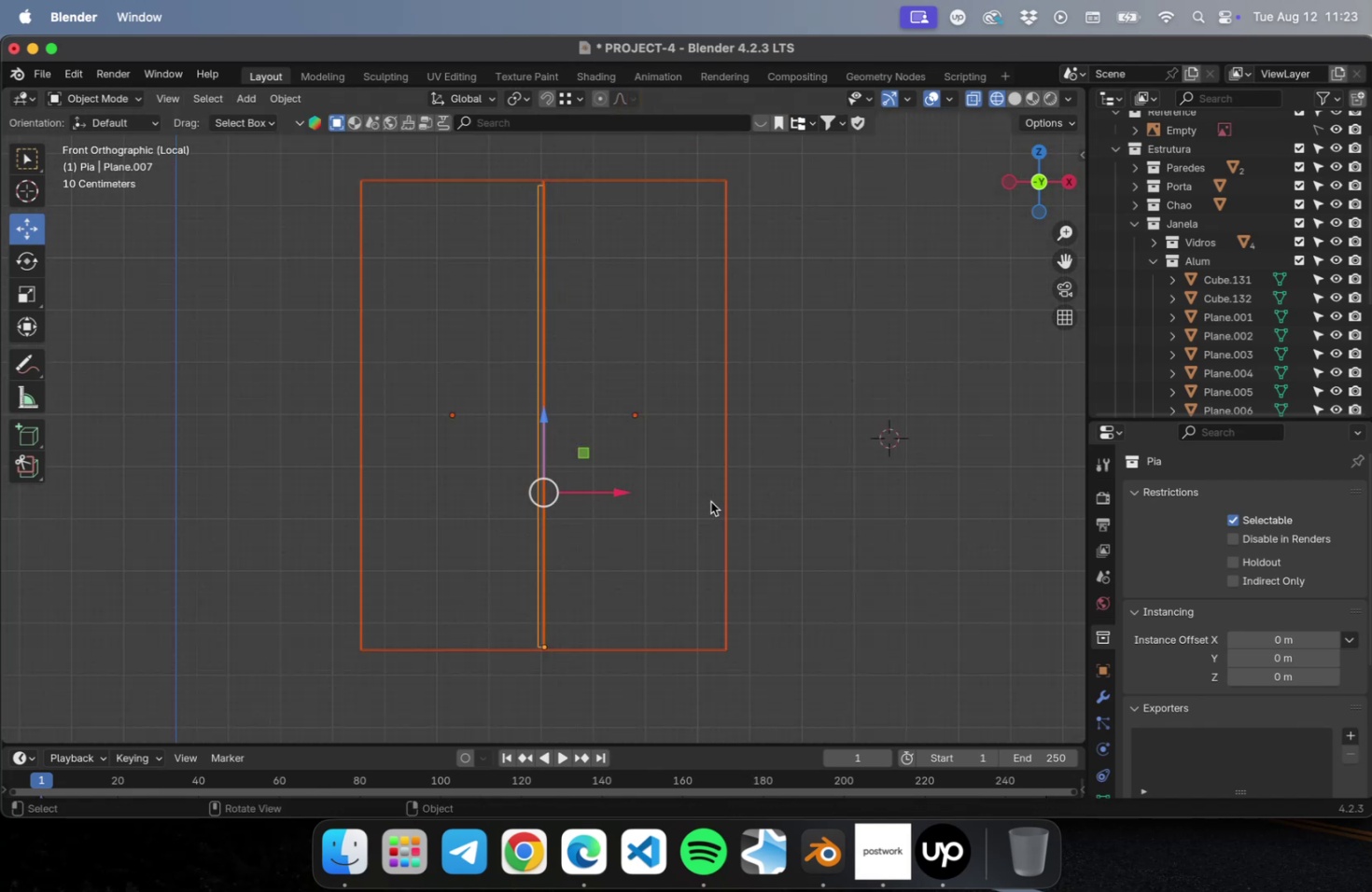 
key(Numpad7)
 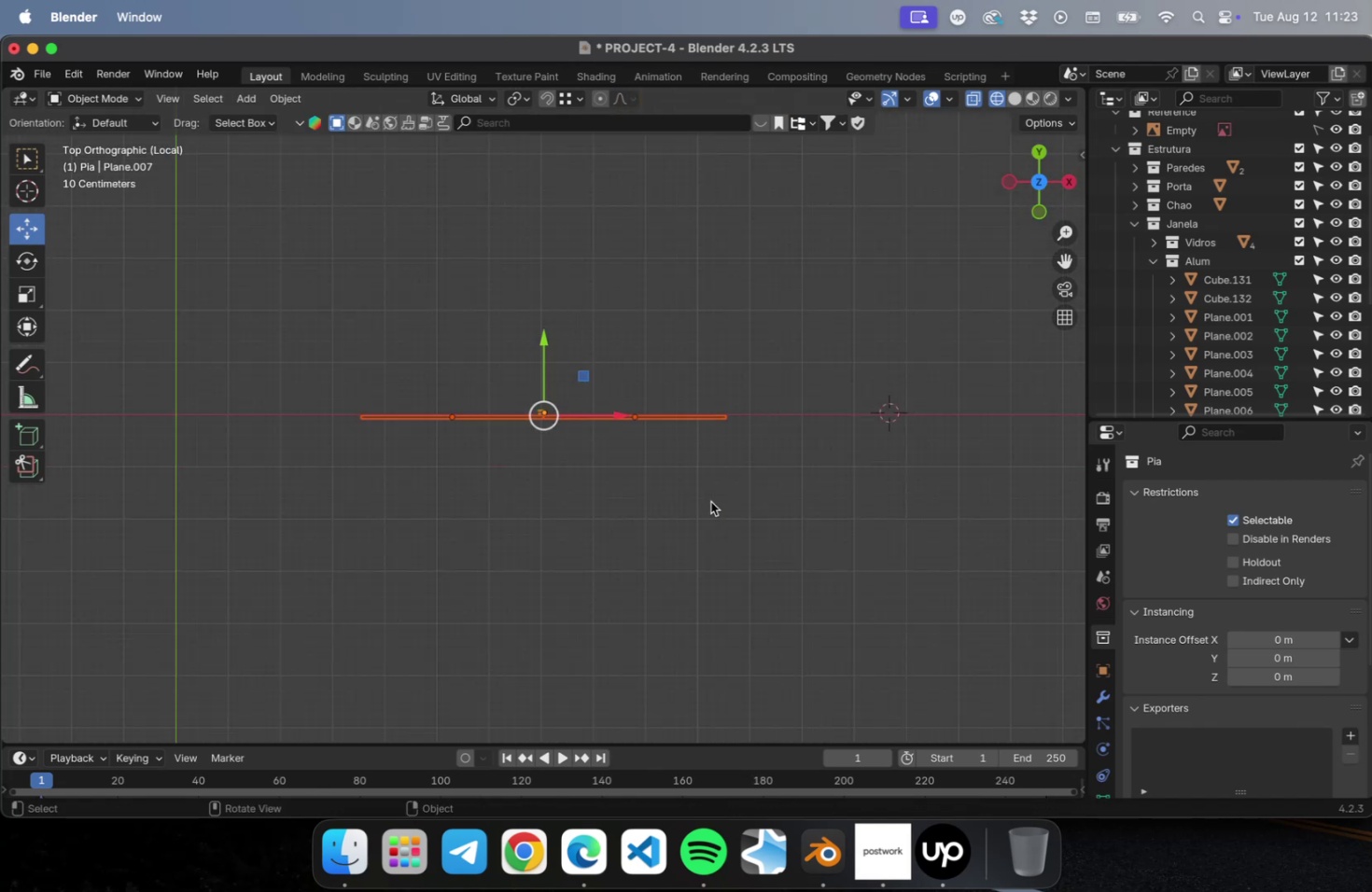 
left_click([685, 488])
 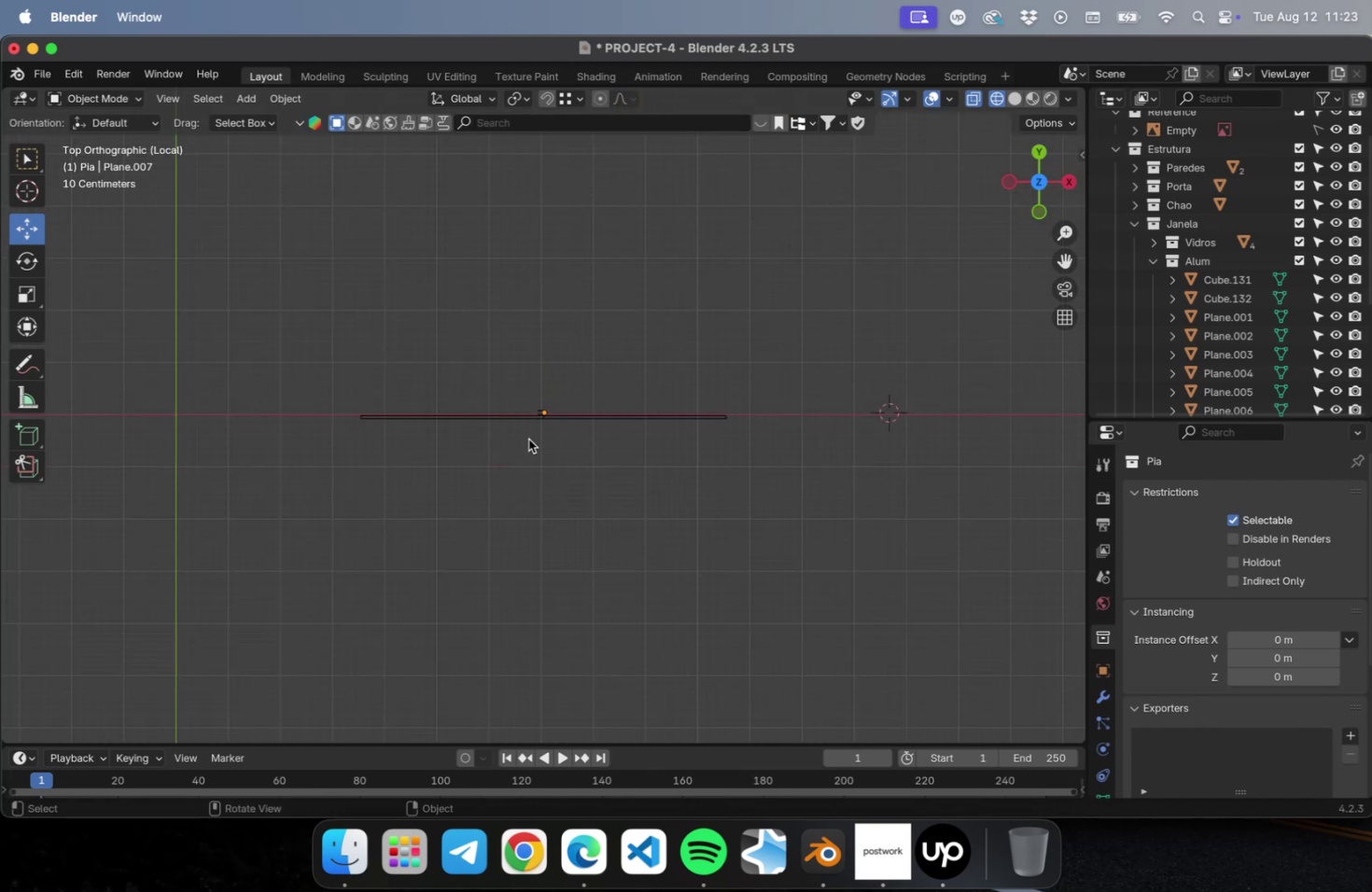 
scroll: coordinate [538, 374], scroll_direction: up, amount: 67.0
 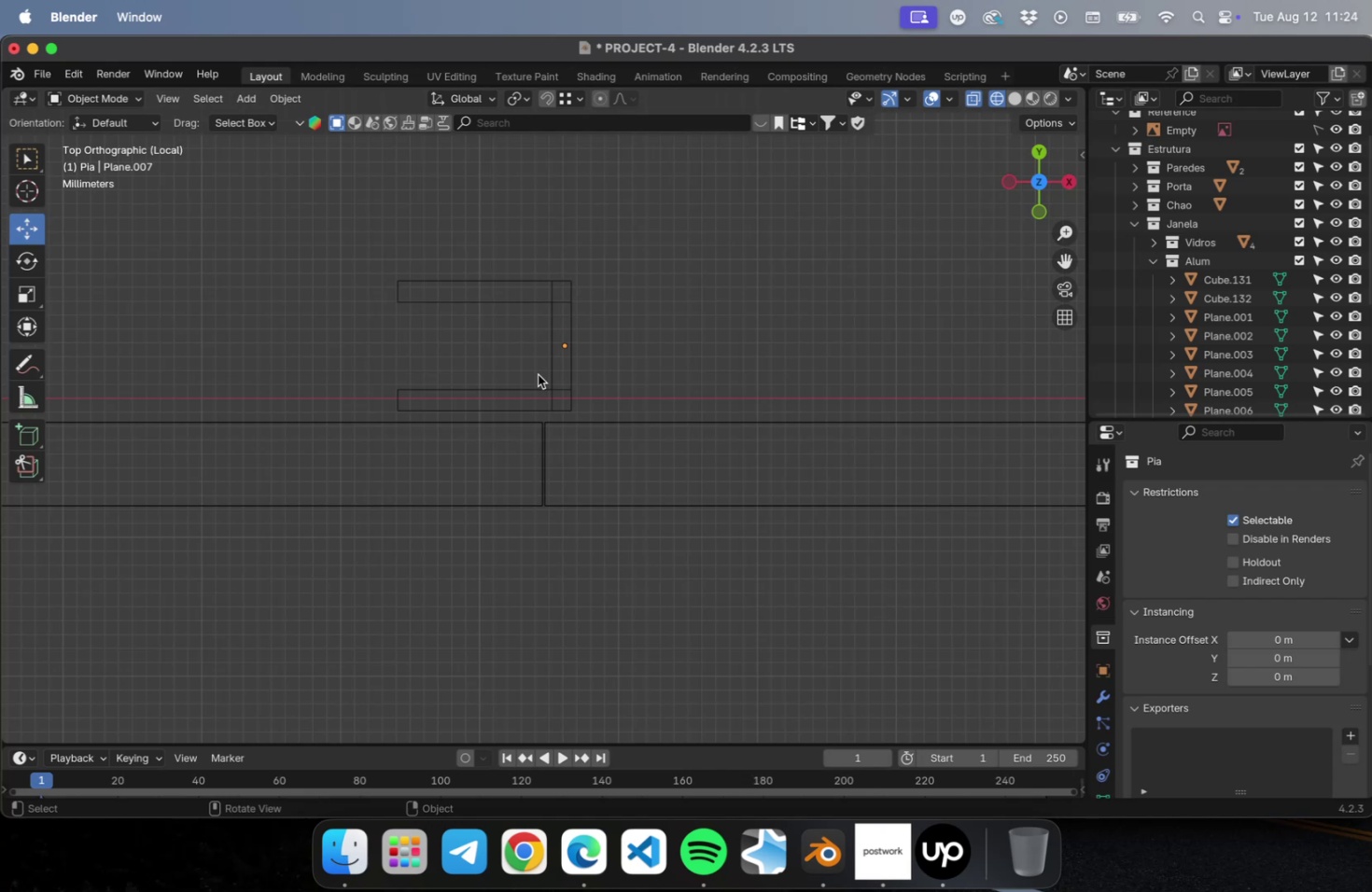 
wait(48.7)
 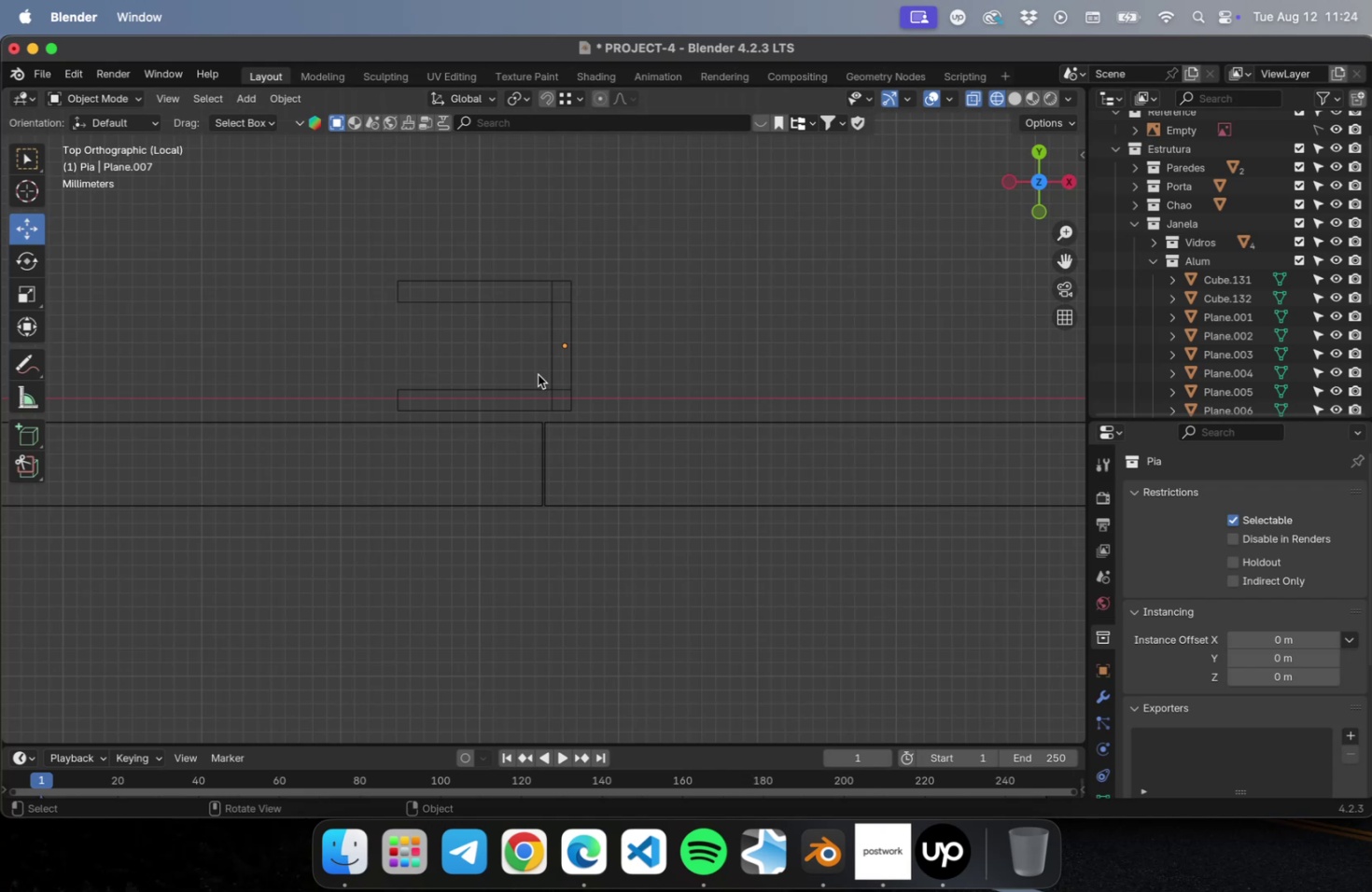 
left_click_drag(start_coordinate=[621, 552], to_coordinate=[477, 476])
 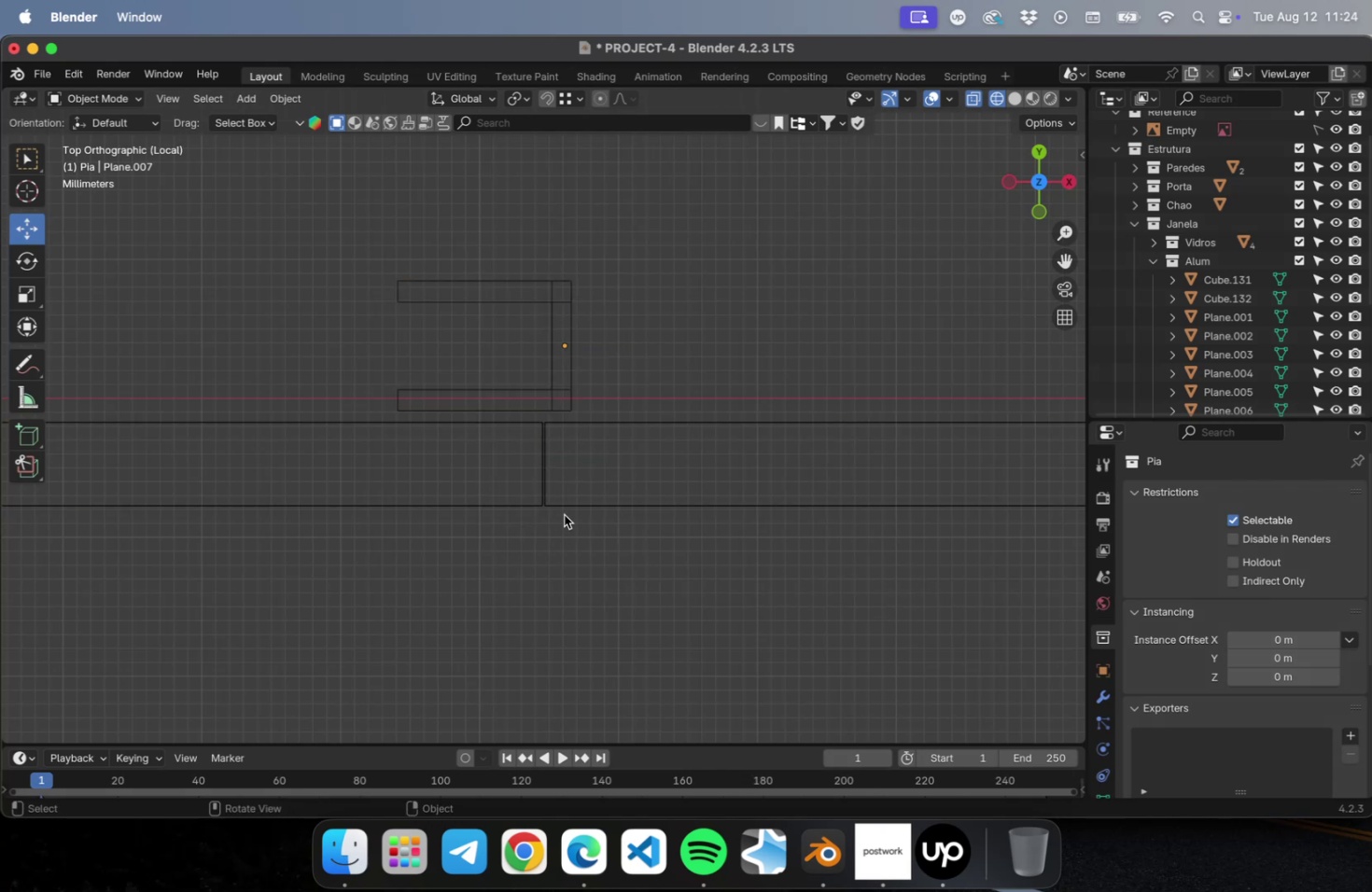 
left_click([563, 505])
 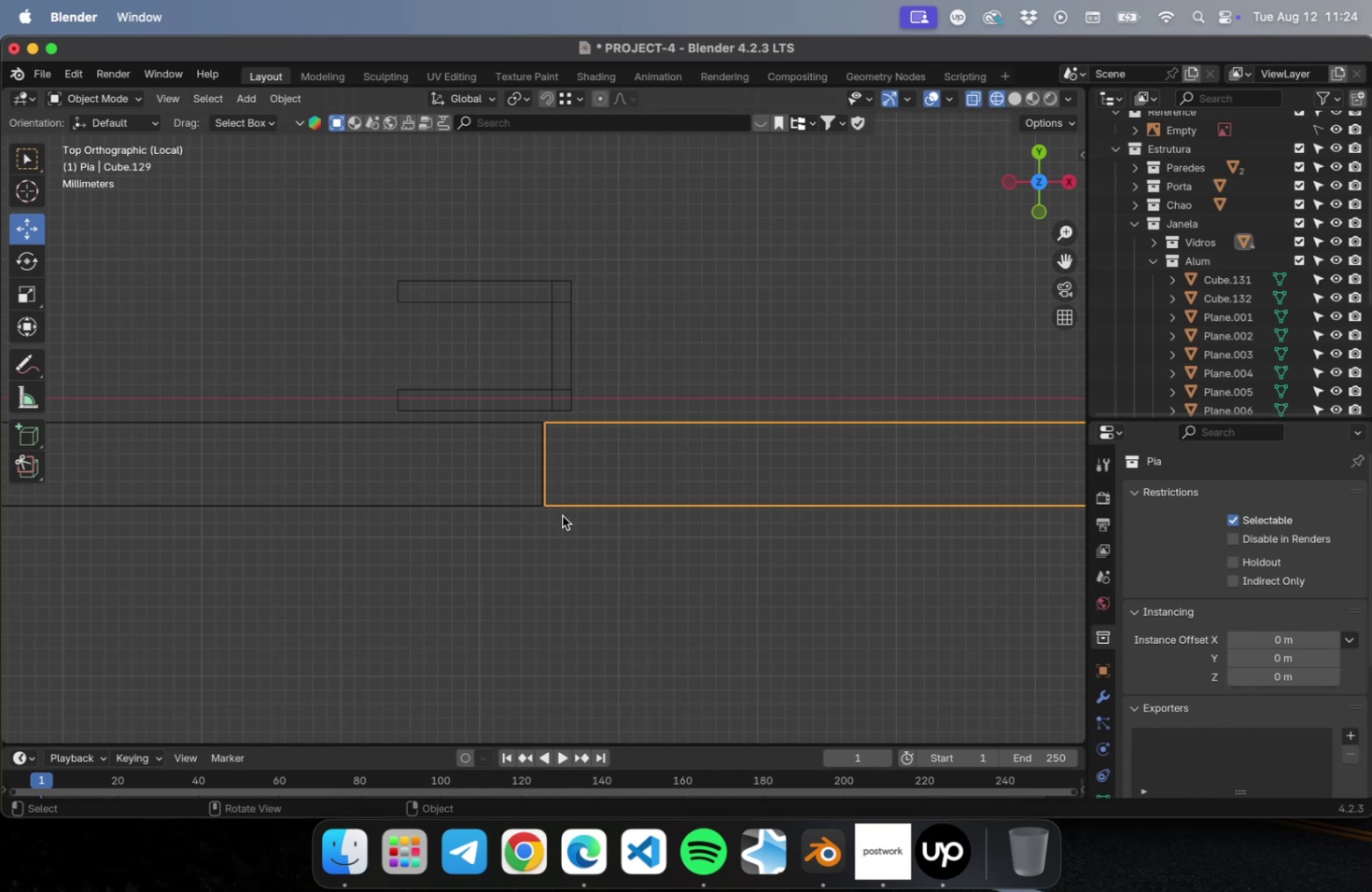 
left_click_drag(start_coordinate=[545, 548], to_coordinate=[450, 468])
 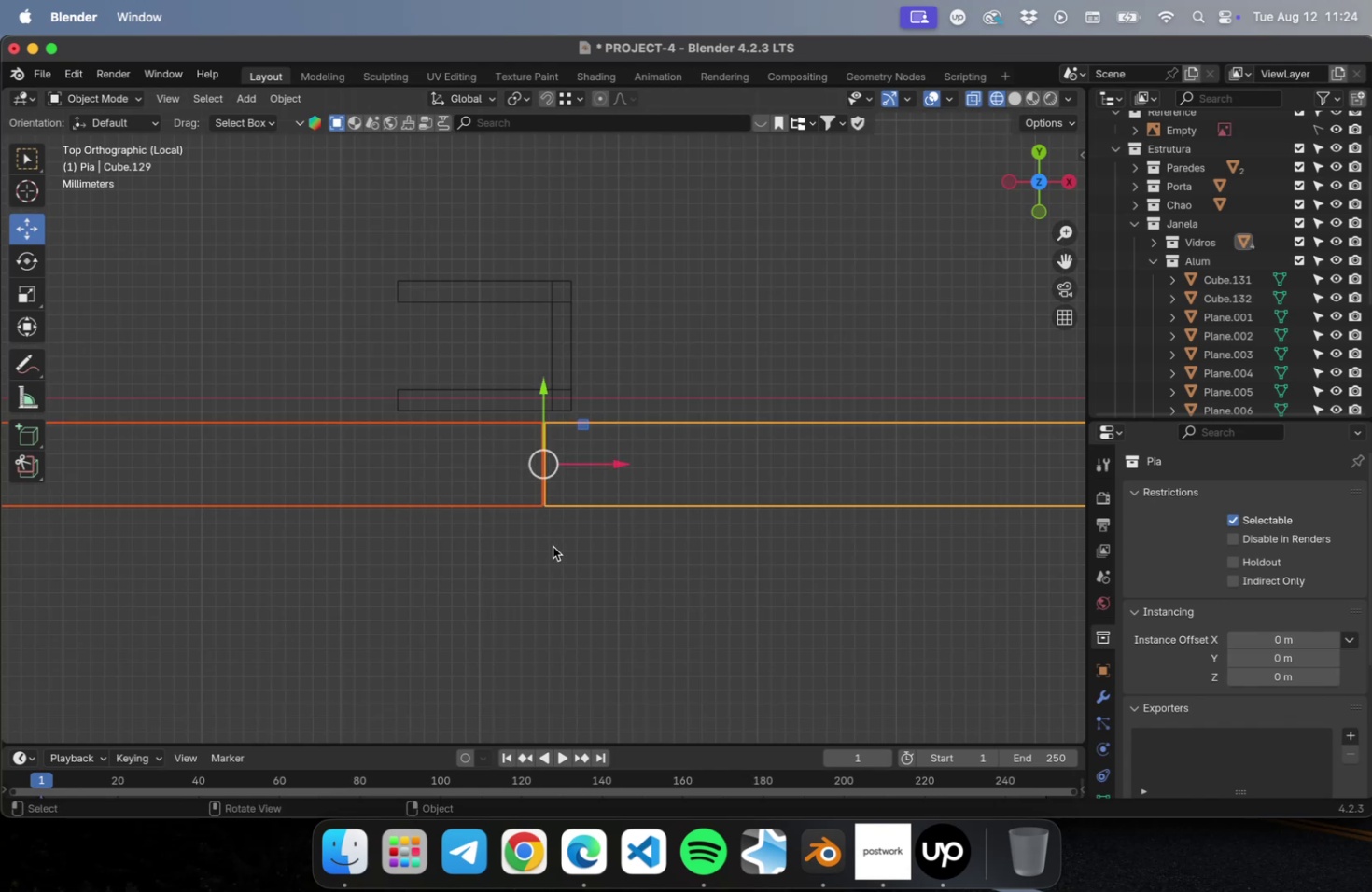 
left_click_drag(start_coordinate=[564, 545], to_coordinate=[505, 454])
 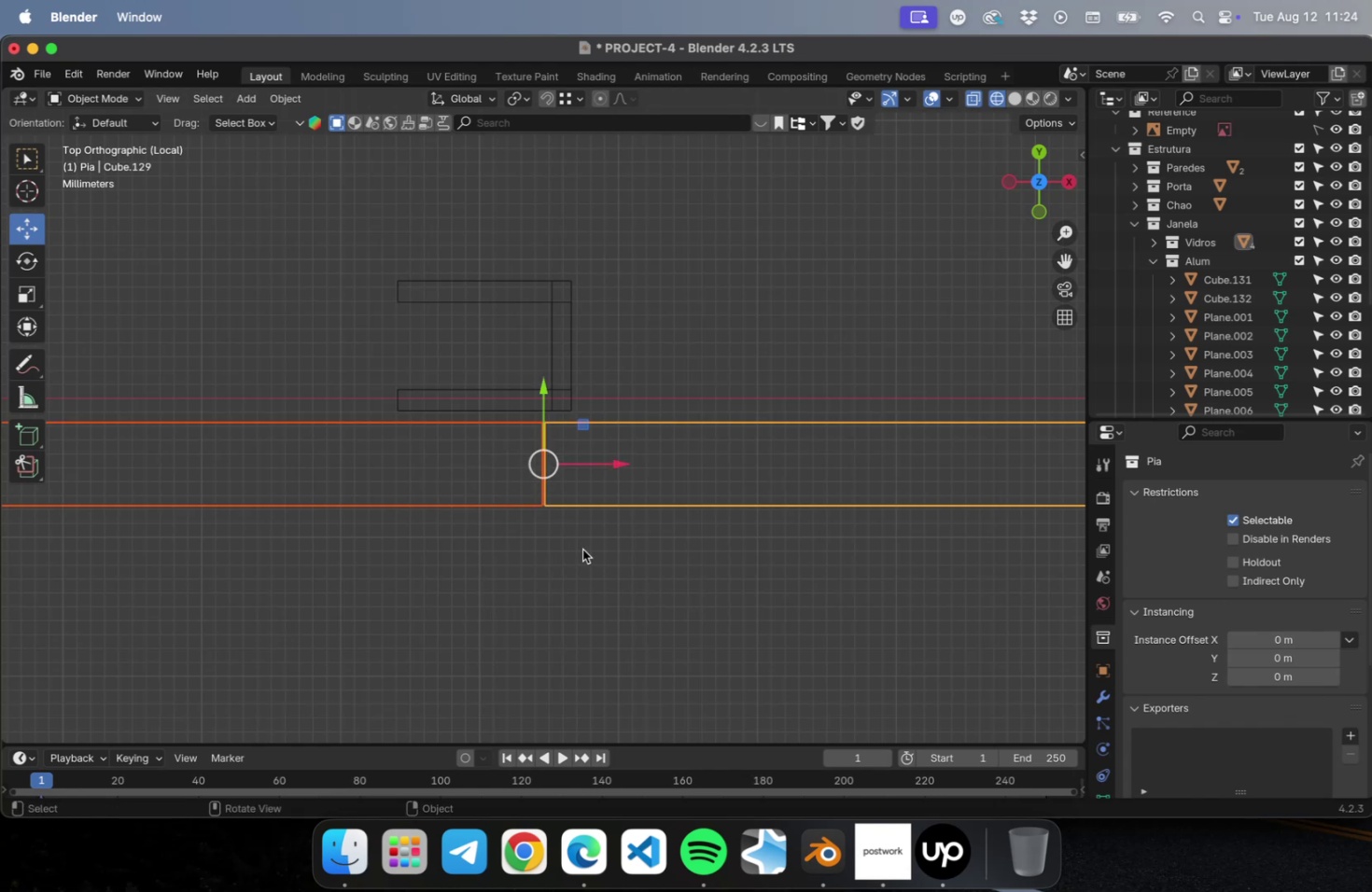 
key(Tab)
 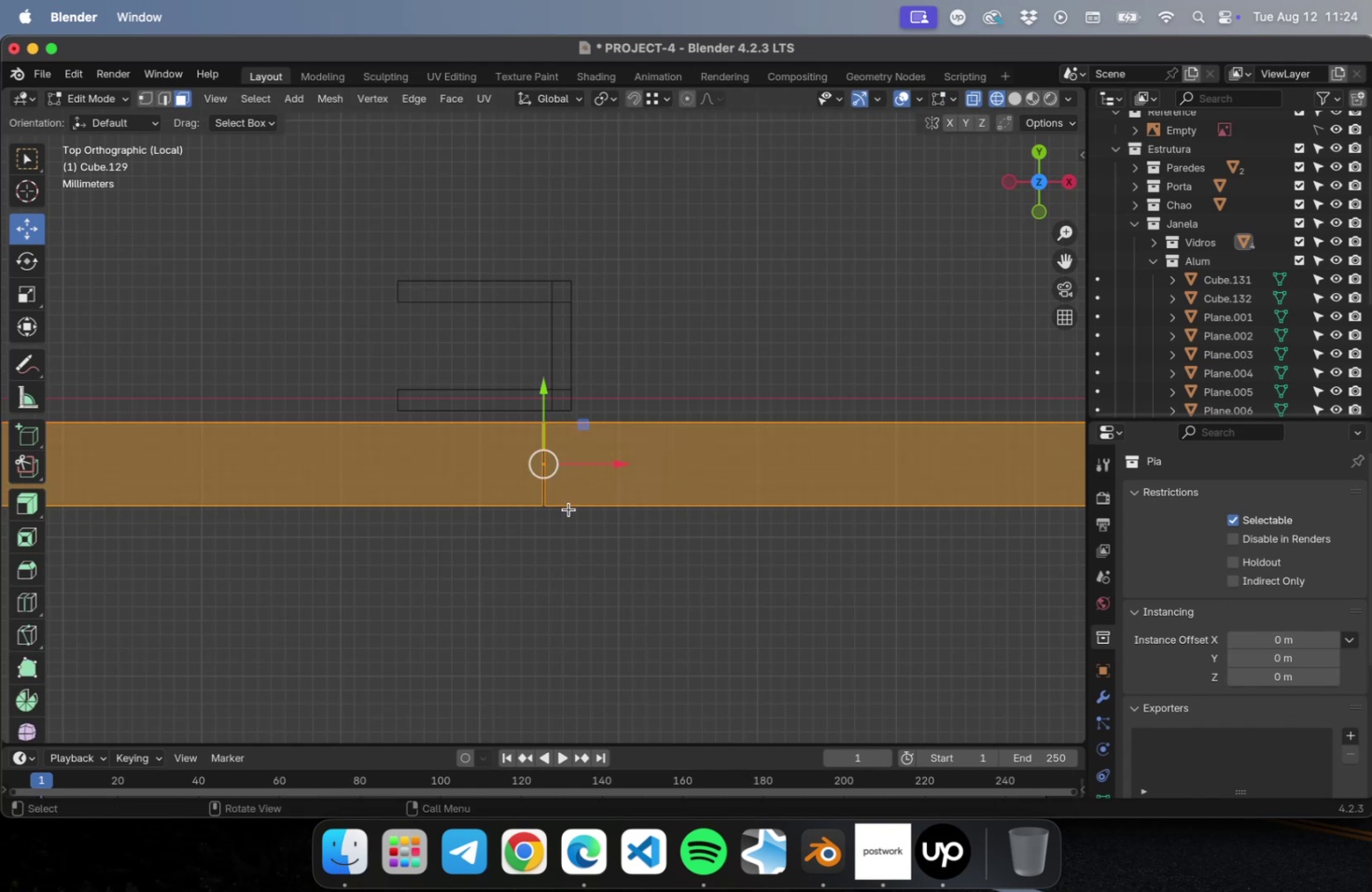 
scroll: coordinate [567, 508], scroll_direction: up, amount: 8.0
 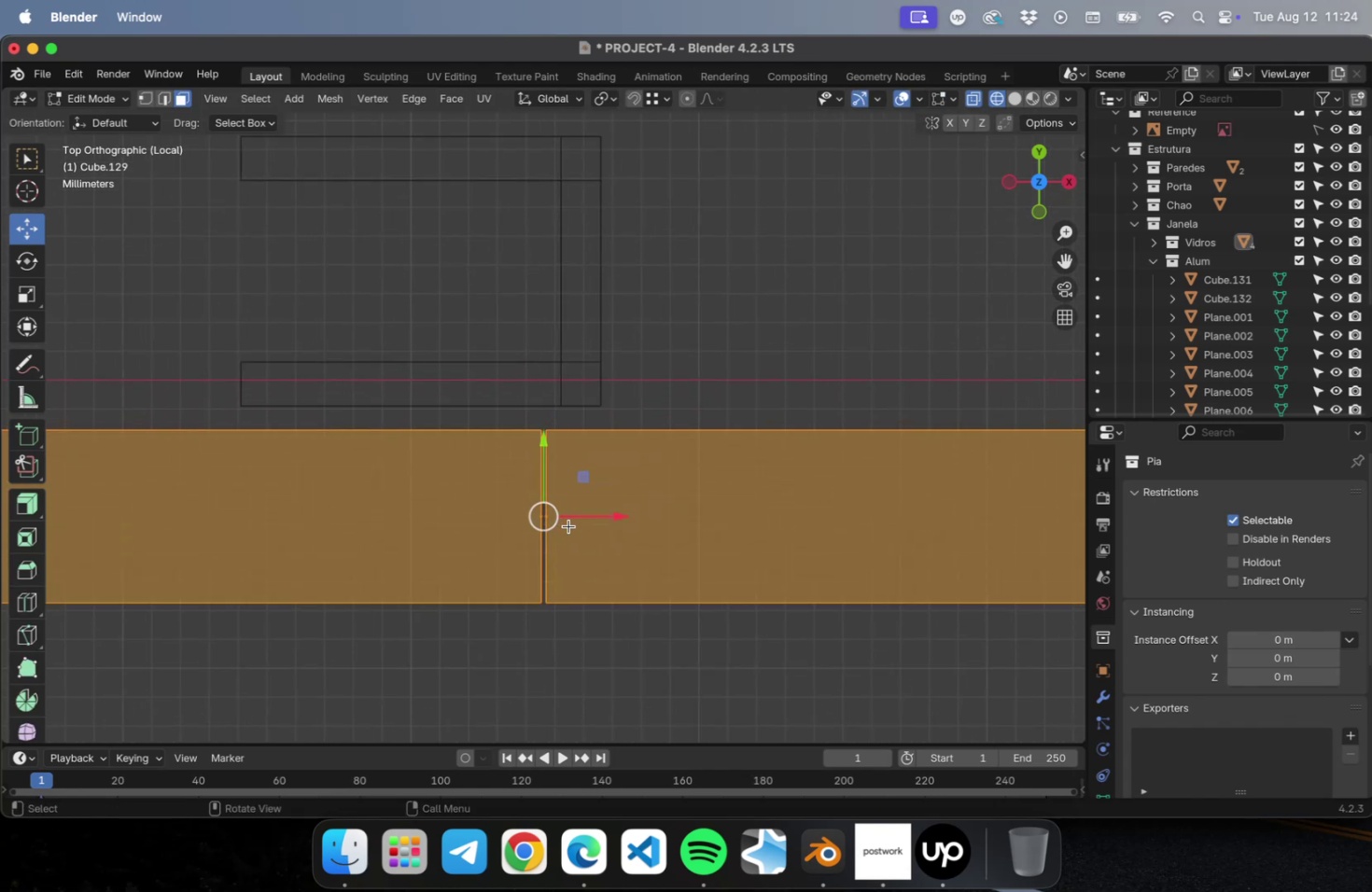 
key(1)
 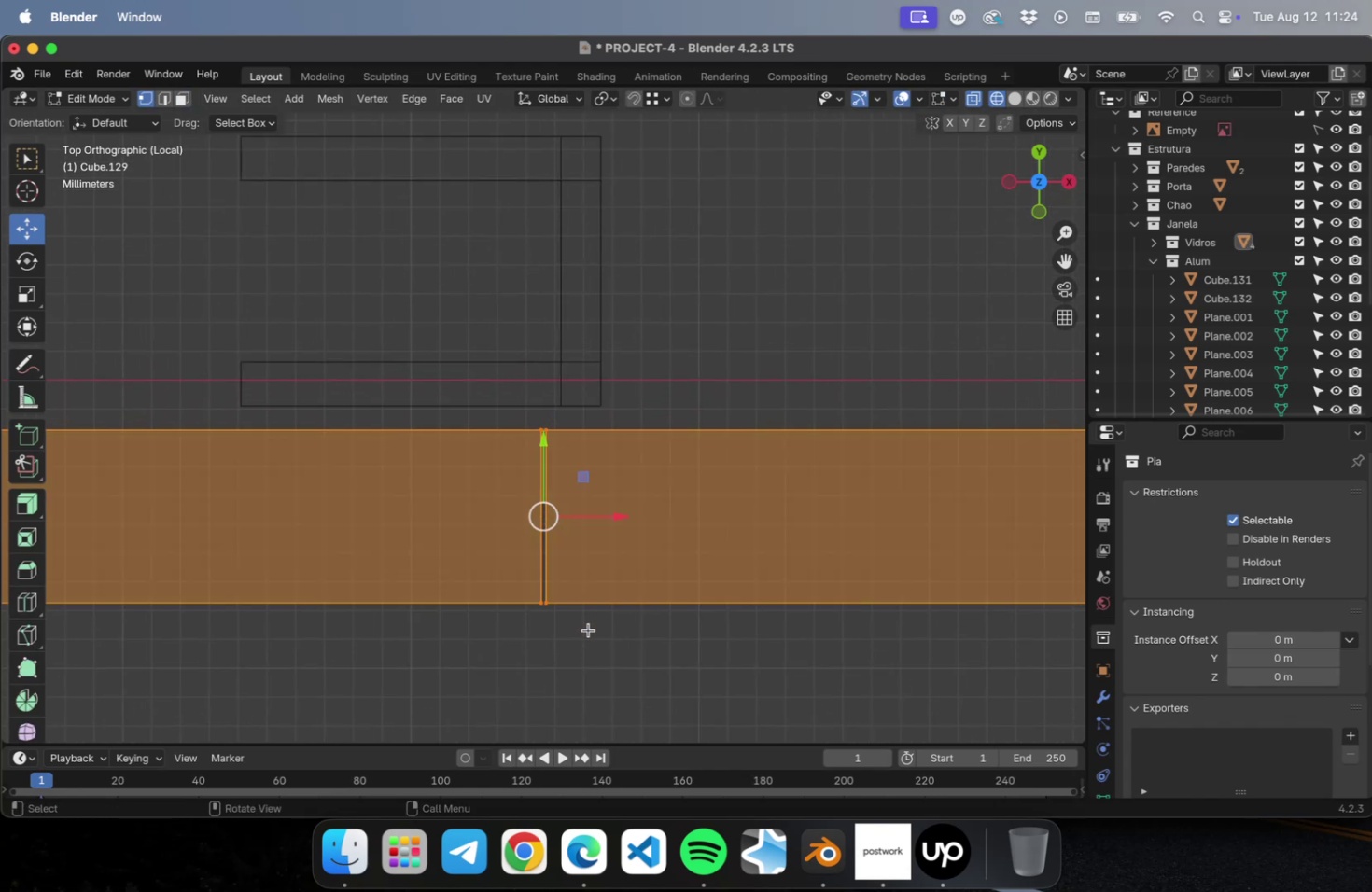 
left_click_drag(start_coordinate=[588, 632], to_coordinate=[542, 413])
 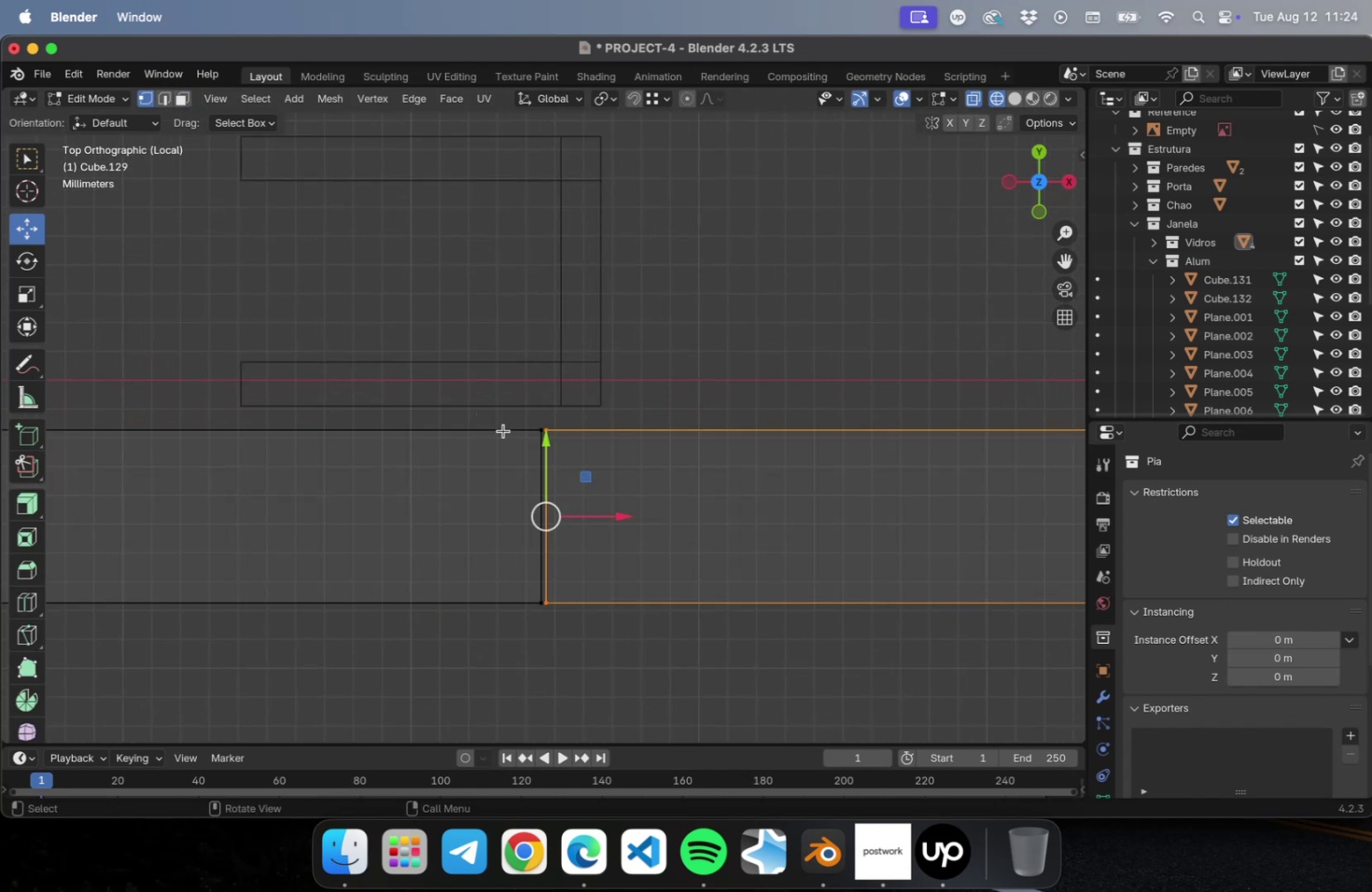 
scroll: coordinate [532, 475], scroll_direction: up, amount: 4.0
 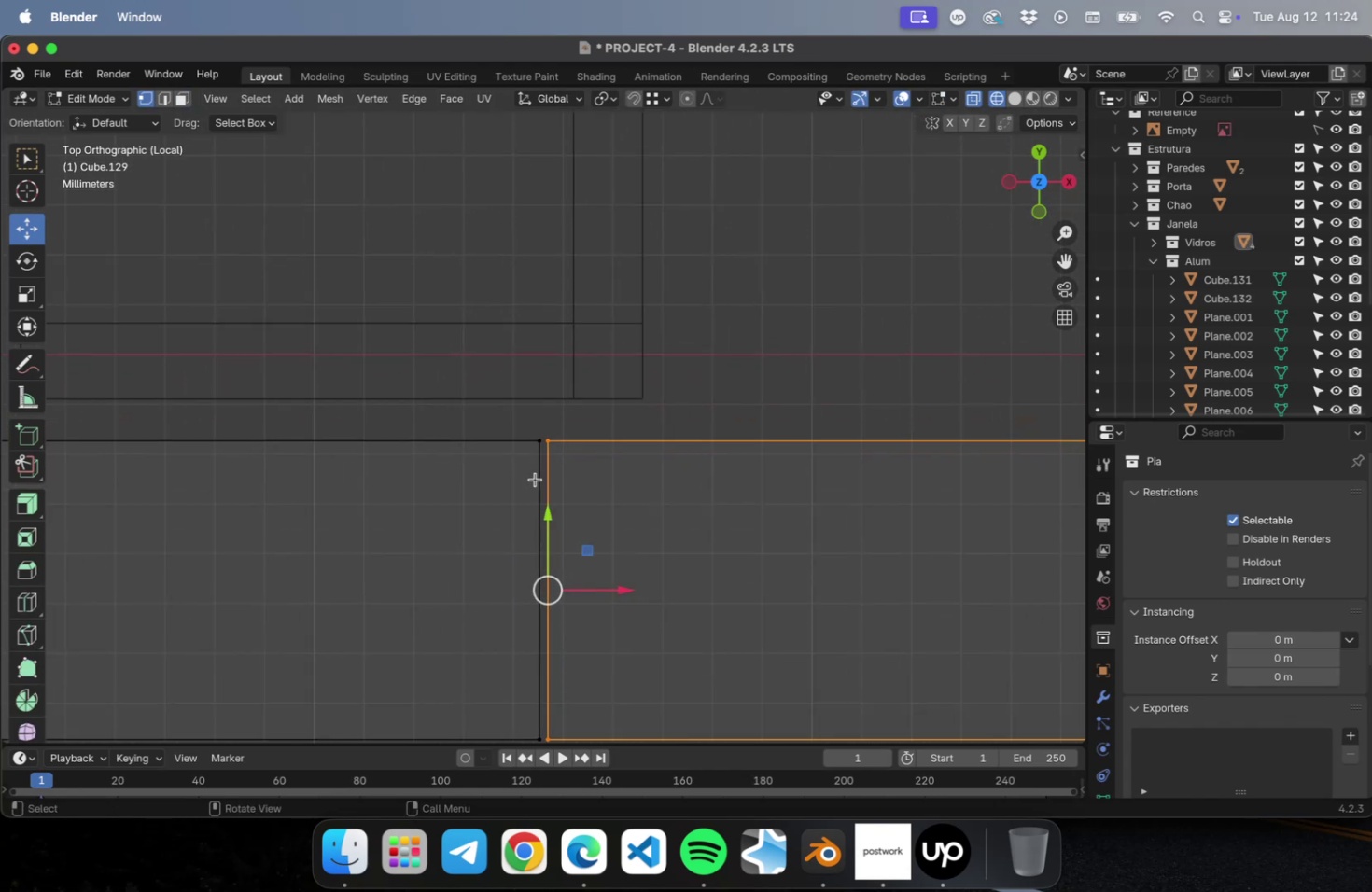 
hold_key(key=ShiftLeft, duration=0.71)
 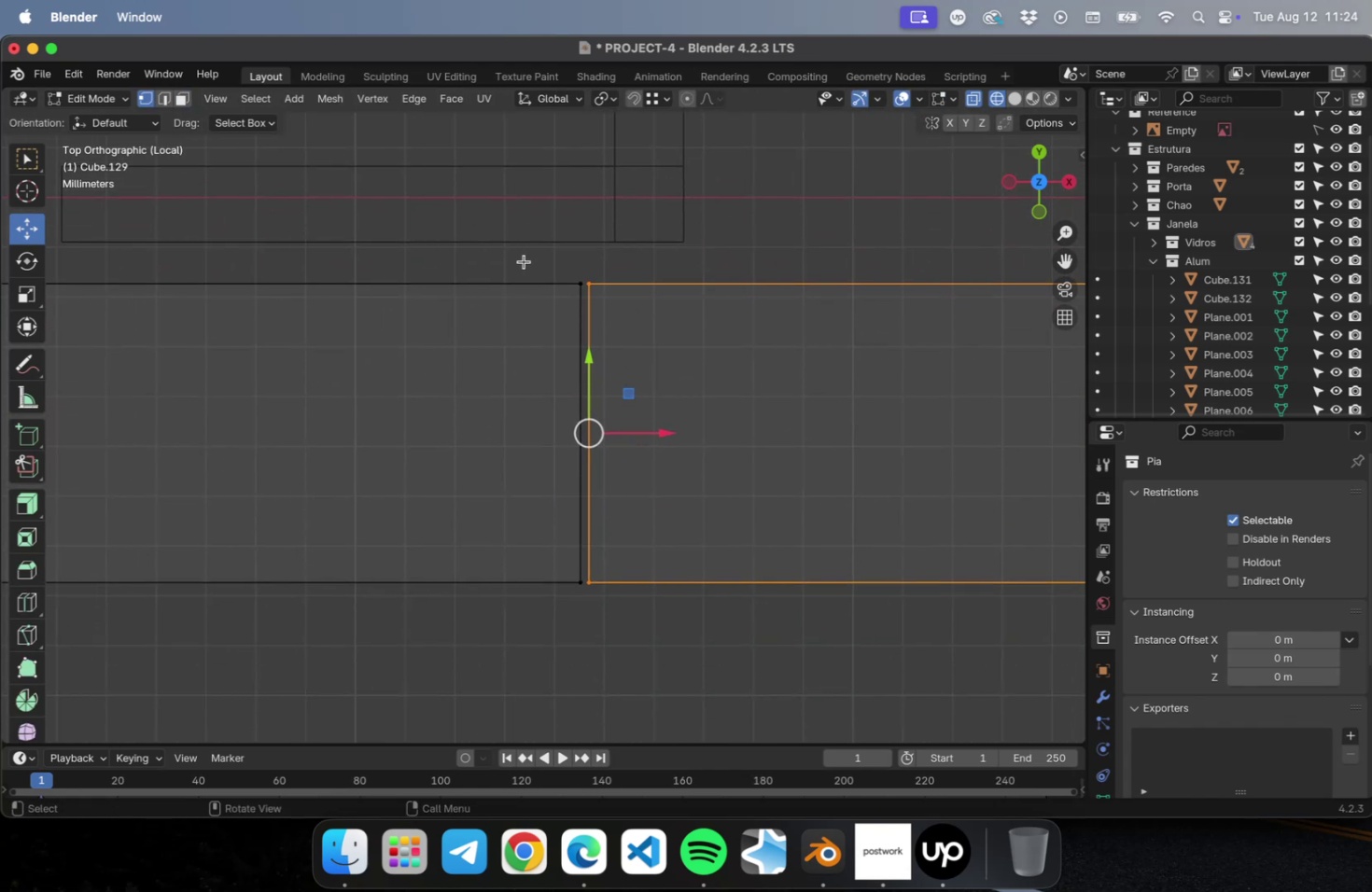 
hold_key(key=ShiftLeft, duration=2.66)
left_click_drag(start_coordinate=[524, 260], to_coordinate=[581, 632])
 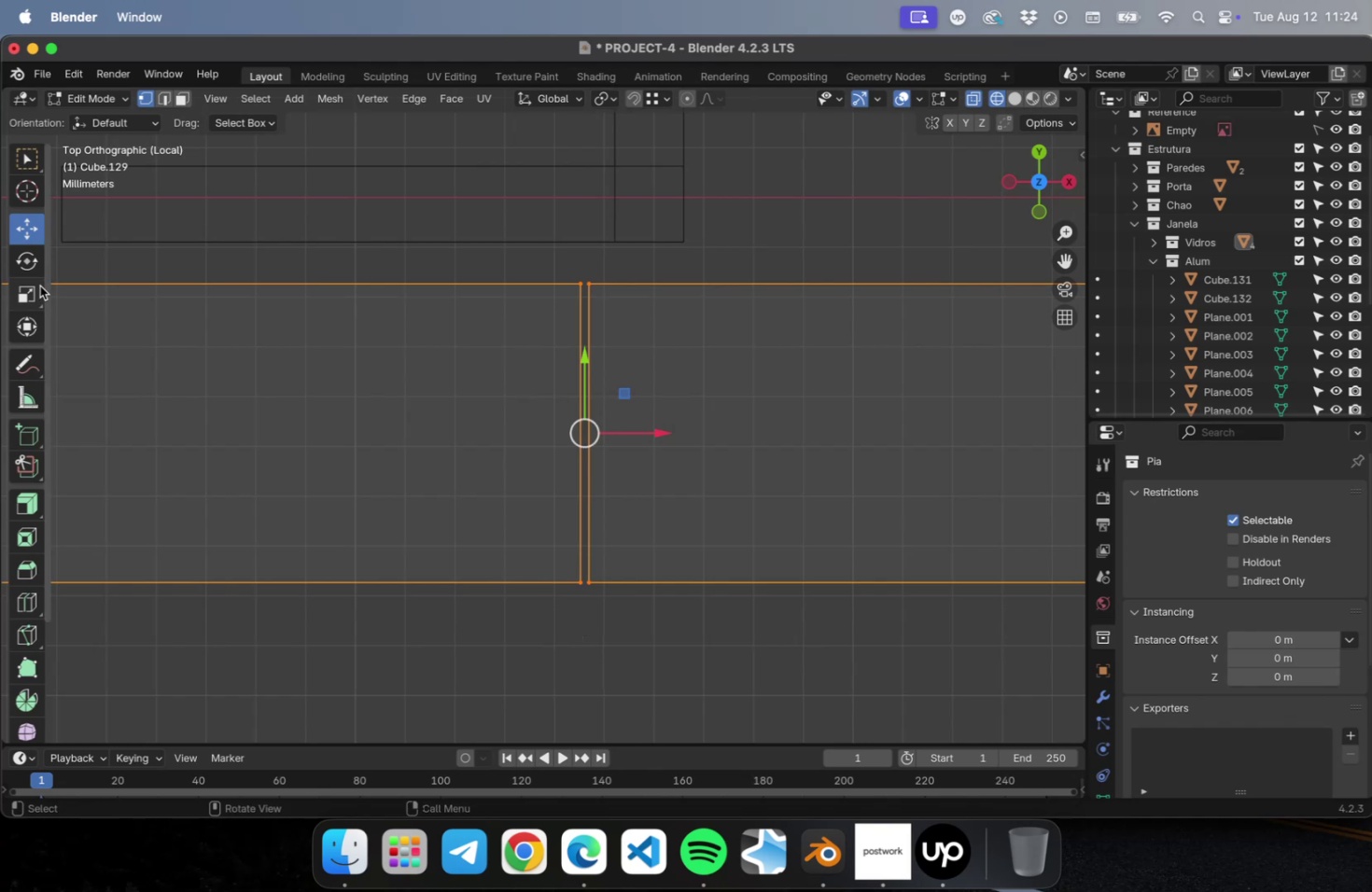 
left_click([35, 289])
 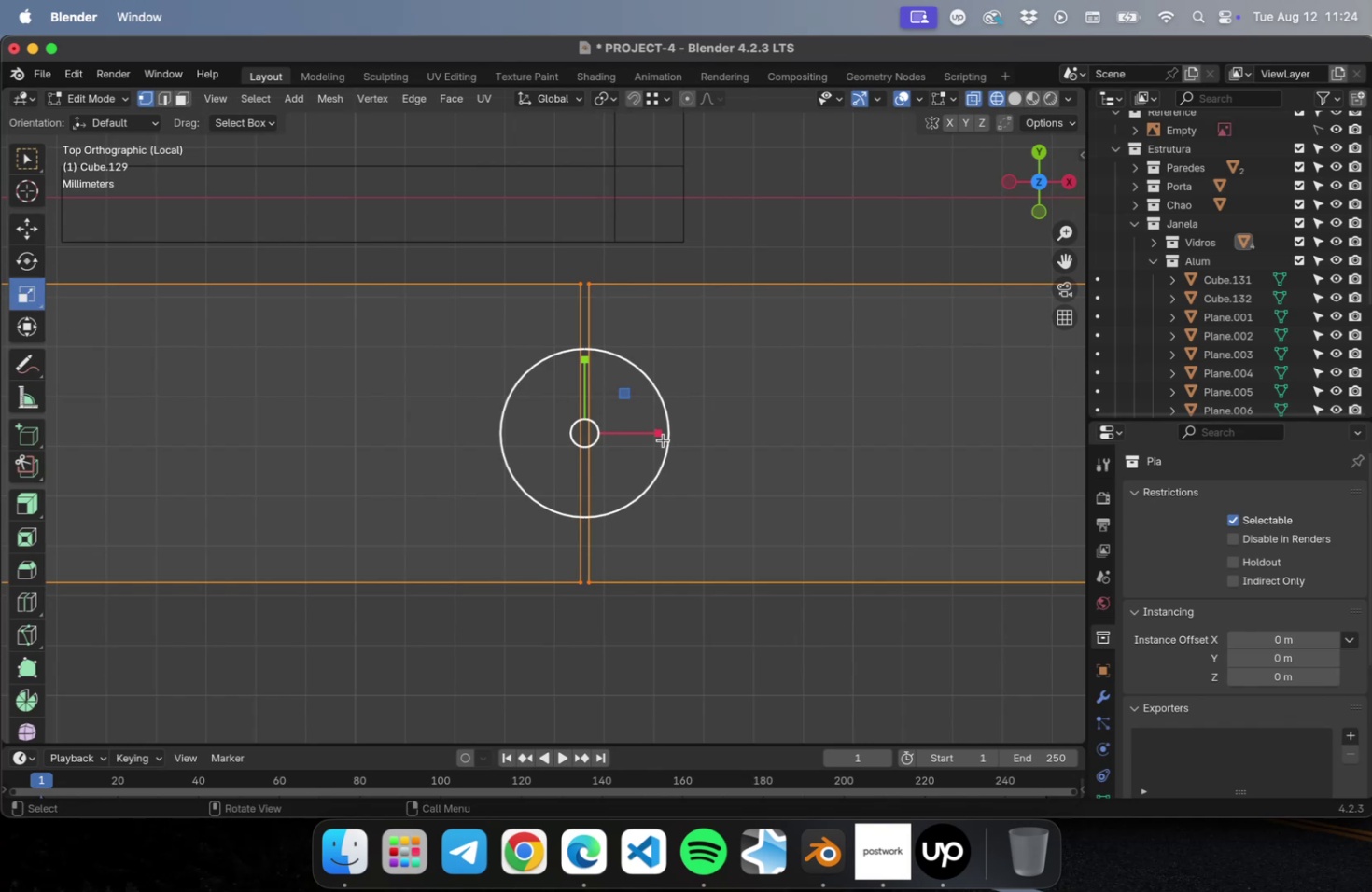 
left_click_drag(start_coordinate=[657, 434], to_coordinate=[849, 477])
 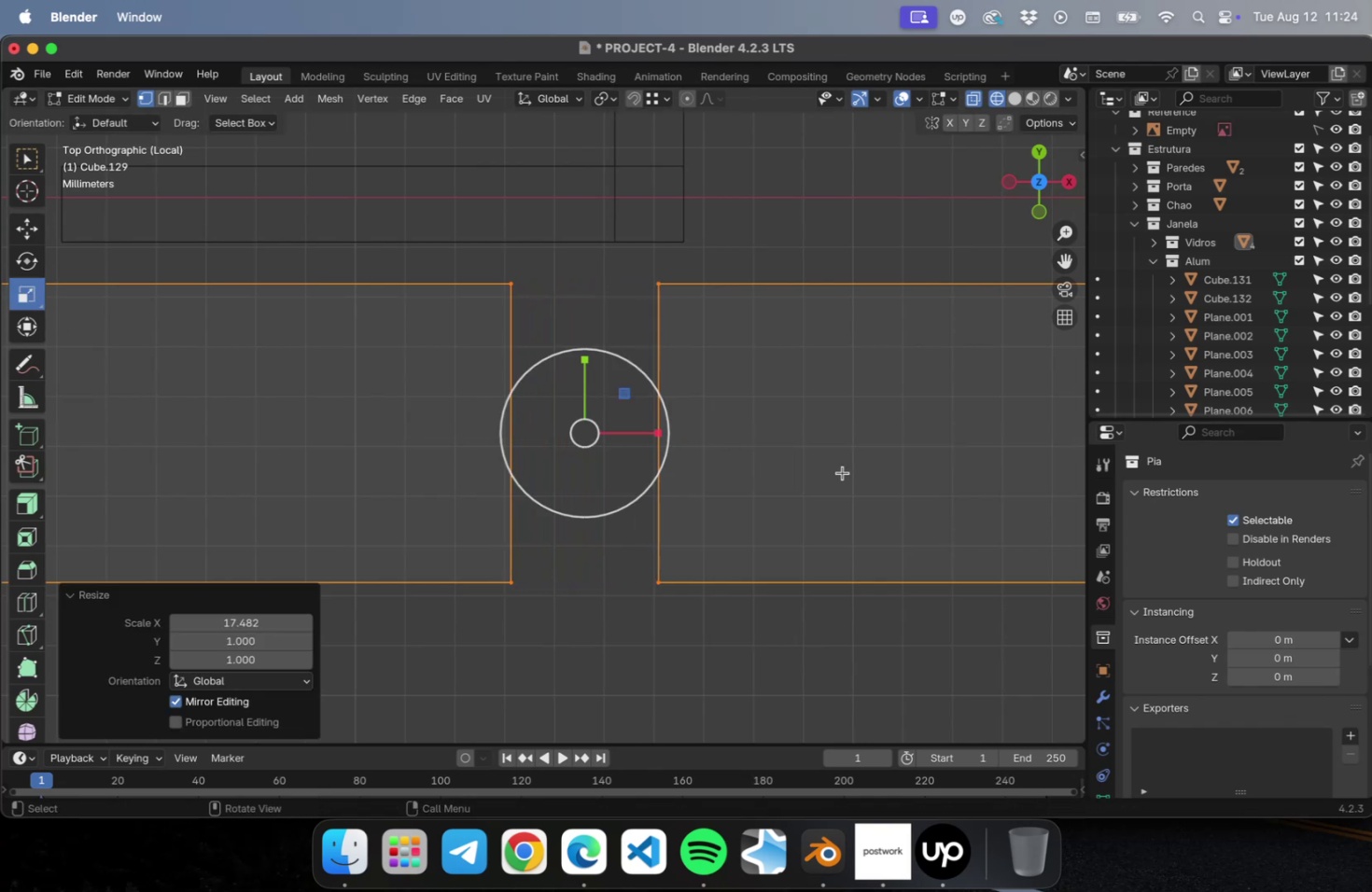 
scroll: coordinate [826, 474], scroll_direction: down, amount: 22.0
 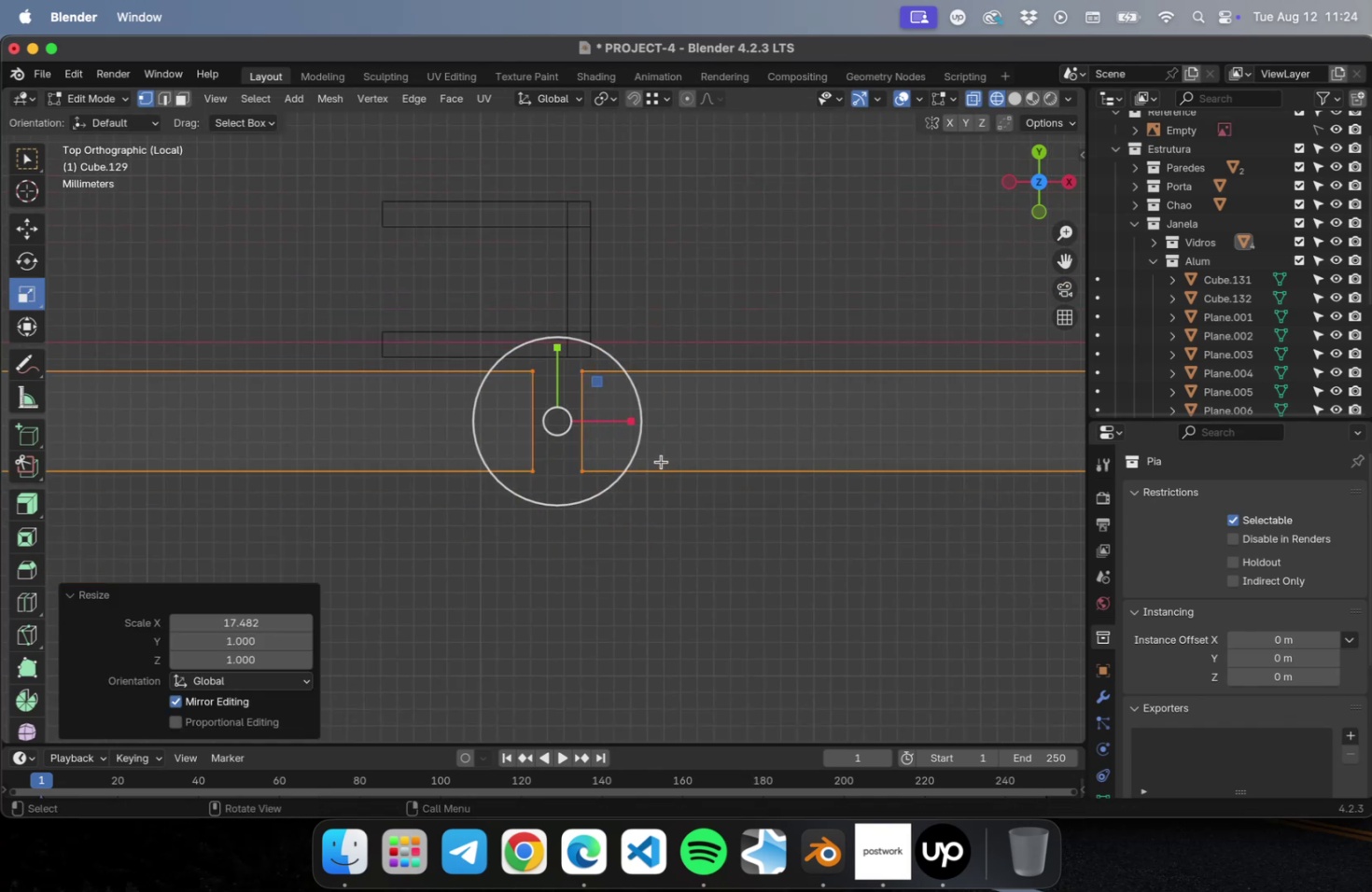 
key(V)
 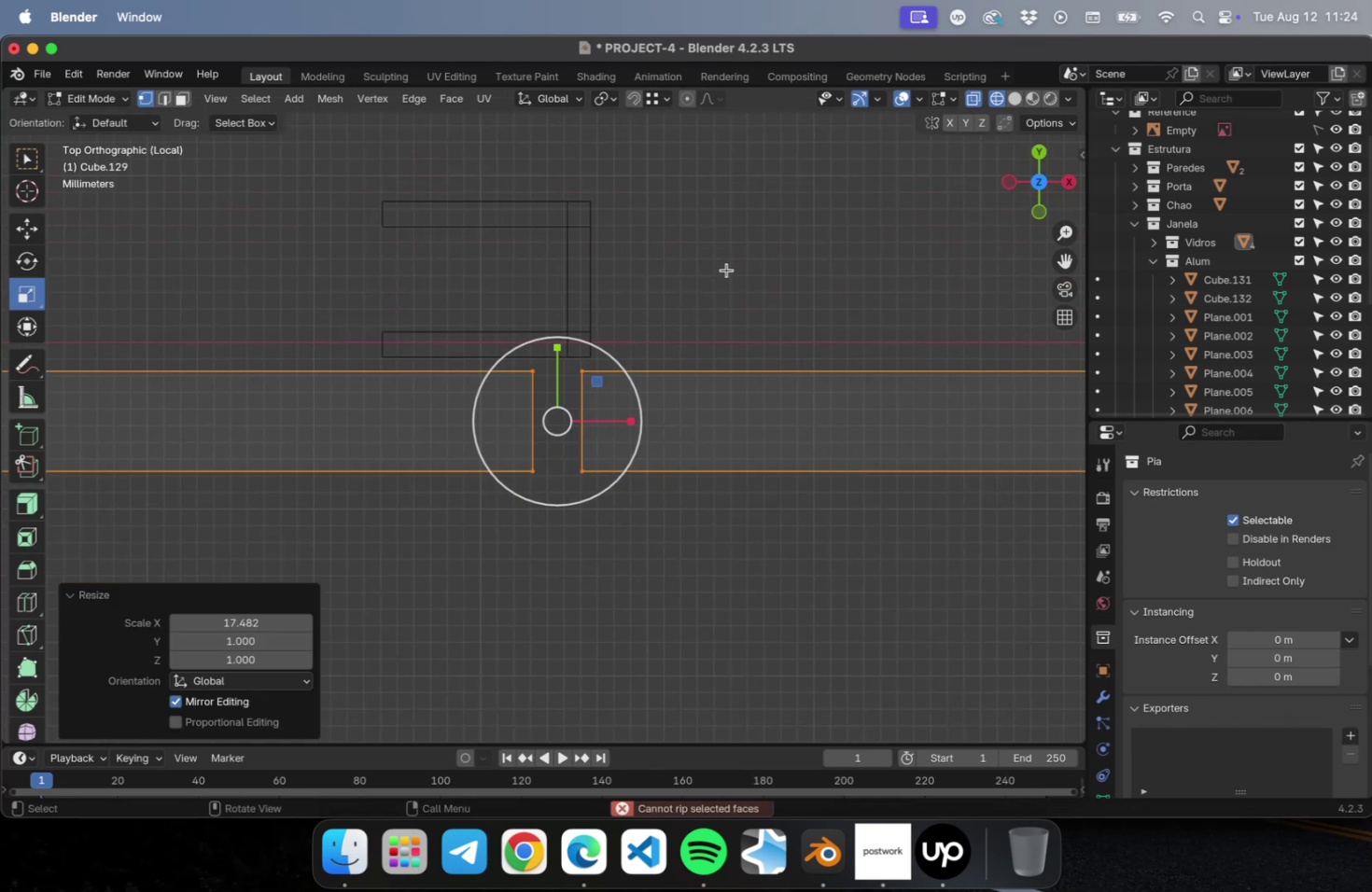 
key(Tab)
 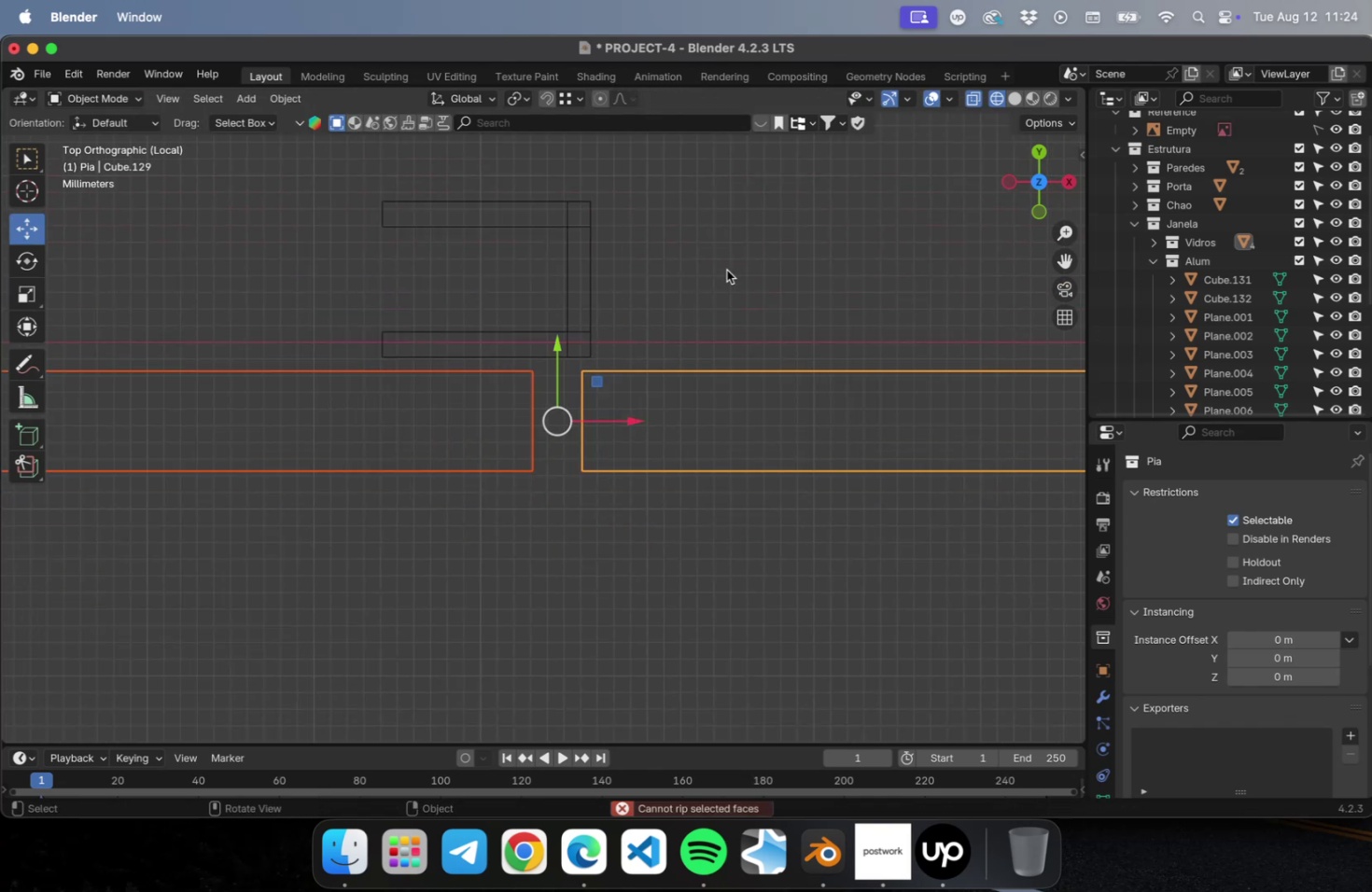 
left_click([726, 270])
 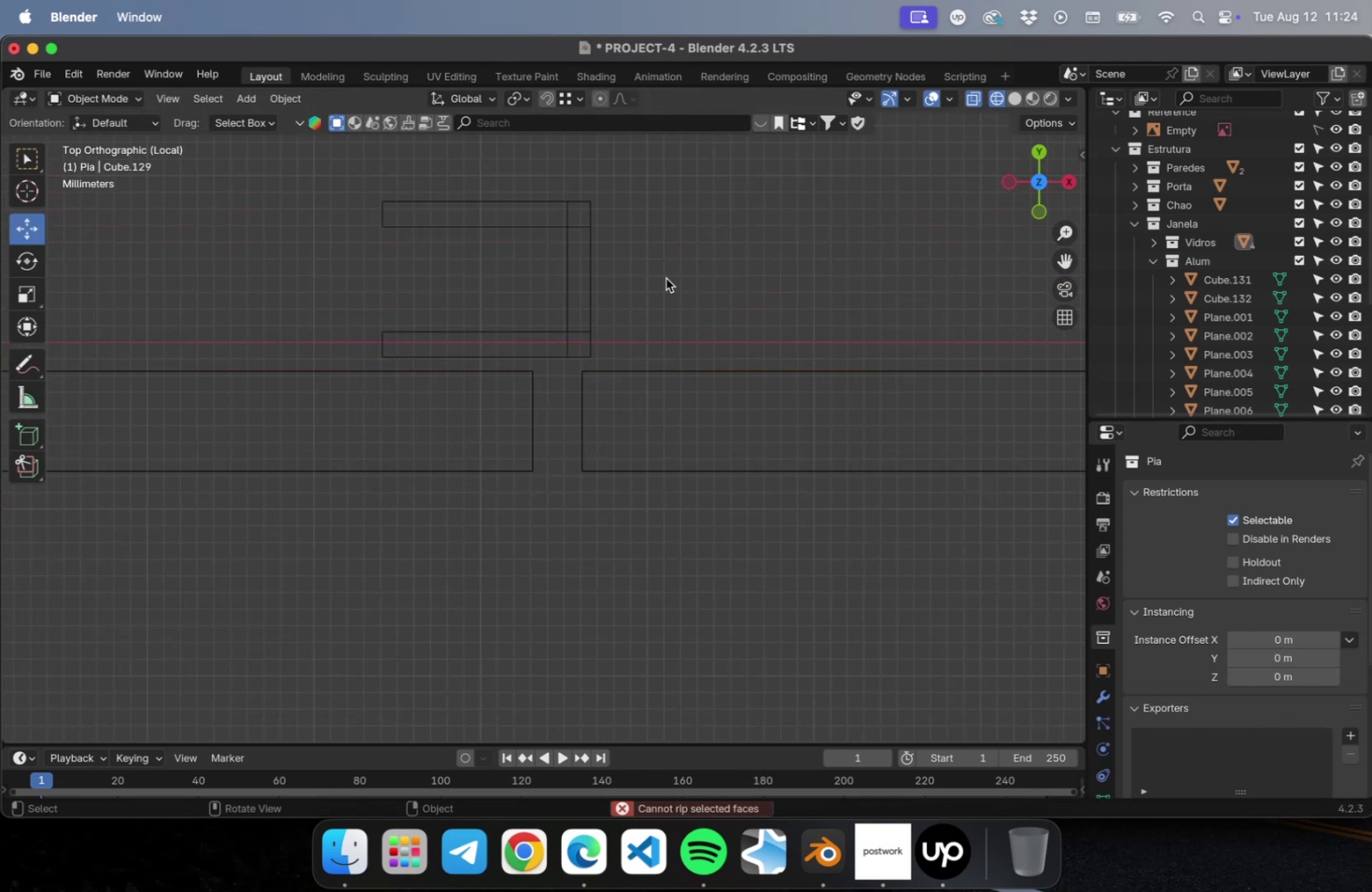 
left_click_drag(start_coordinate=[662, 278], to_coordinate=[563, 279])
 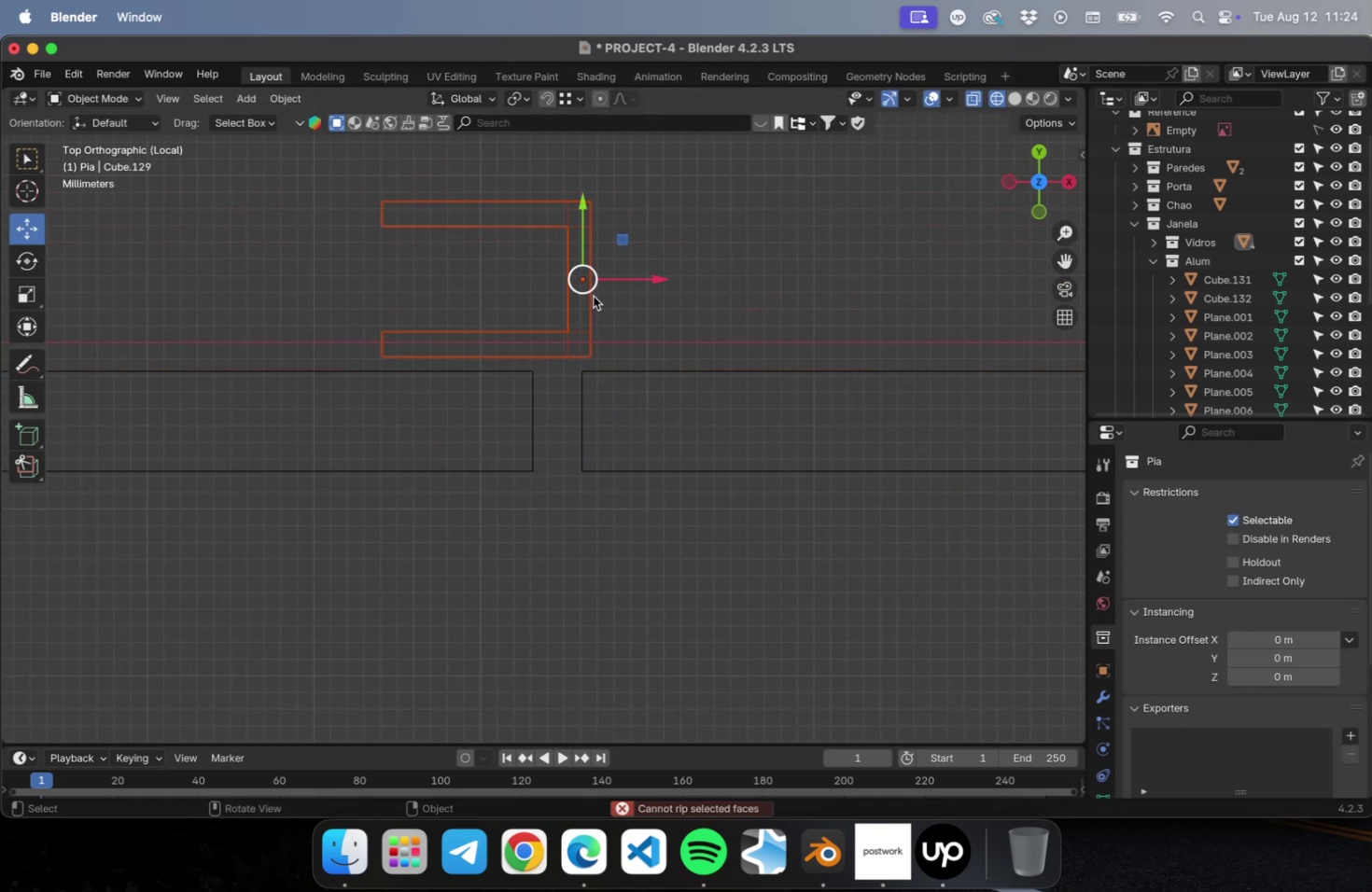 
left_click_drag(start_coordinate=[592, 302], to_coordinate=[600, 288])
 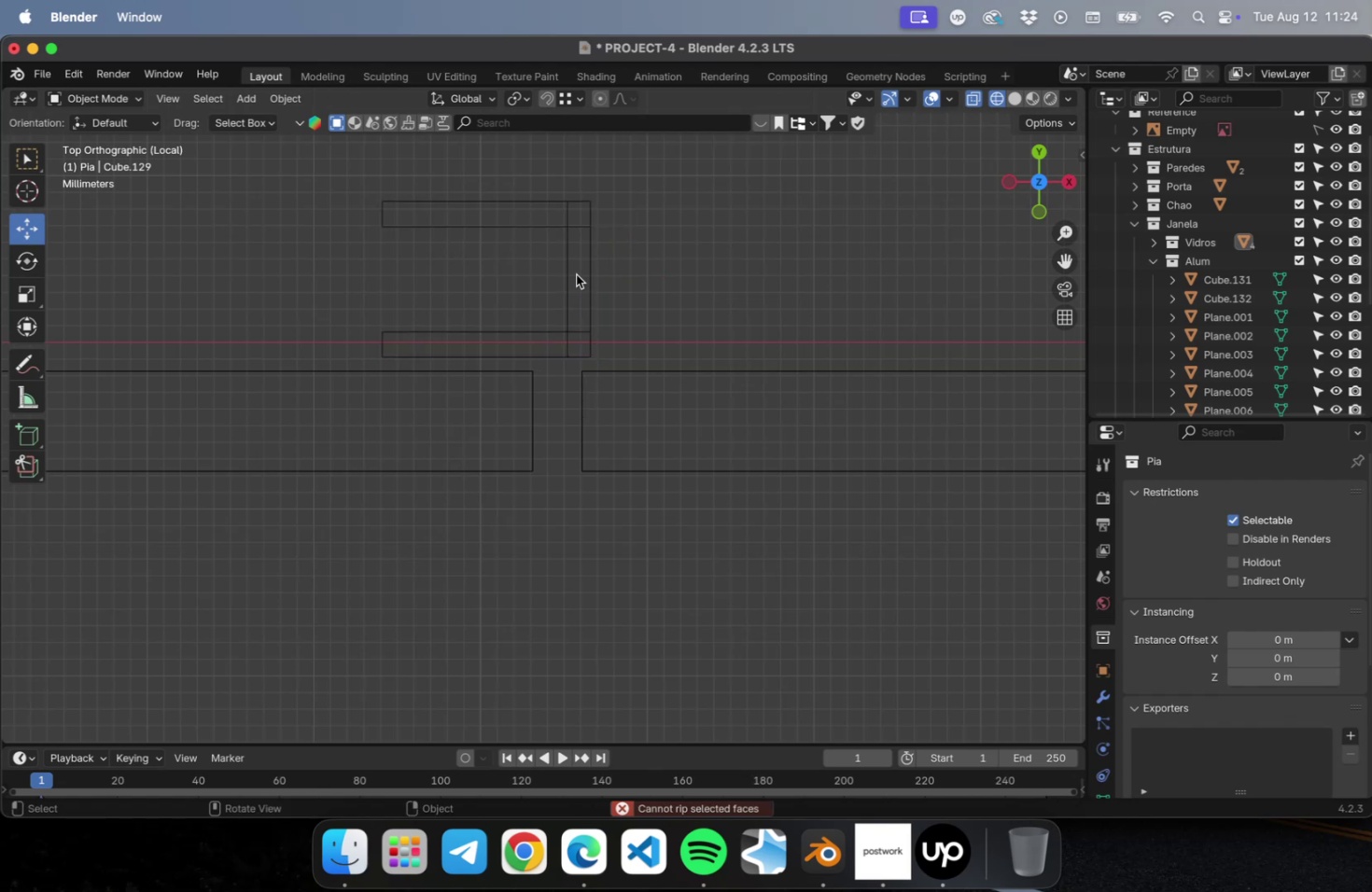 
left_click([567, 277])
 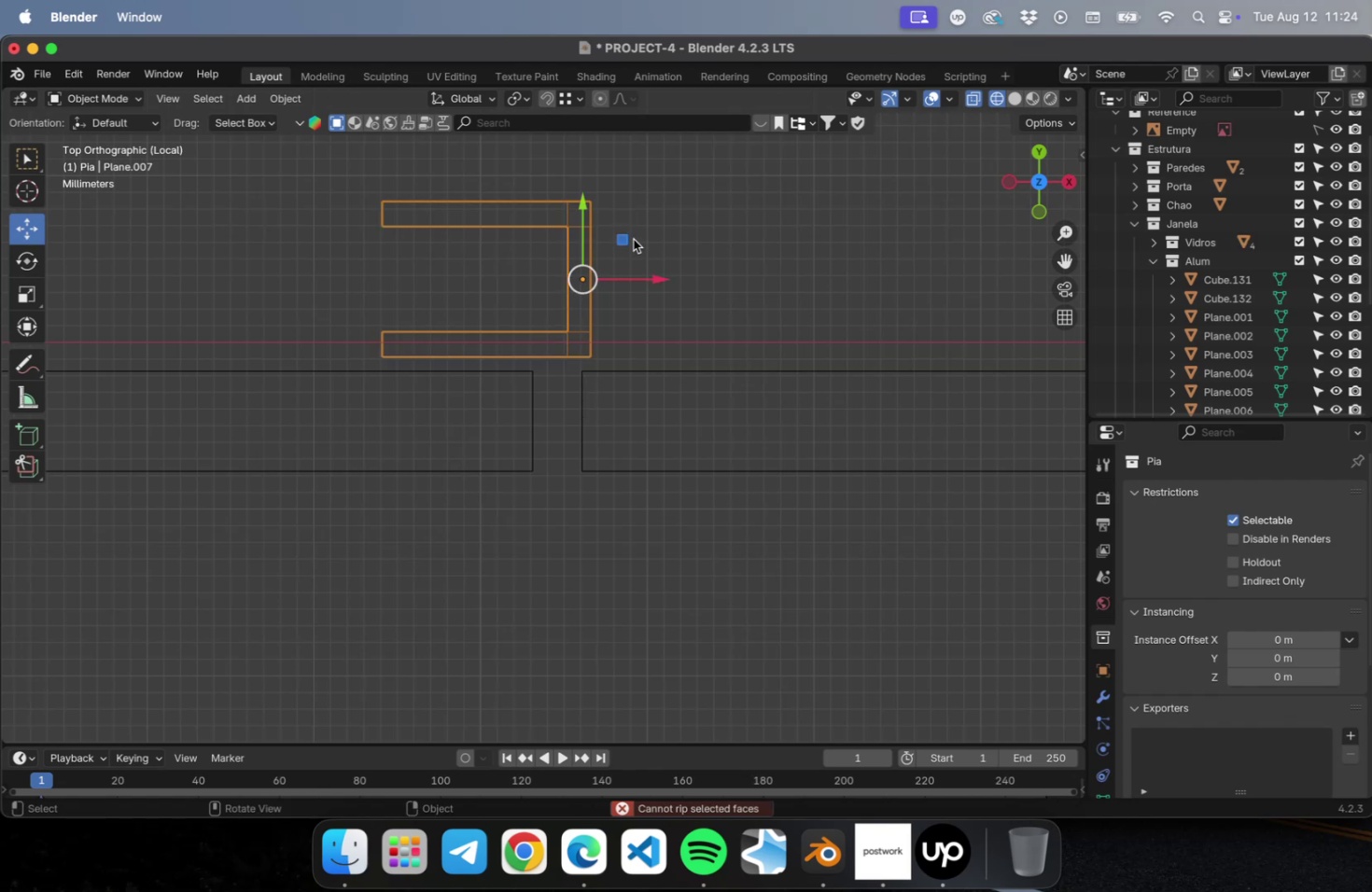 
left_click_drag(start_coordinate=[627, 238], to_coordinate=[598, 387])
 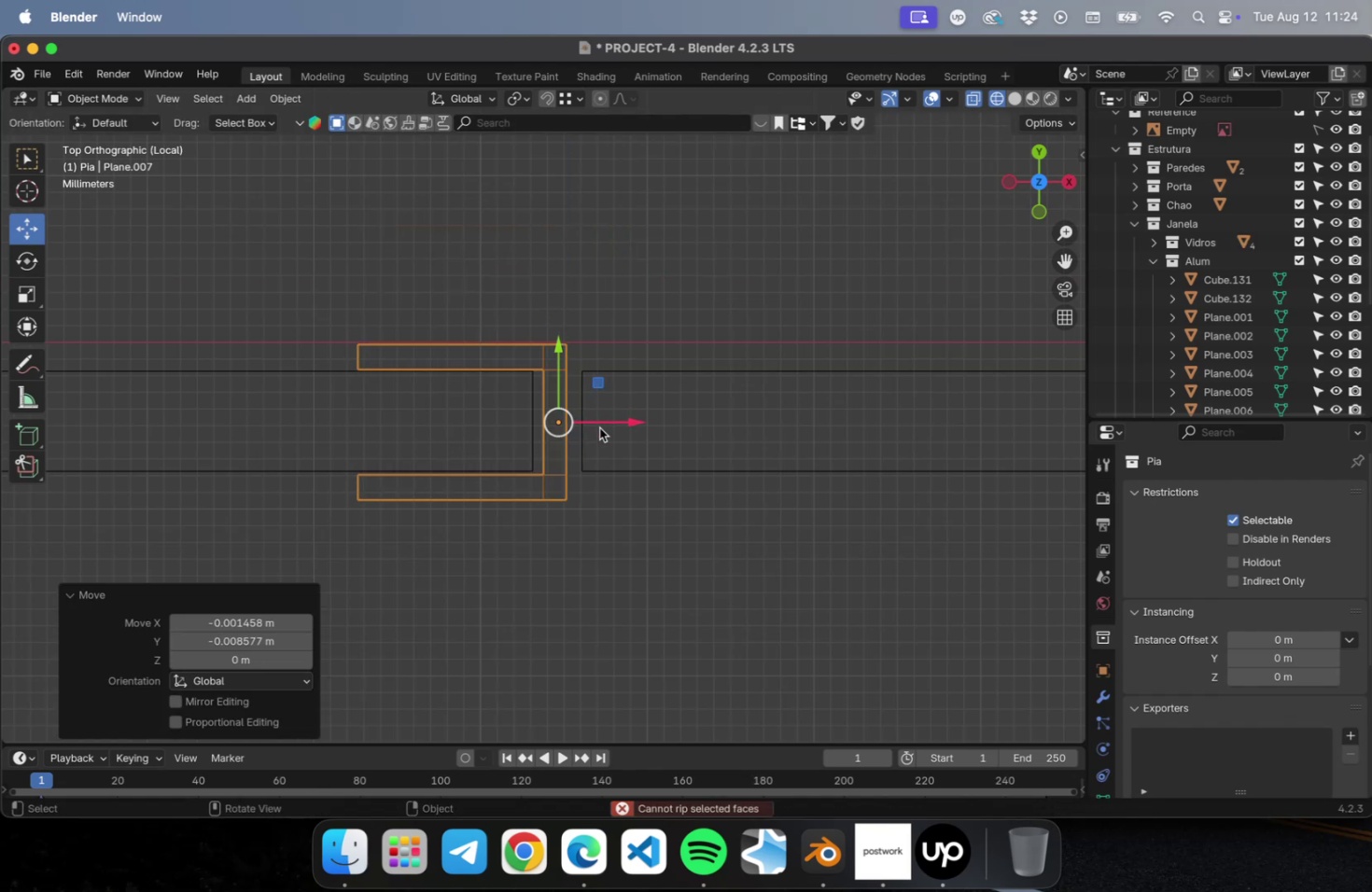 
scroll: coordinate [598, 430], scroll_direction: up, amount: 9.0
 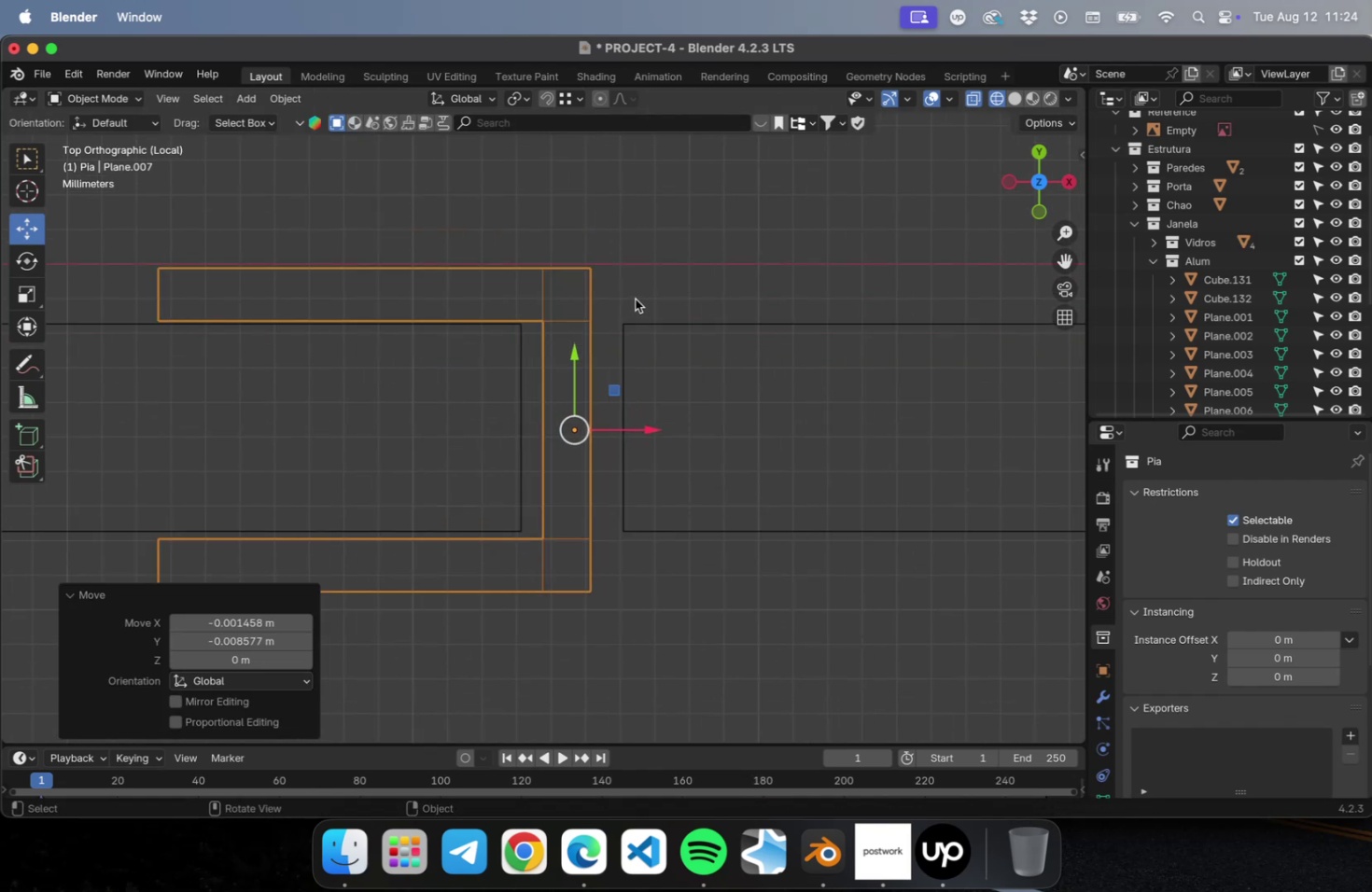 
key(Tab)
type(3e)
 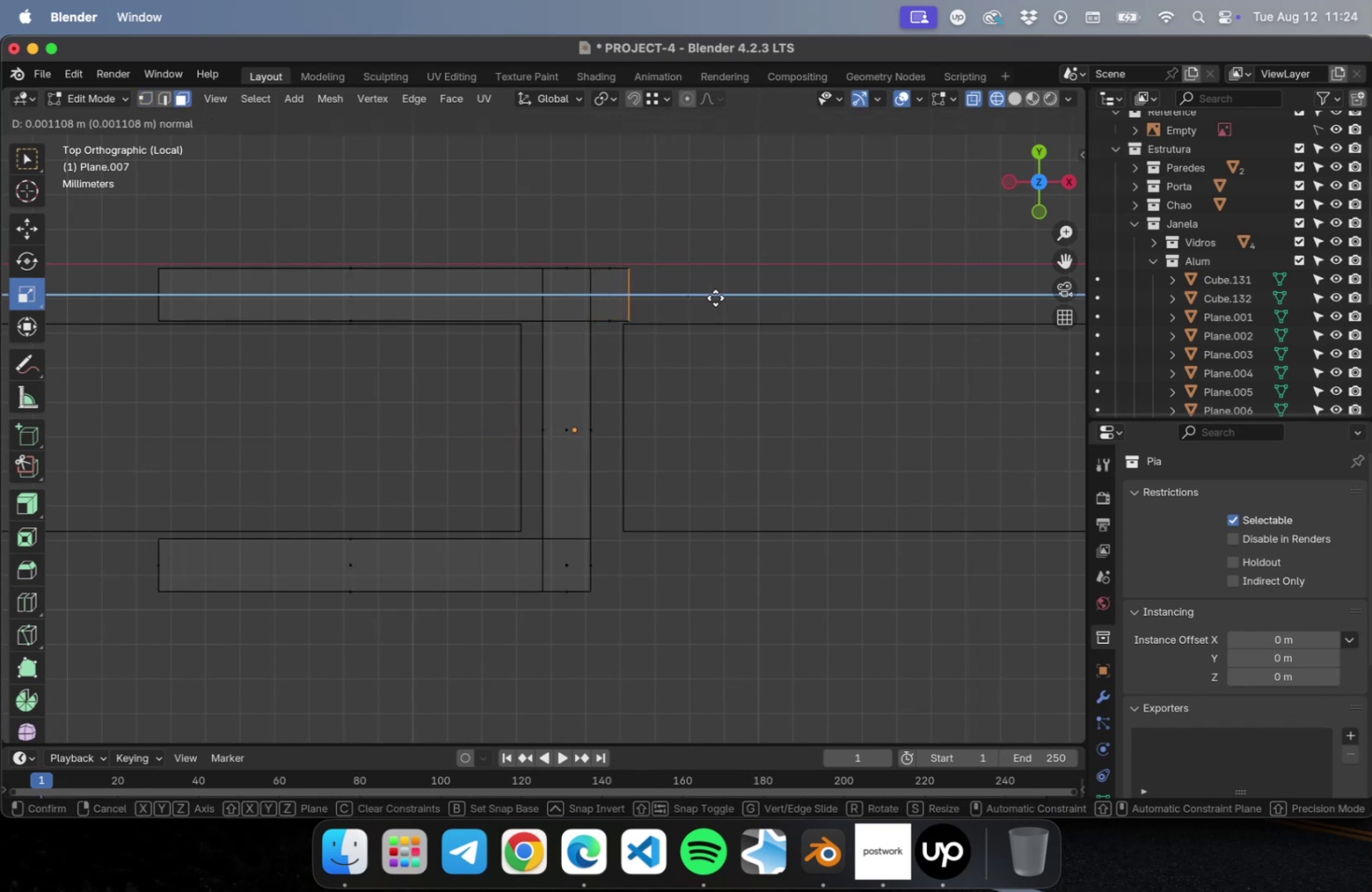 
left_click_drag(start_coordinate=[635, 298], to_coordinate=[569, 293])
 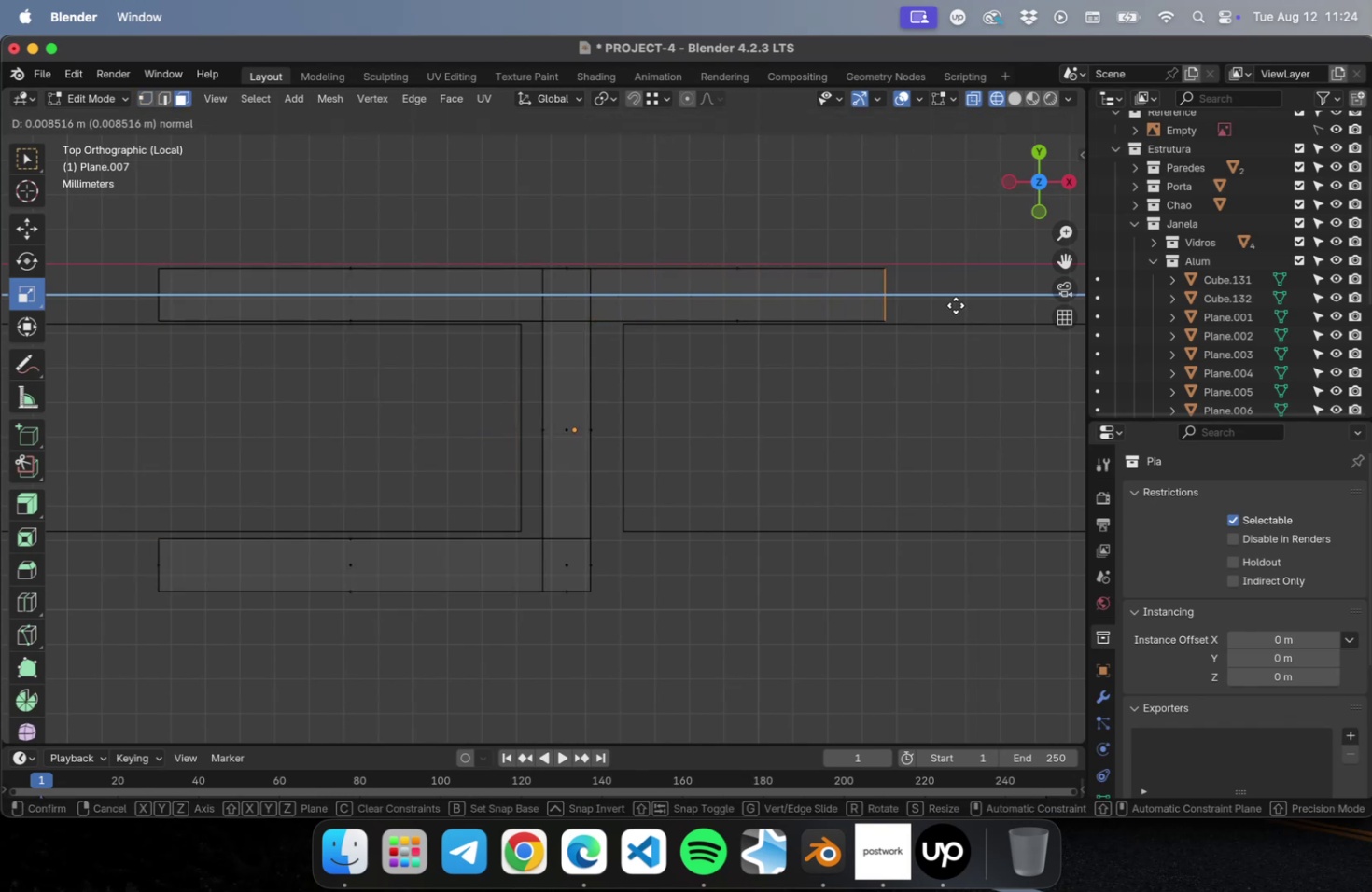 
wait(5.08)
 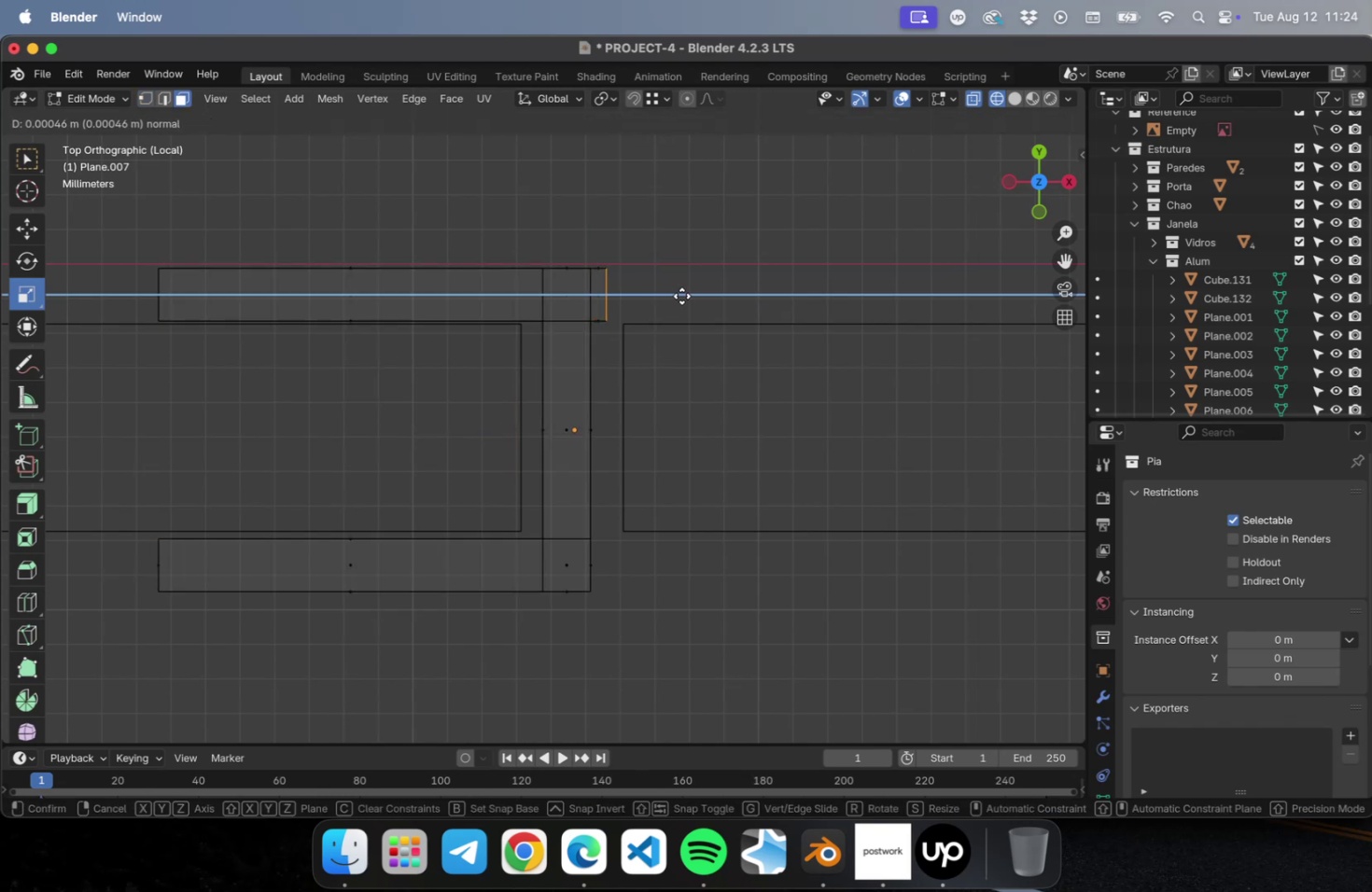 
left_click([955, 305])
 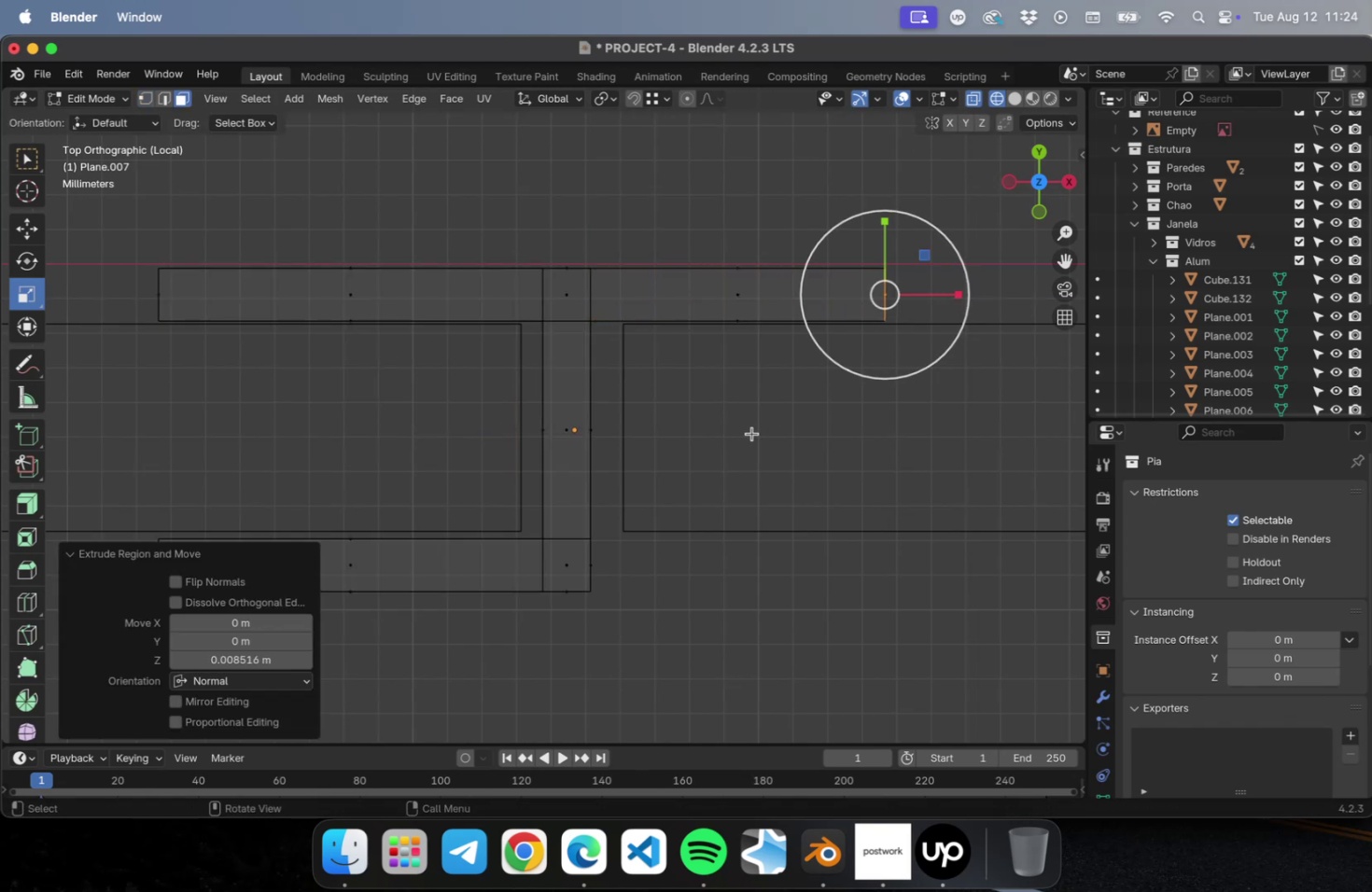 
key(Tab)
 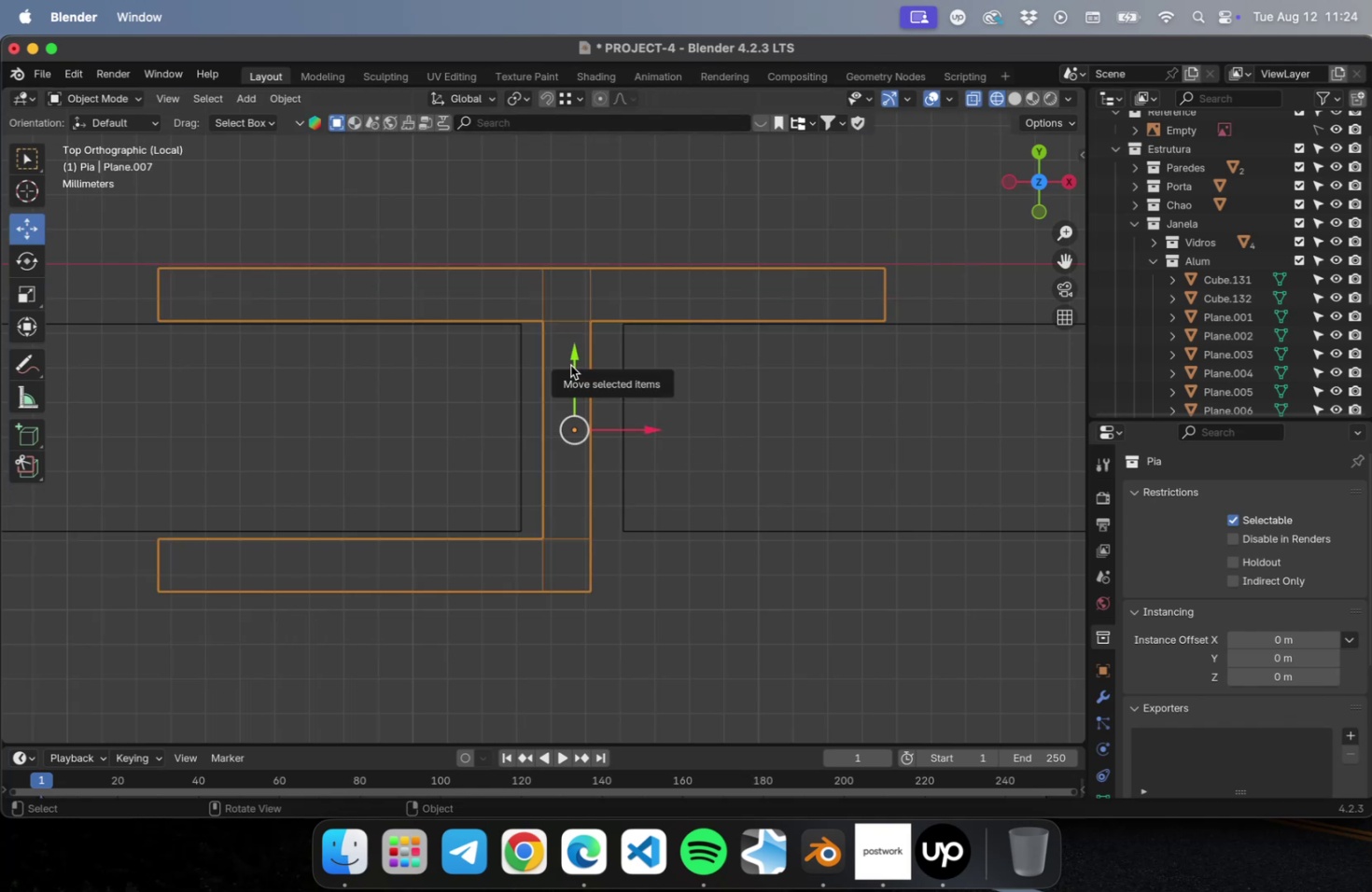 
left_click_drag(start_coordinate=[570, 359], to_coordinate=[570, 353])
 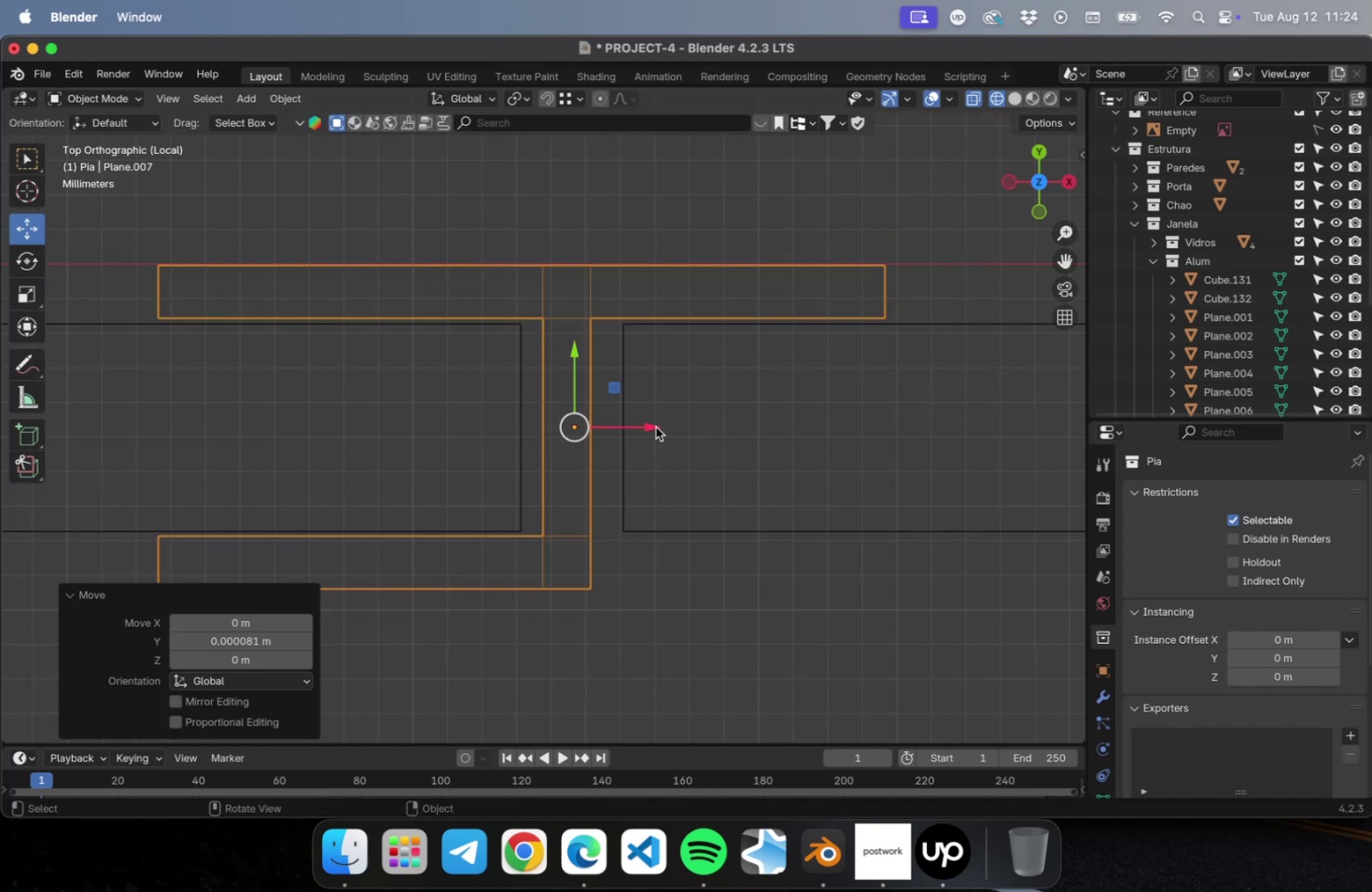 
left_click_drag(start_coordinate=[655, 426], to_coordinate=[666, 425])
 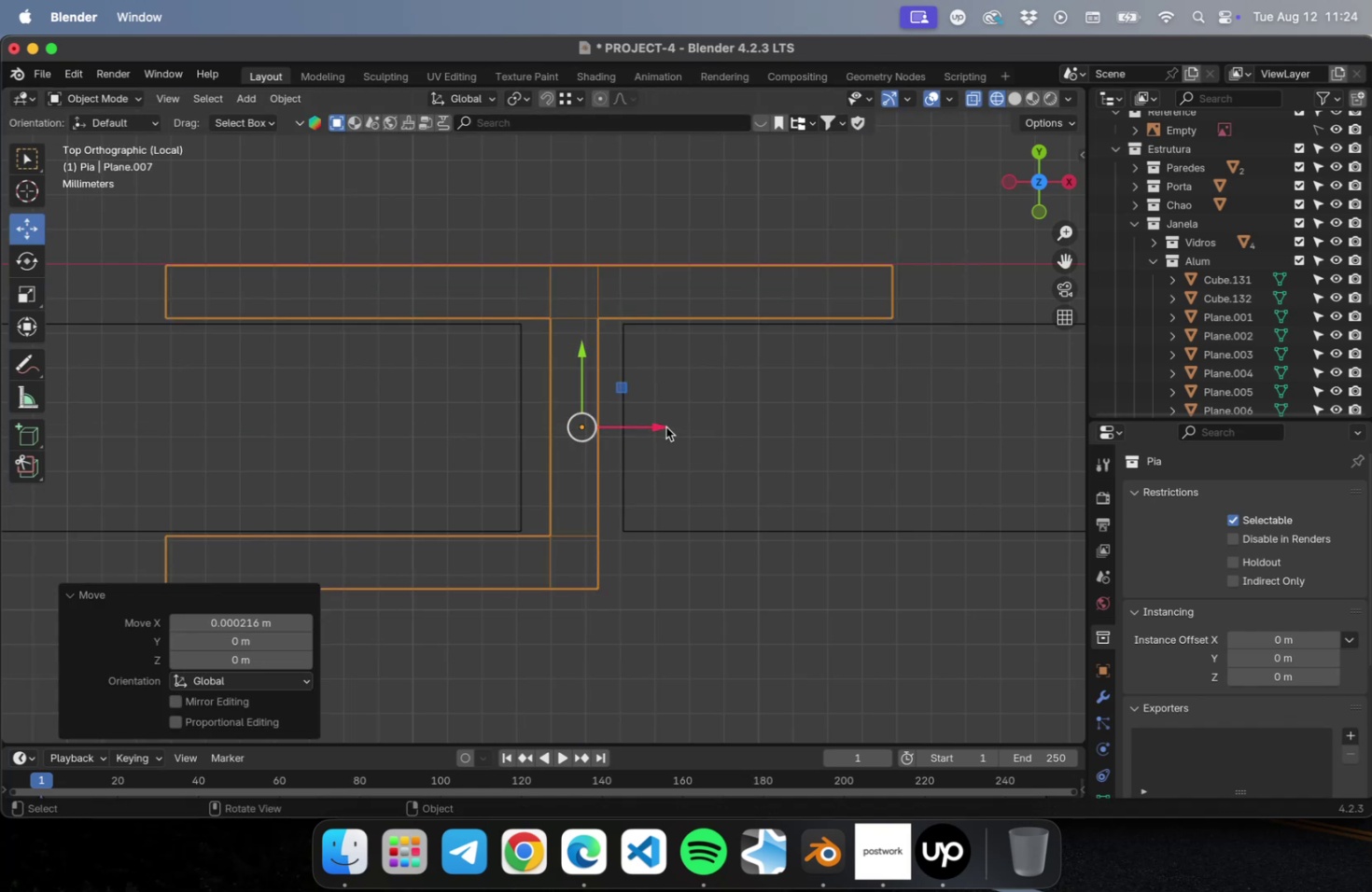 
key(Meta+S)
 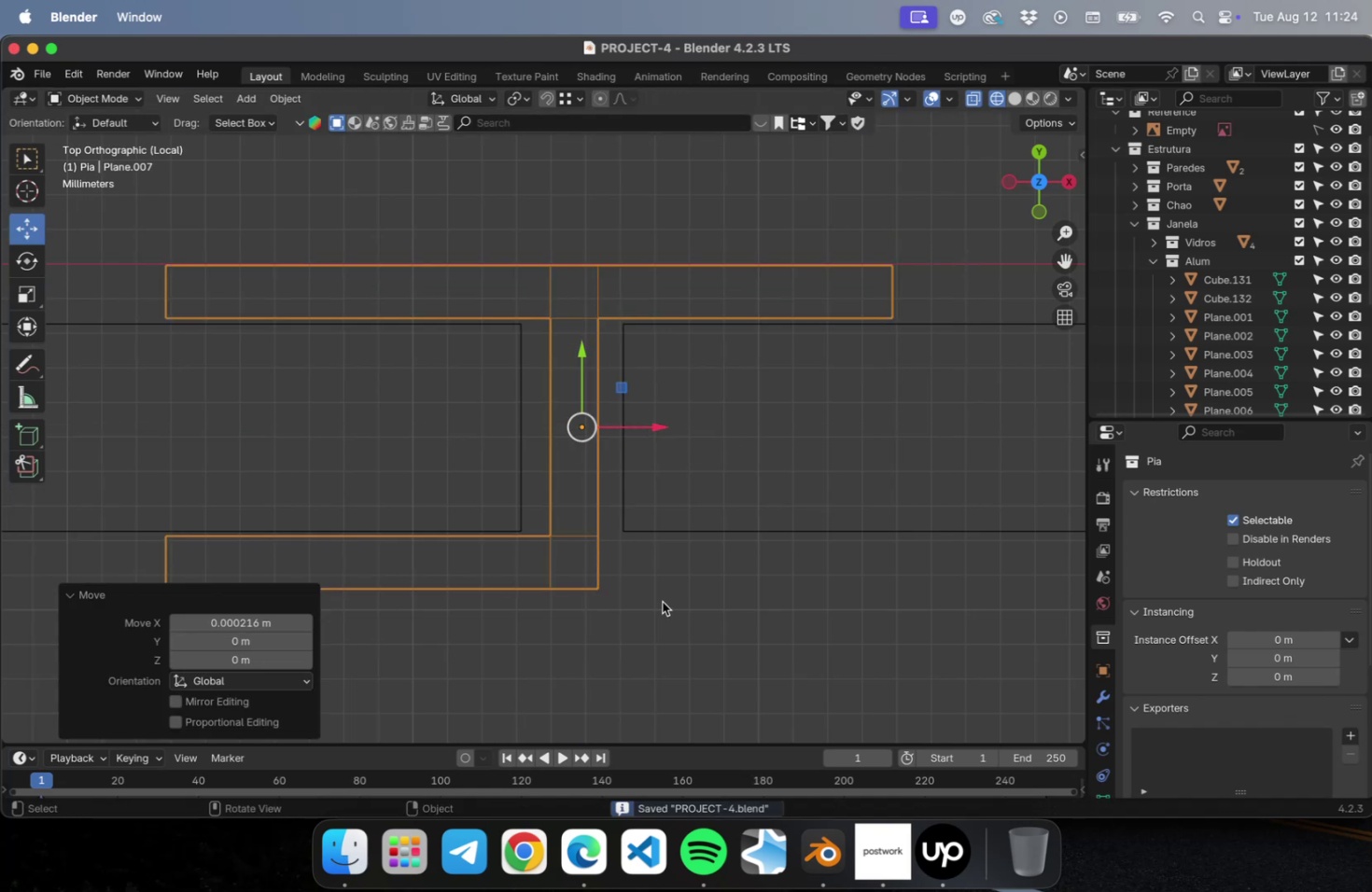 
scroll: coordinate [661, 596], scroll_direction: down, amount: 30.0
 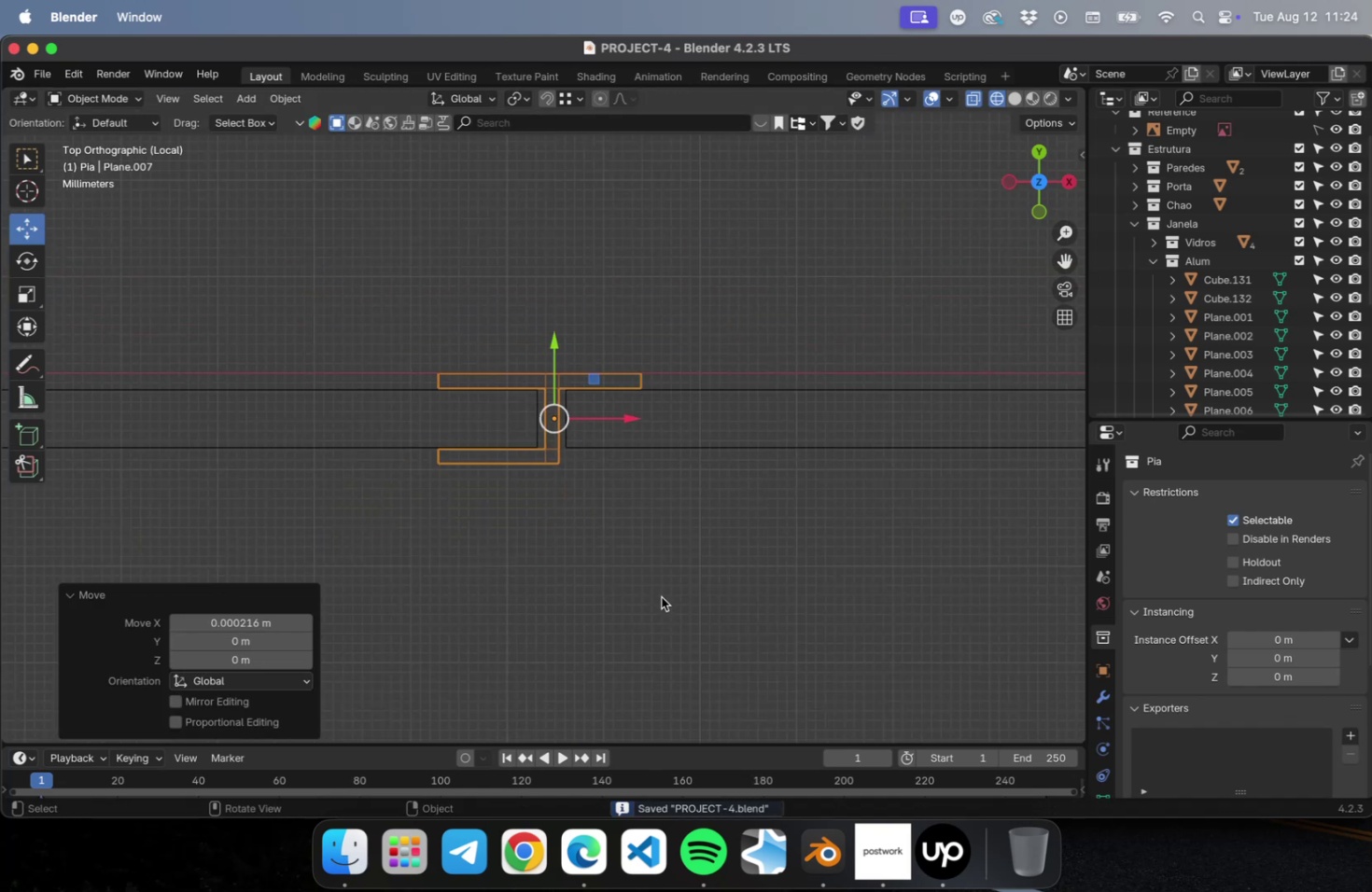 
left_click([661, 596])
 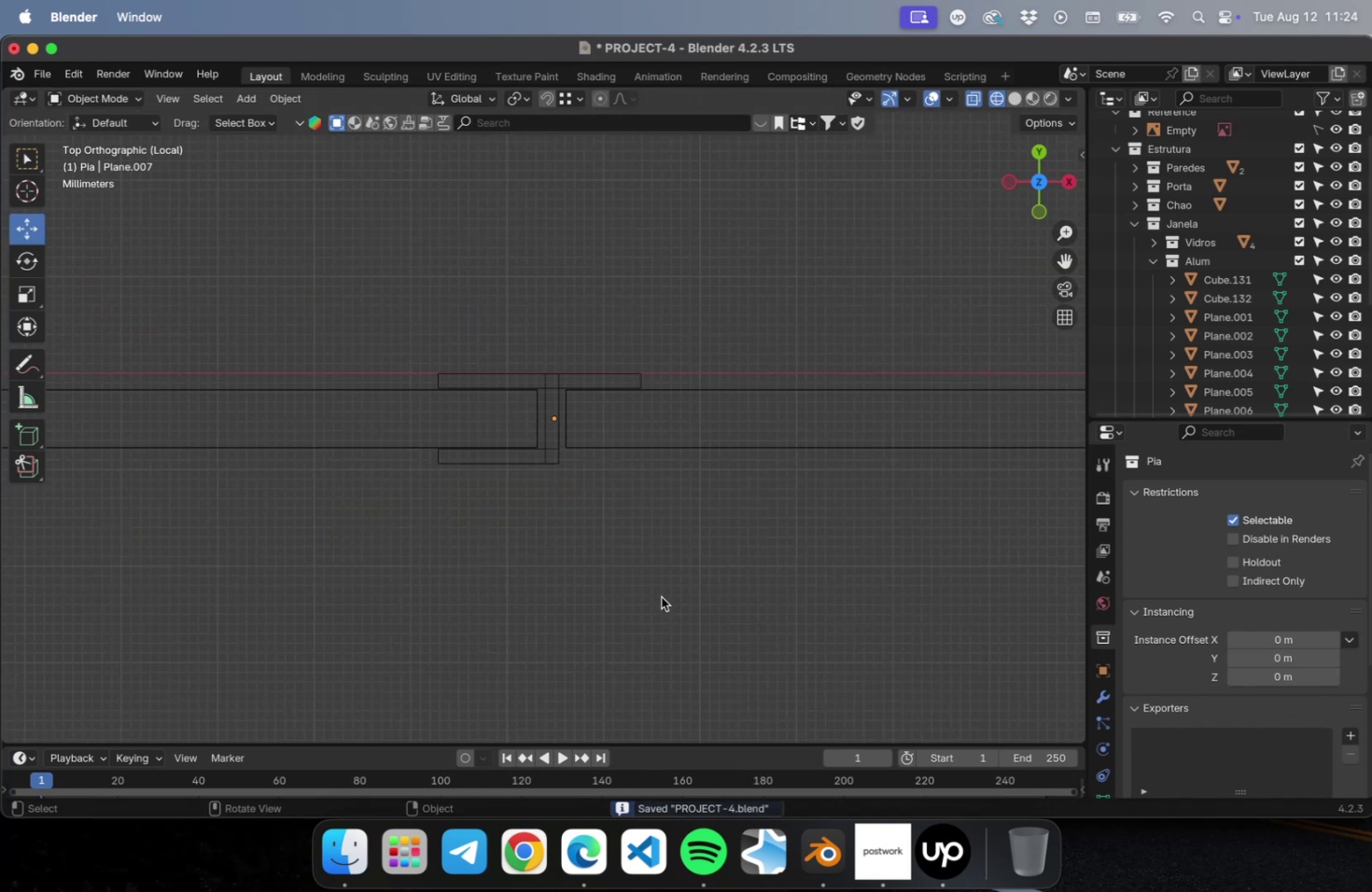 
scroll: coordinate [660, 596], scroll_direction: down, amount: 29.0
 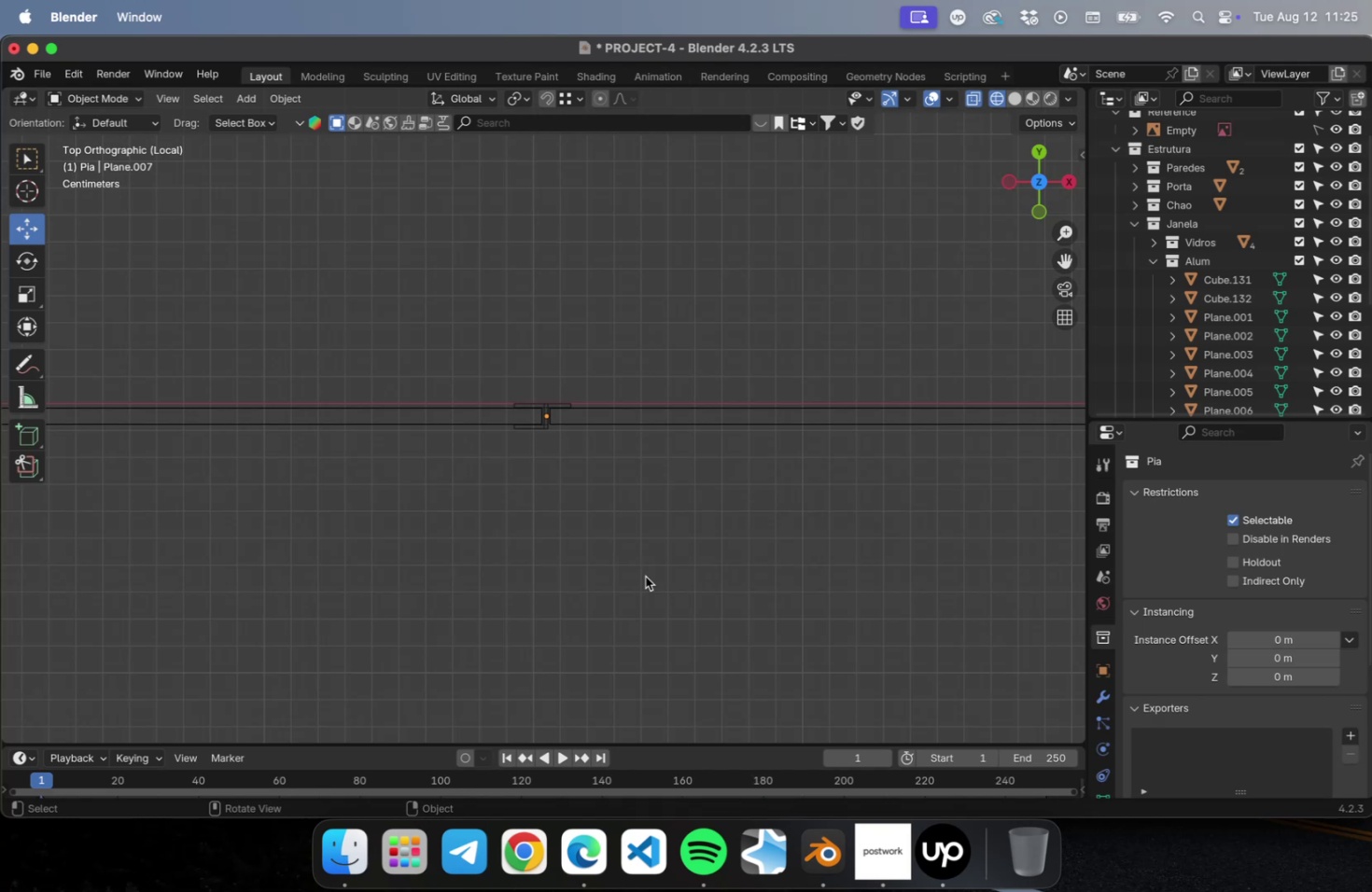 
wait(7.99)
 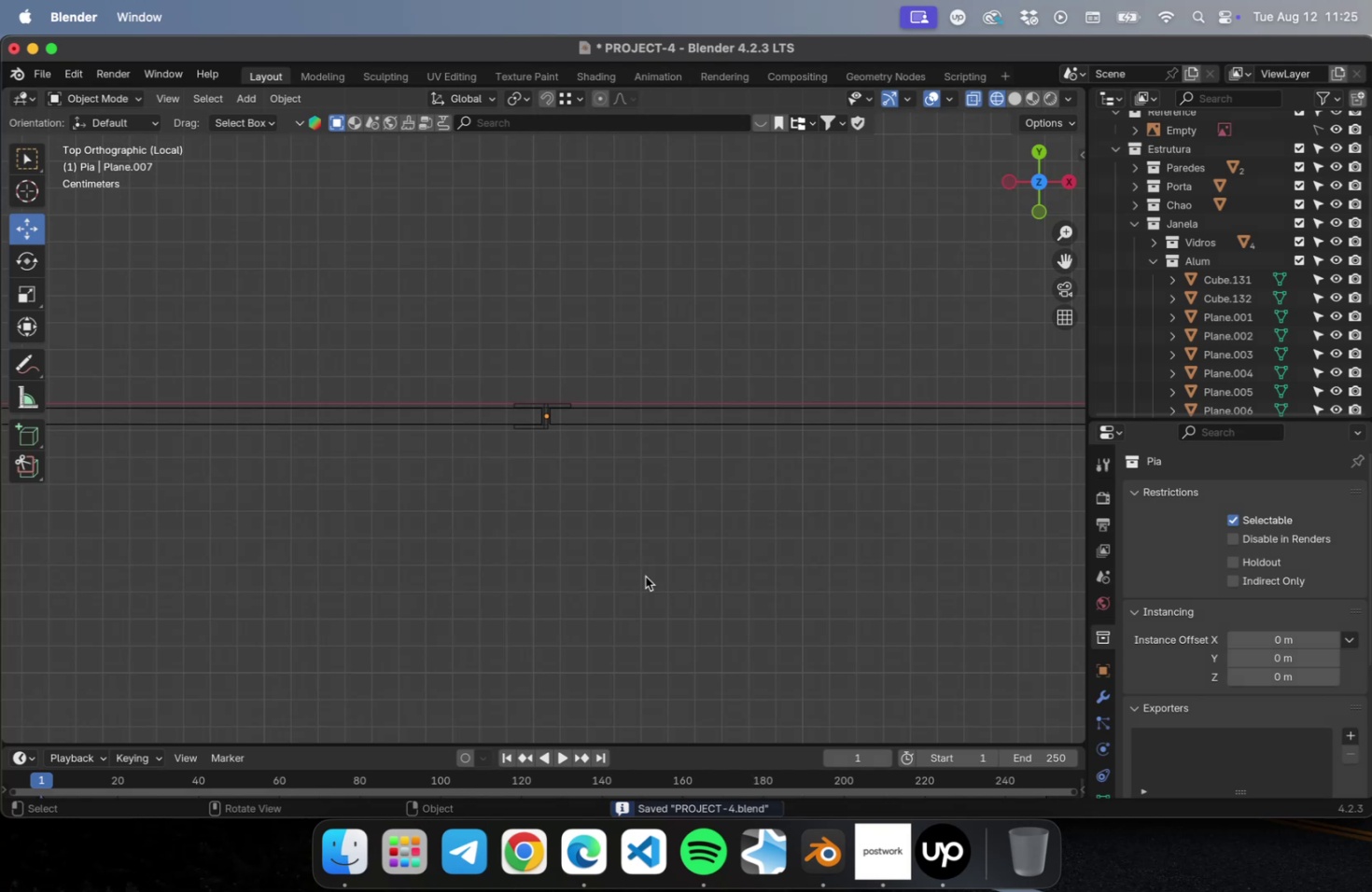 
key(Meta+CommandLeft)
 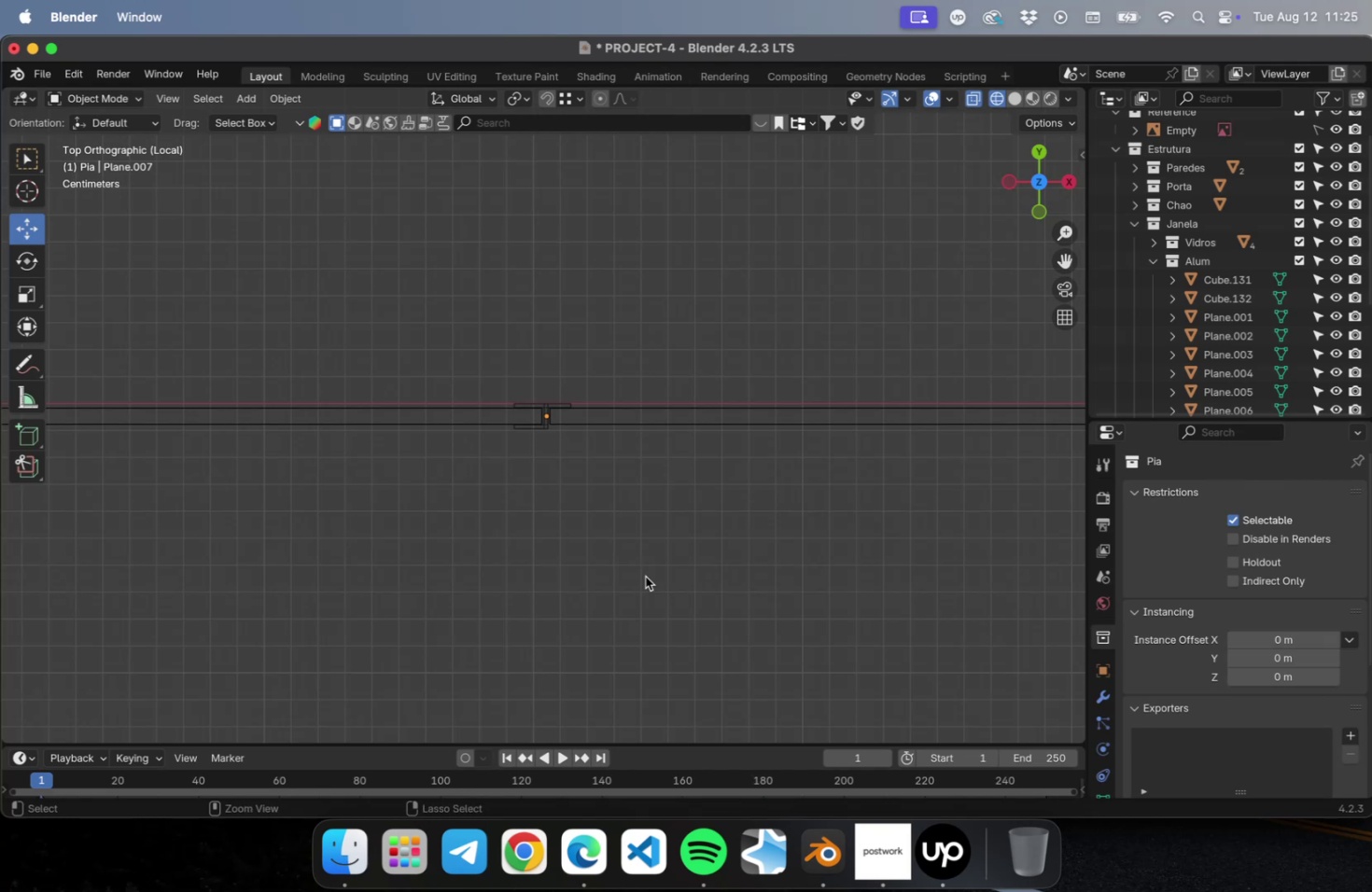 
key(Meta+S)
 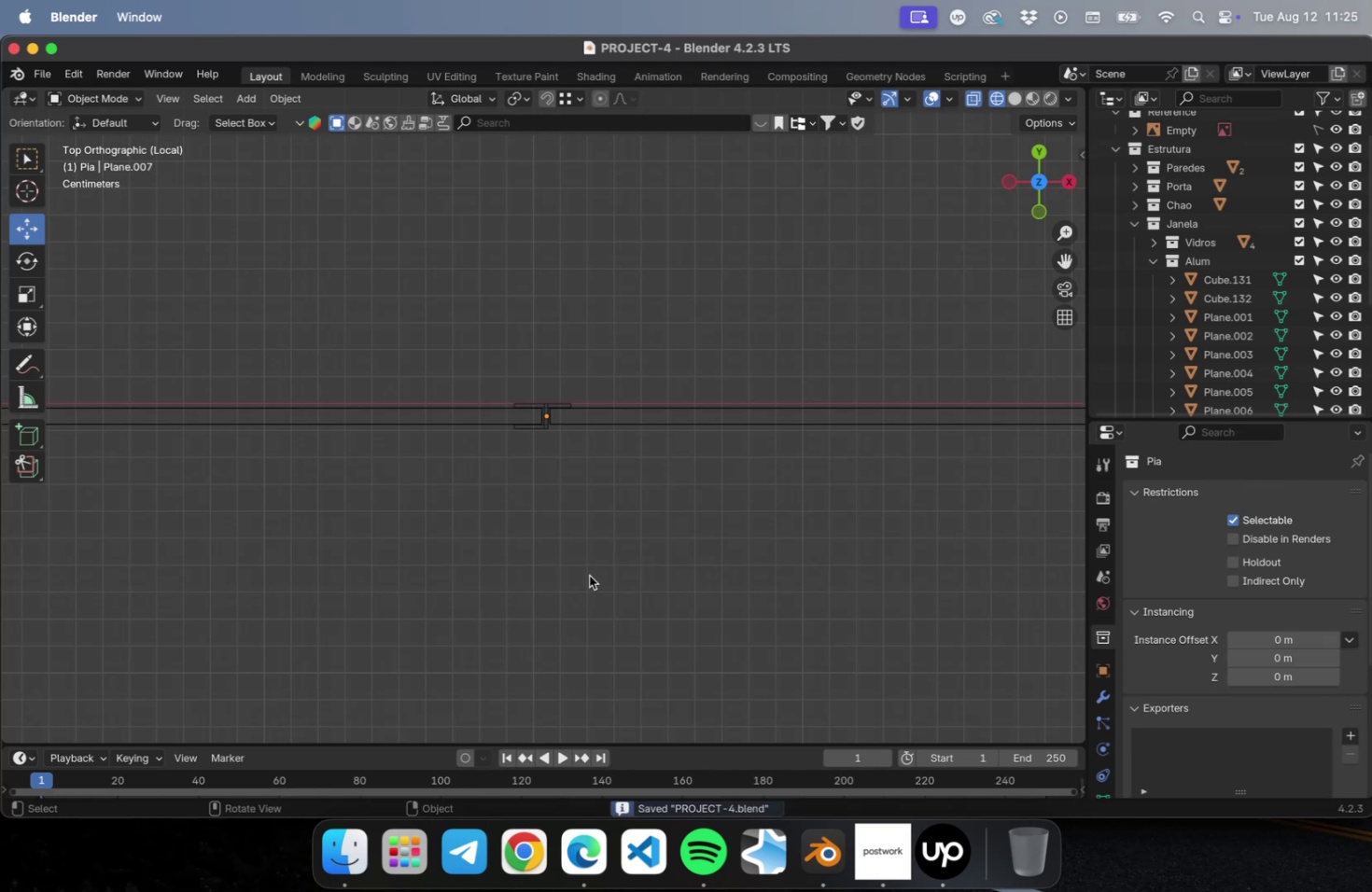 
scroll: coordinate [565, 567], scroll_direction: down, amount: 22.0
 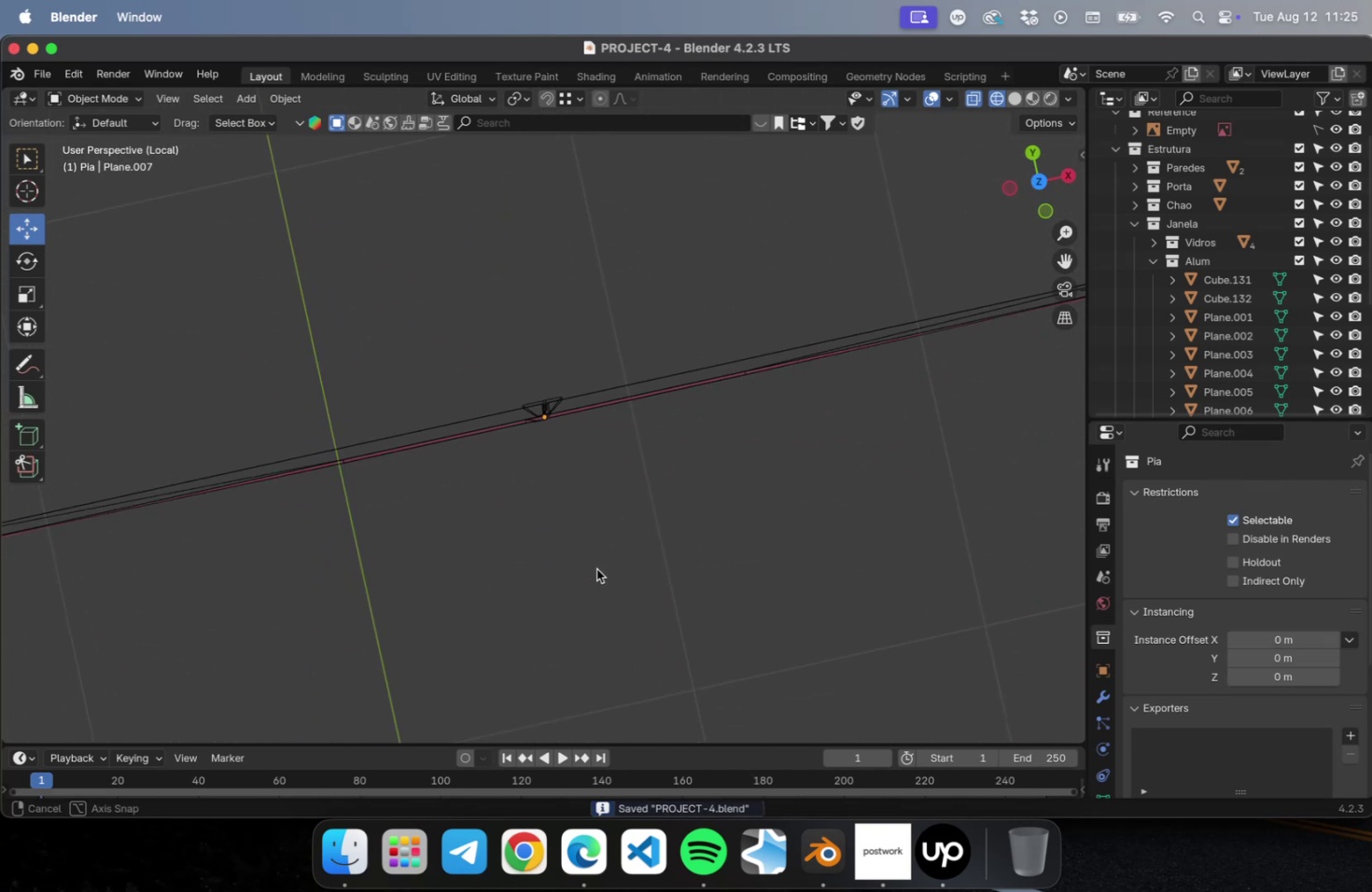 
key(NumLock)
 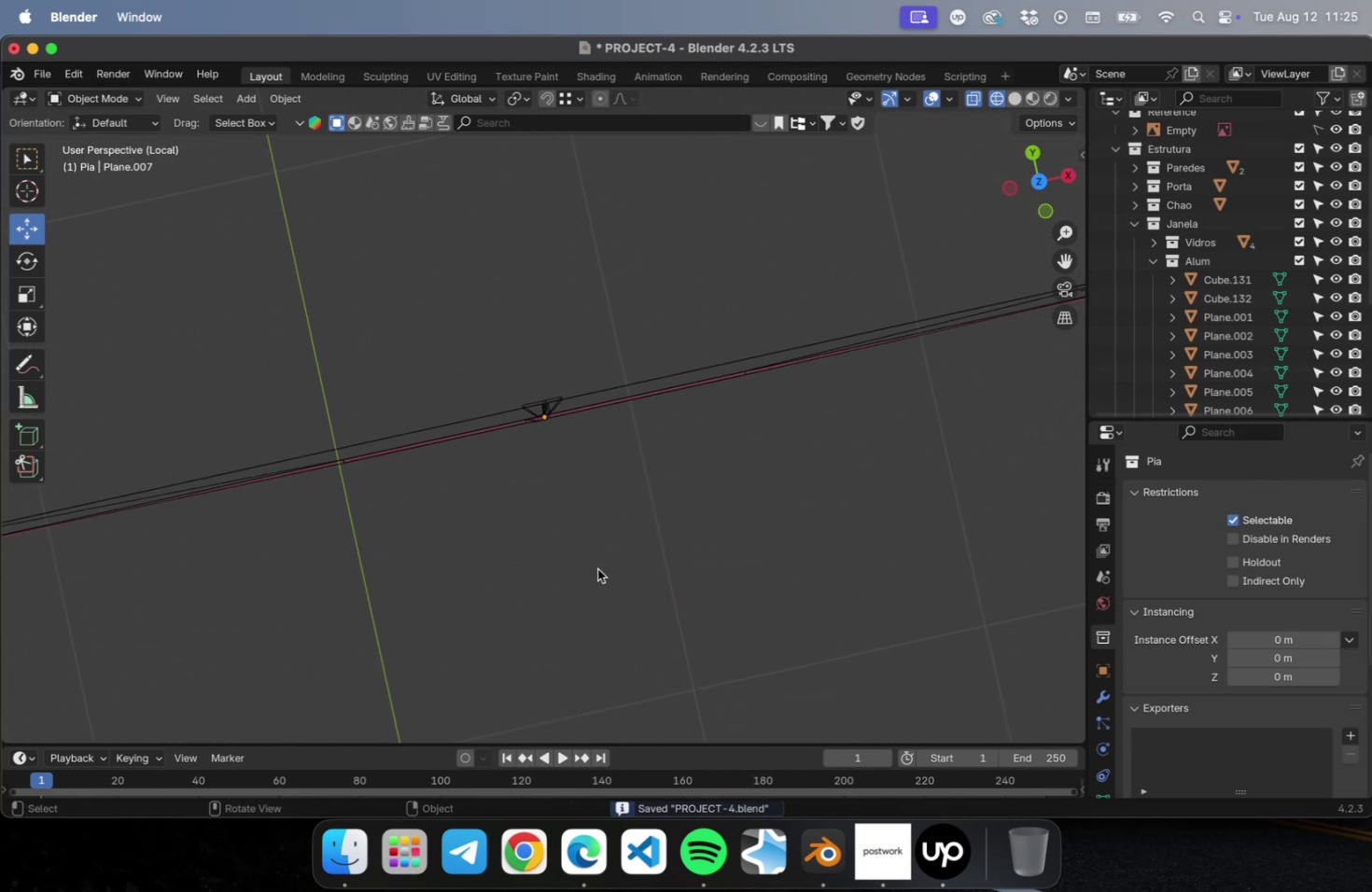 
key(NumpadDivide)
 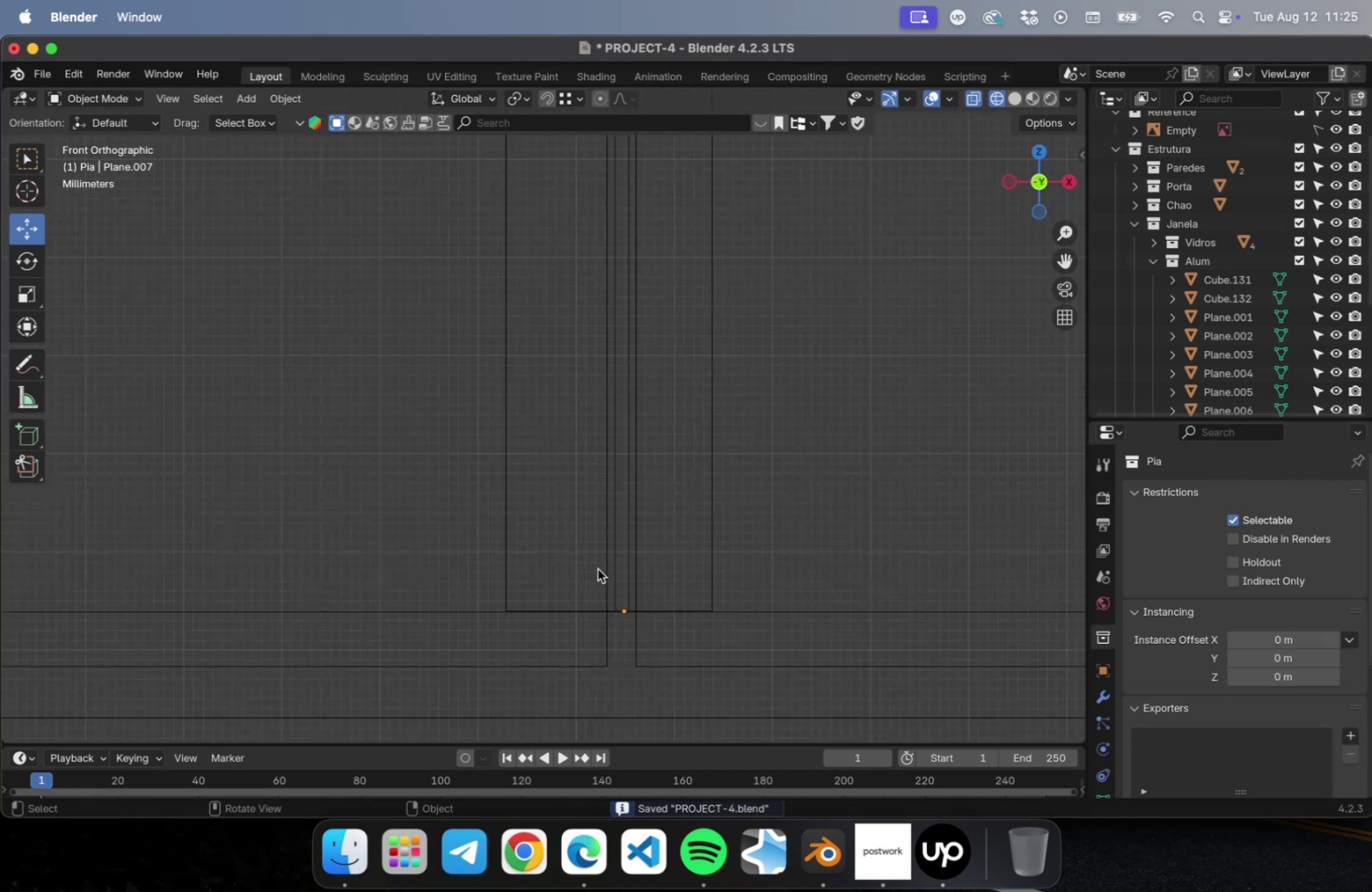 
key(NumLock)
 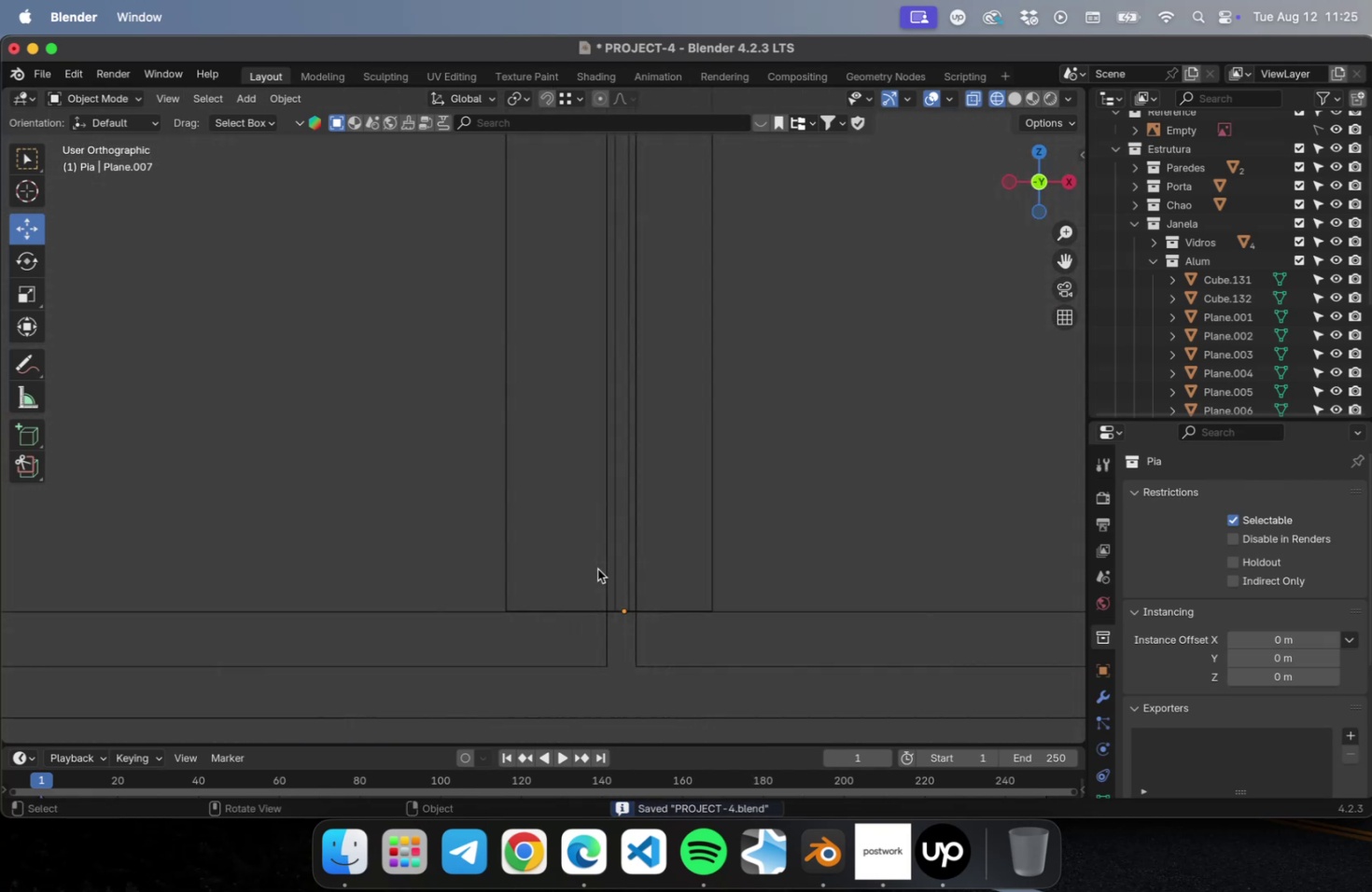 
key(Numpad7)
 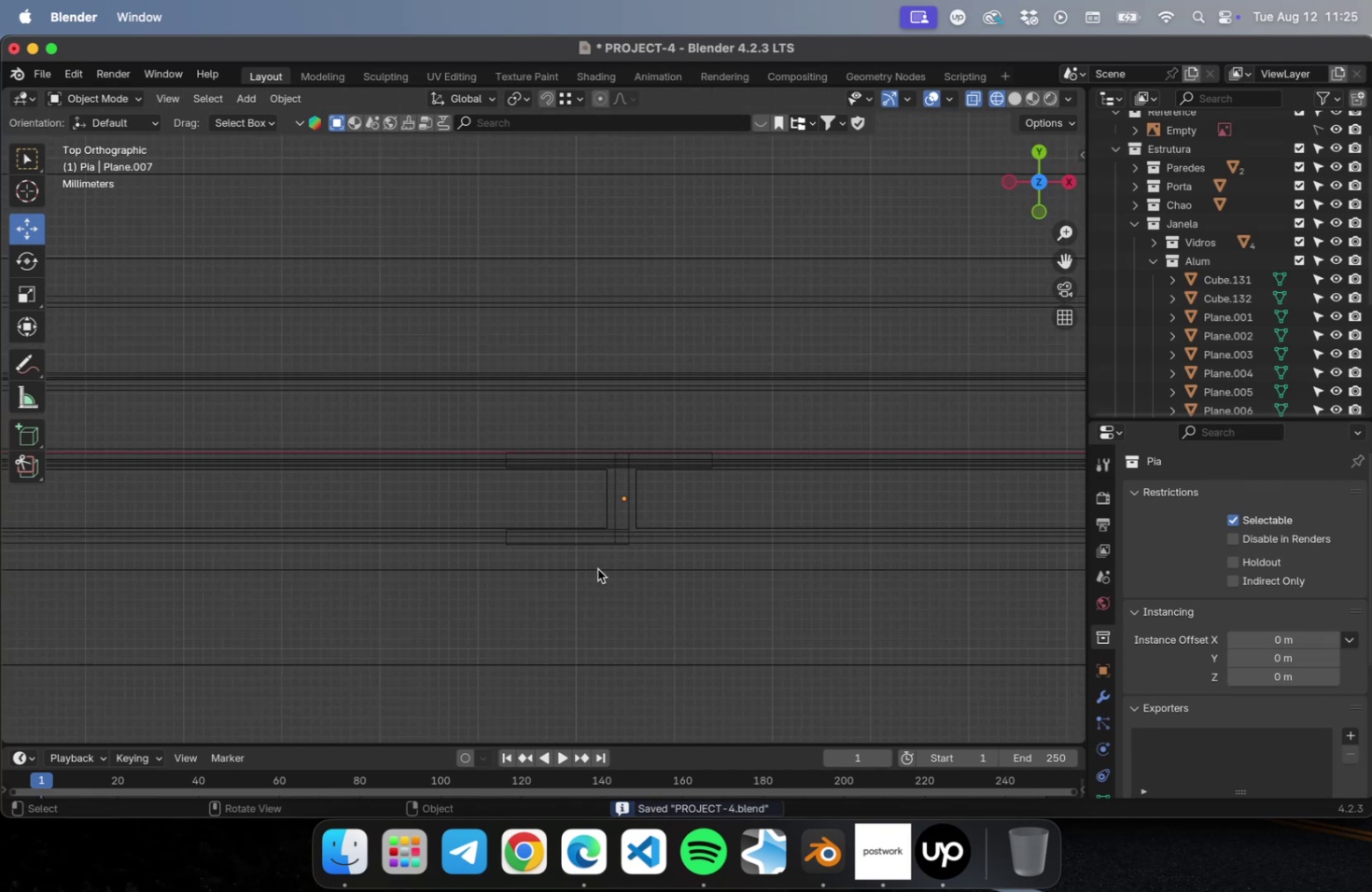 
key(NumLock)
 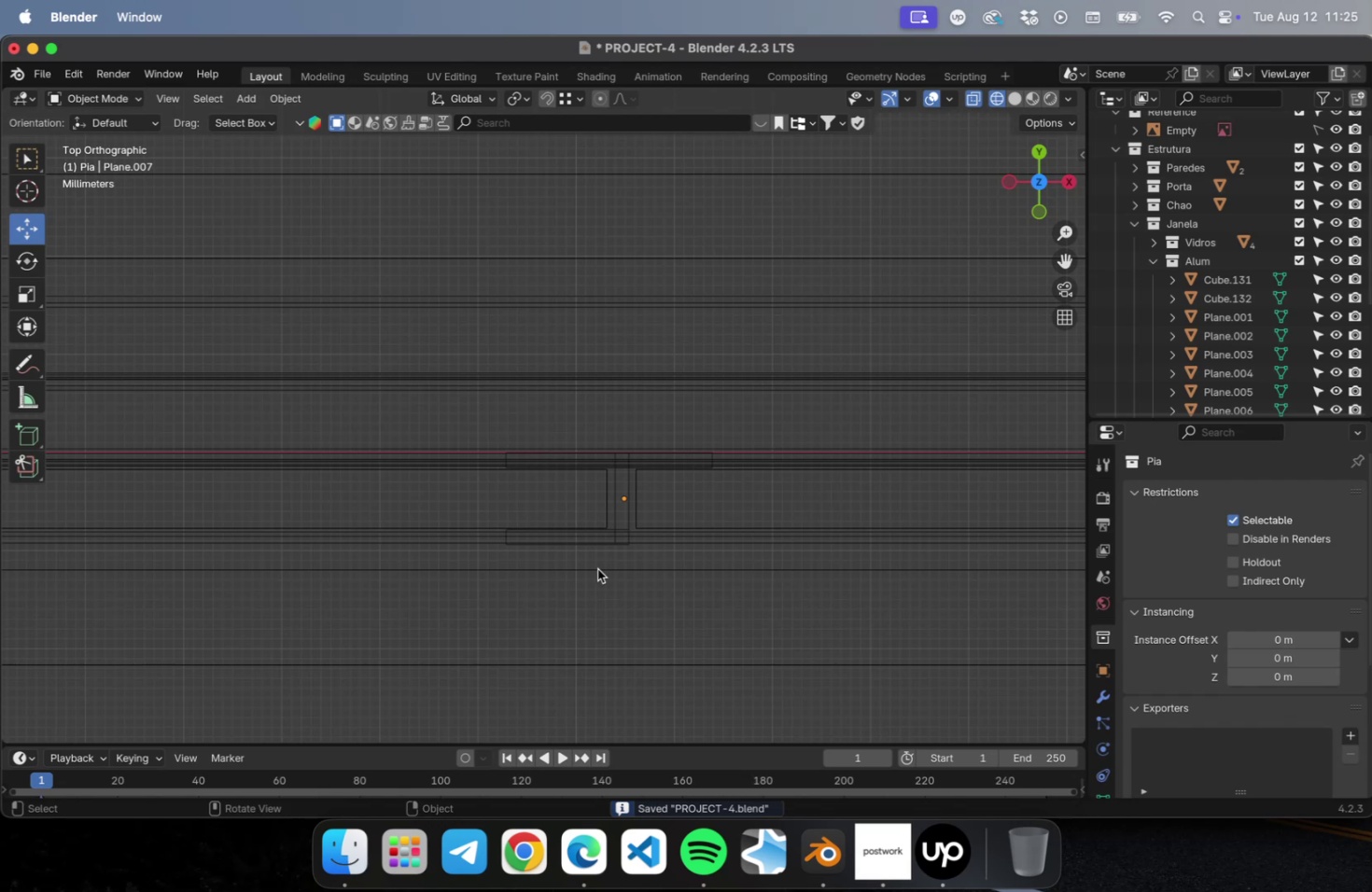 
key(NumpadDivide)
 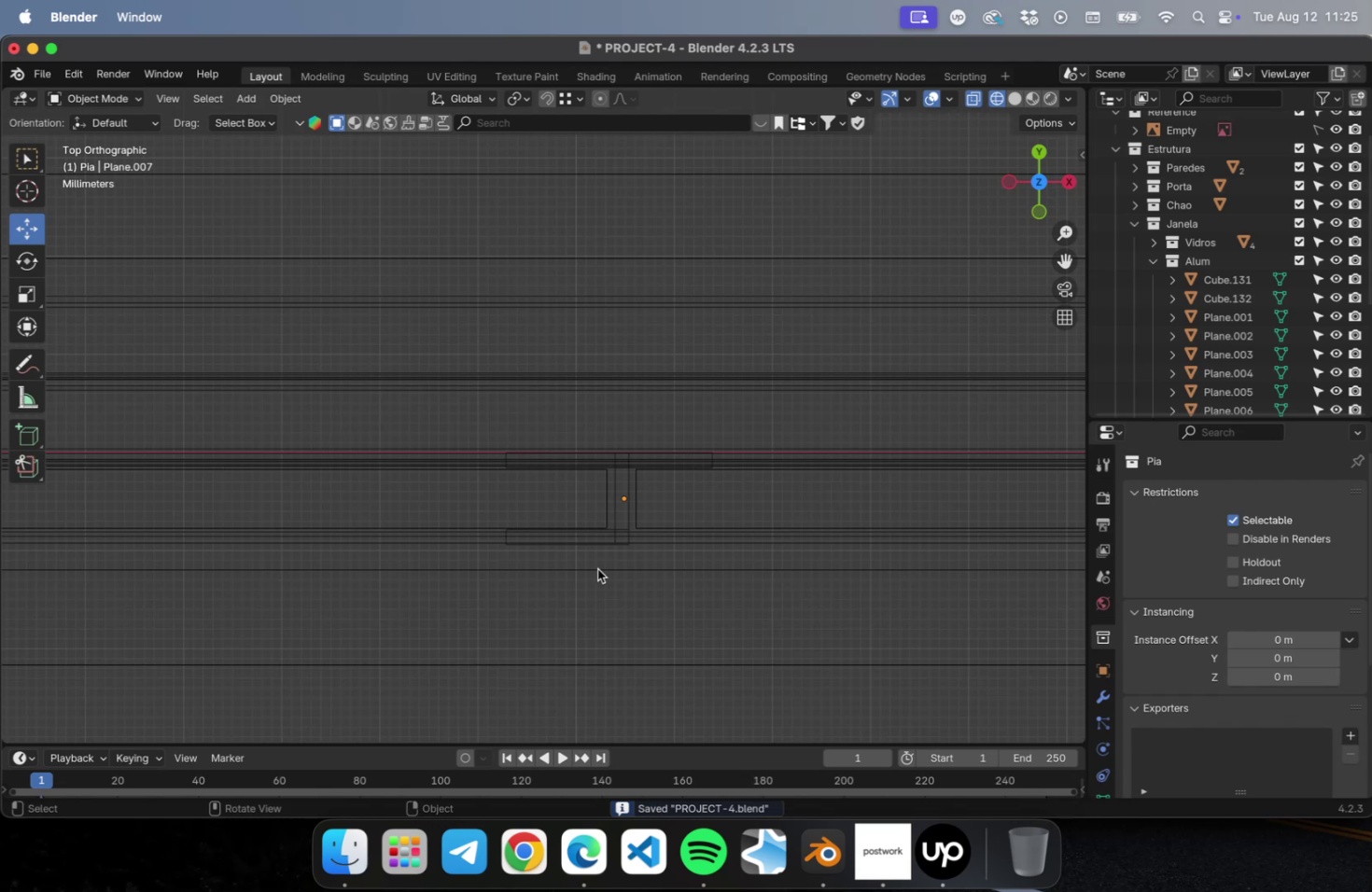 
scroll: coordinate [610, 545], scroll_direction: down, amount: 52.0
 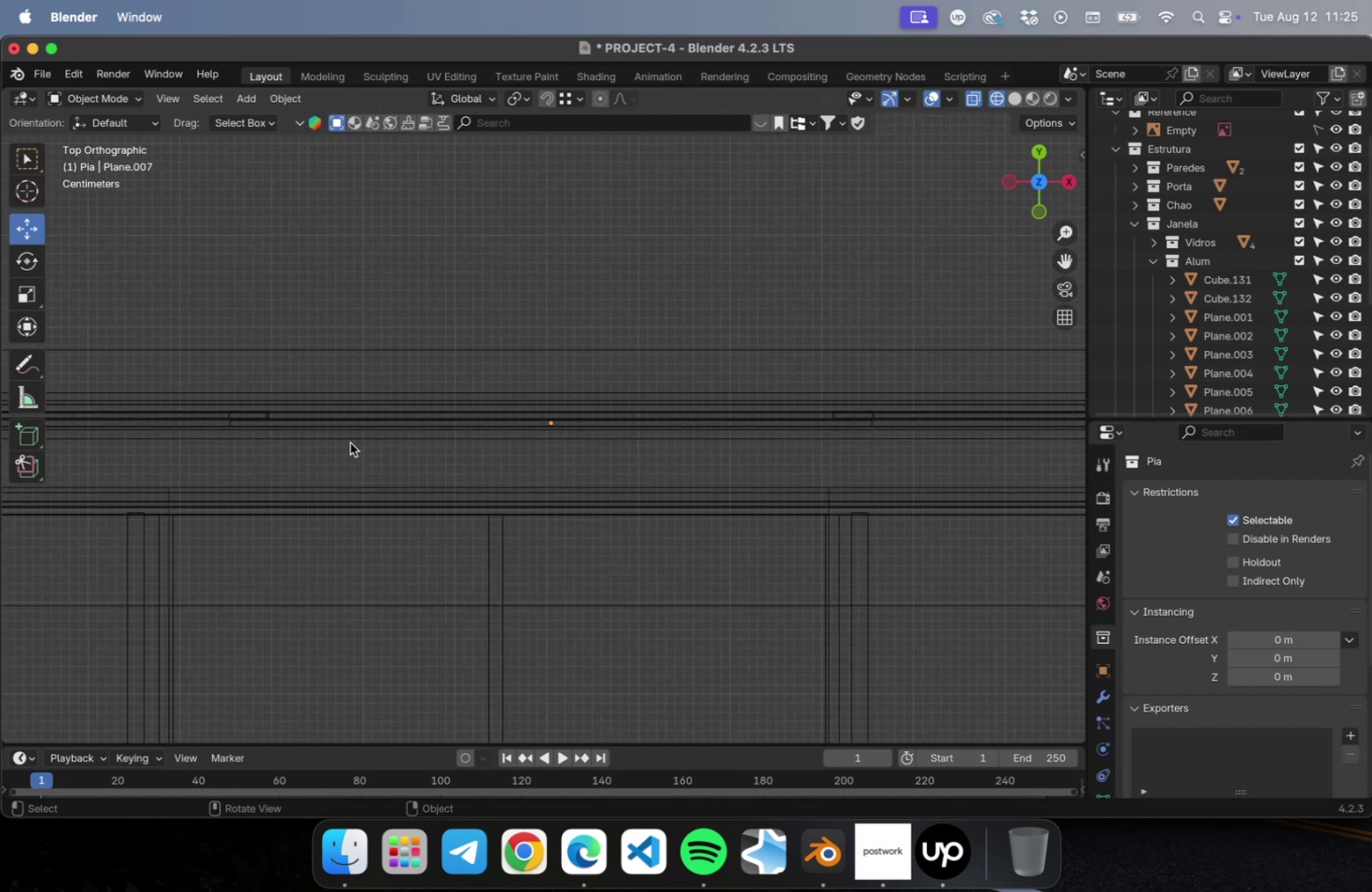 
scroll: coordinate [345, 442], scroll_direction: up, amount: 10.0
 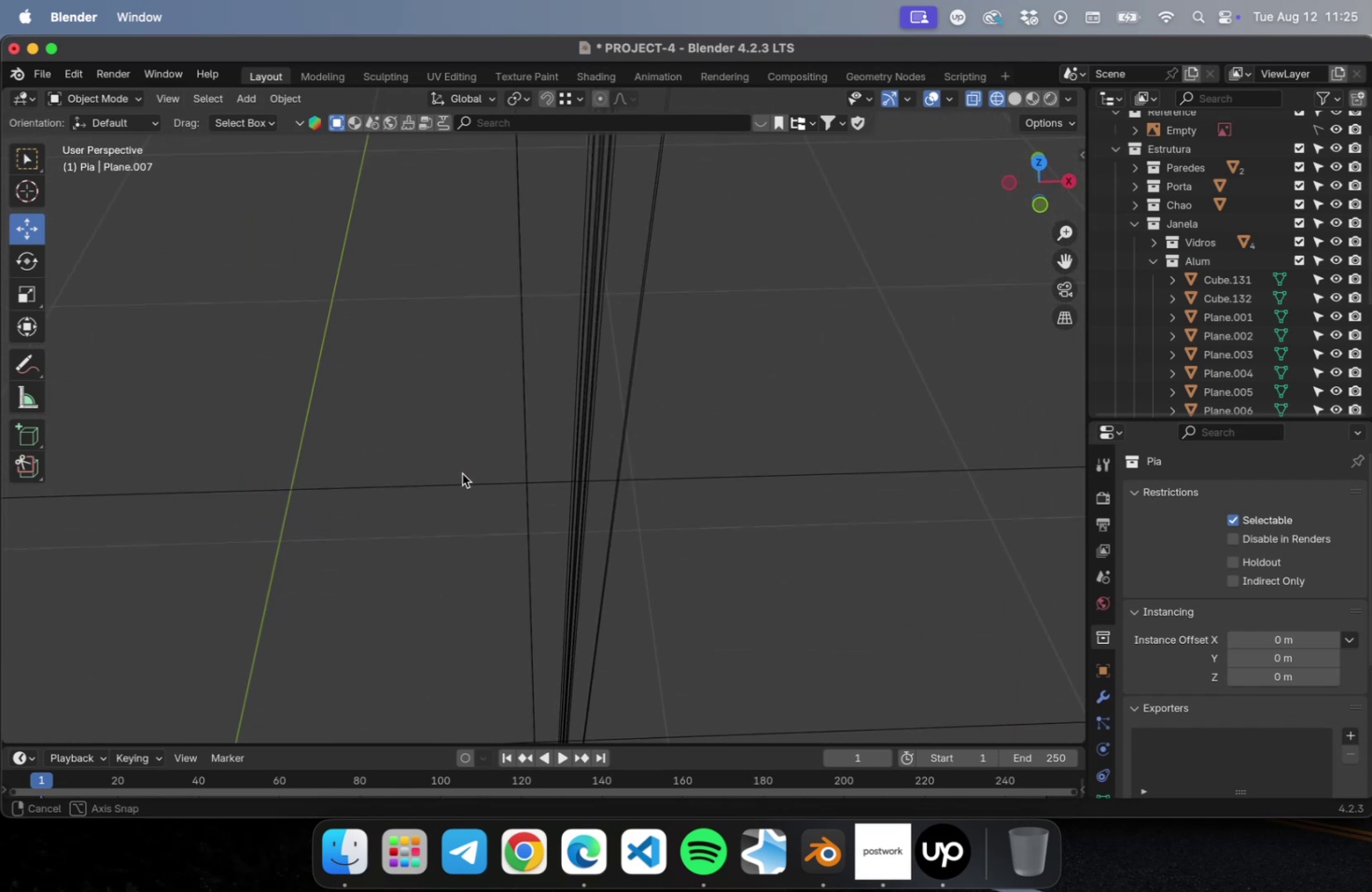 
scroll: coordinate [407, 474], scroll_direction: down, amount: 23.0
 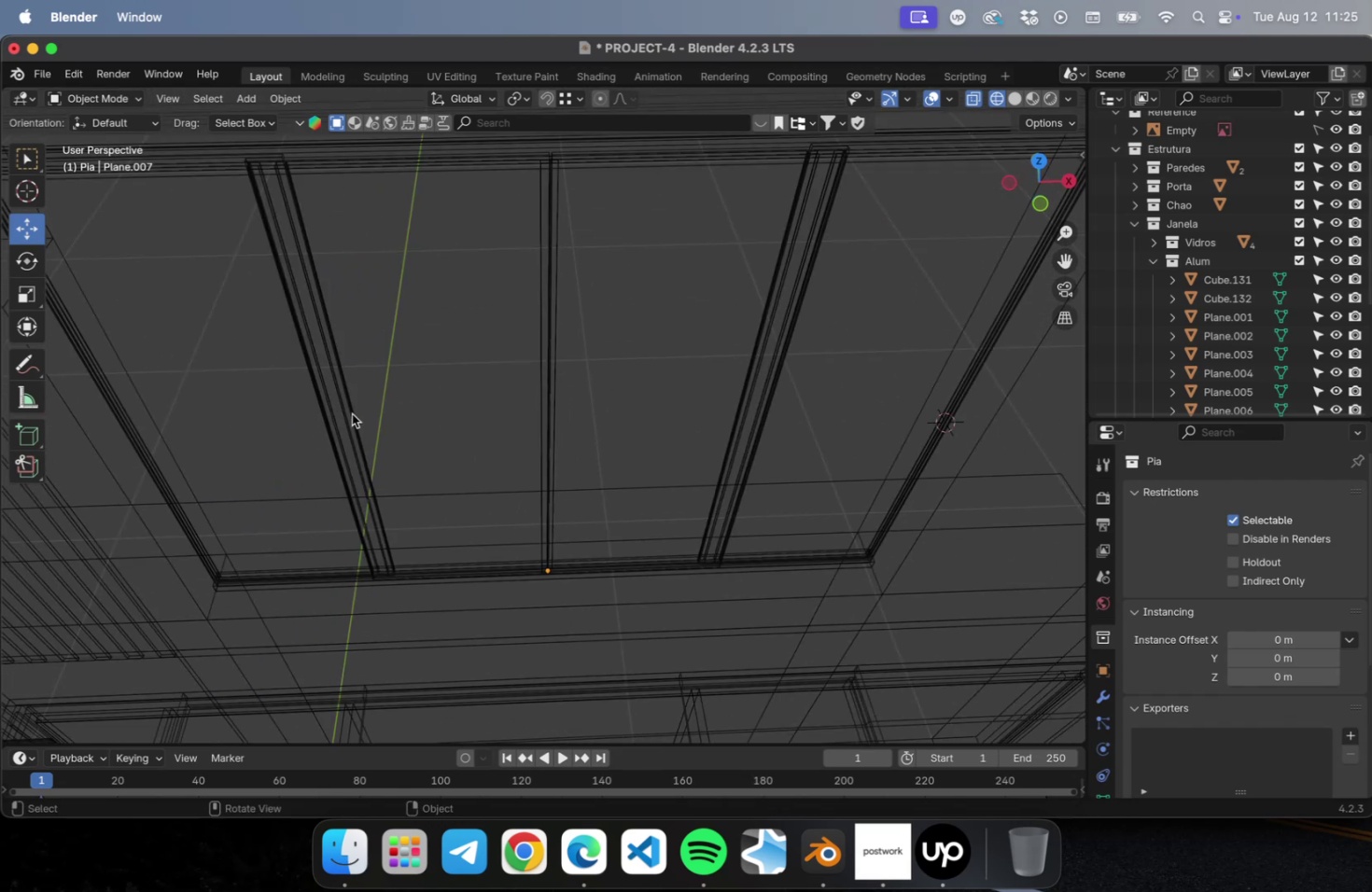 
left_click([352, 413])
 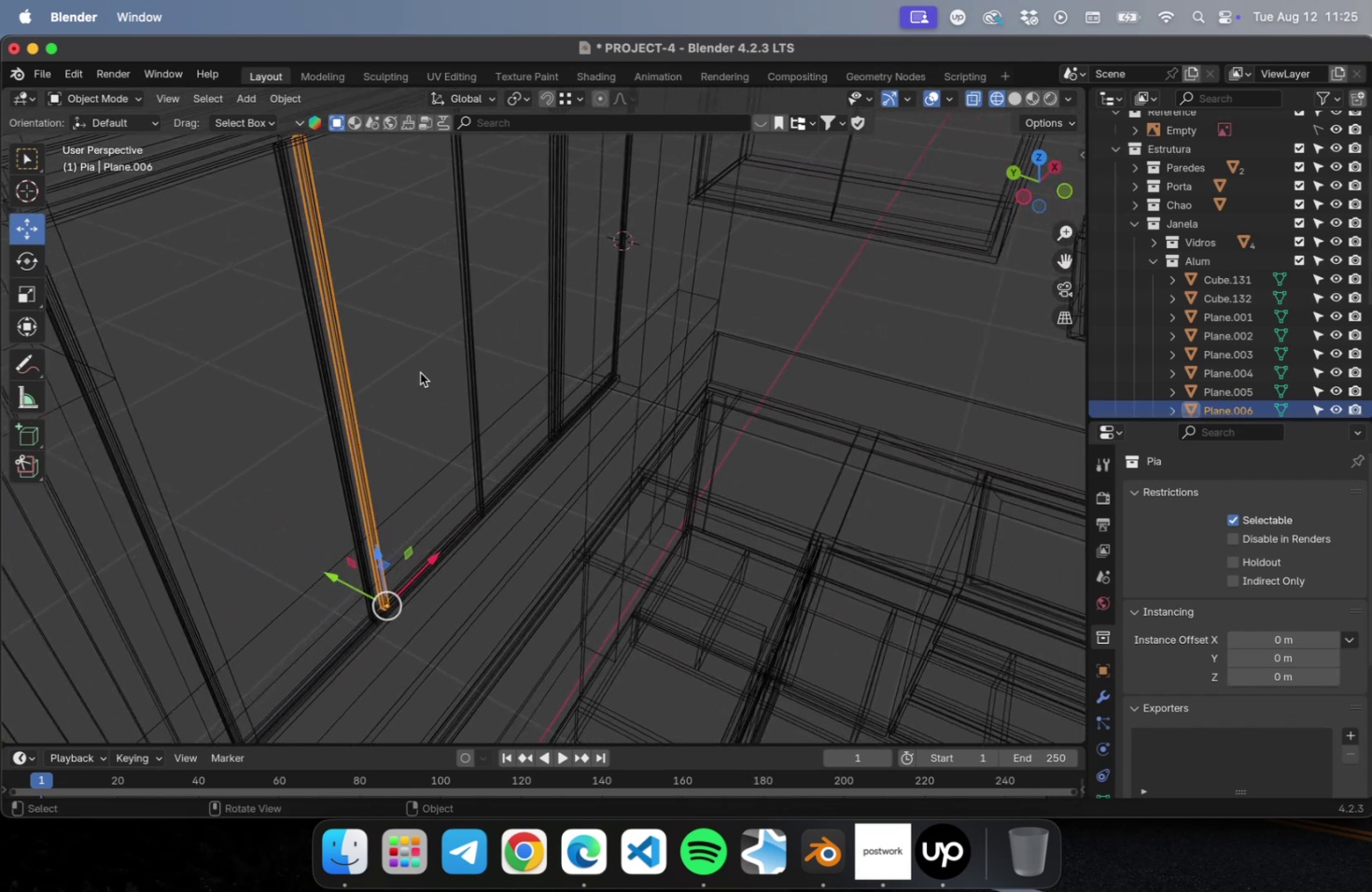 
scroll: coordinate [316, 332], scroll_direction: none, amount: 0.0
 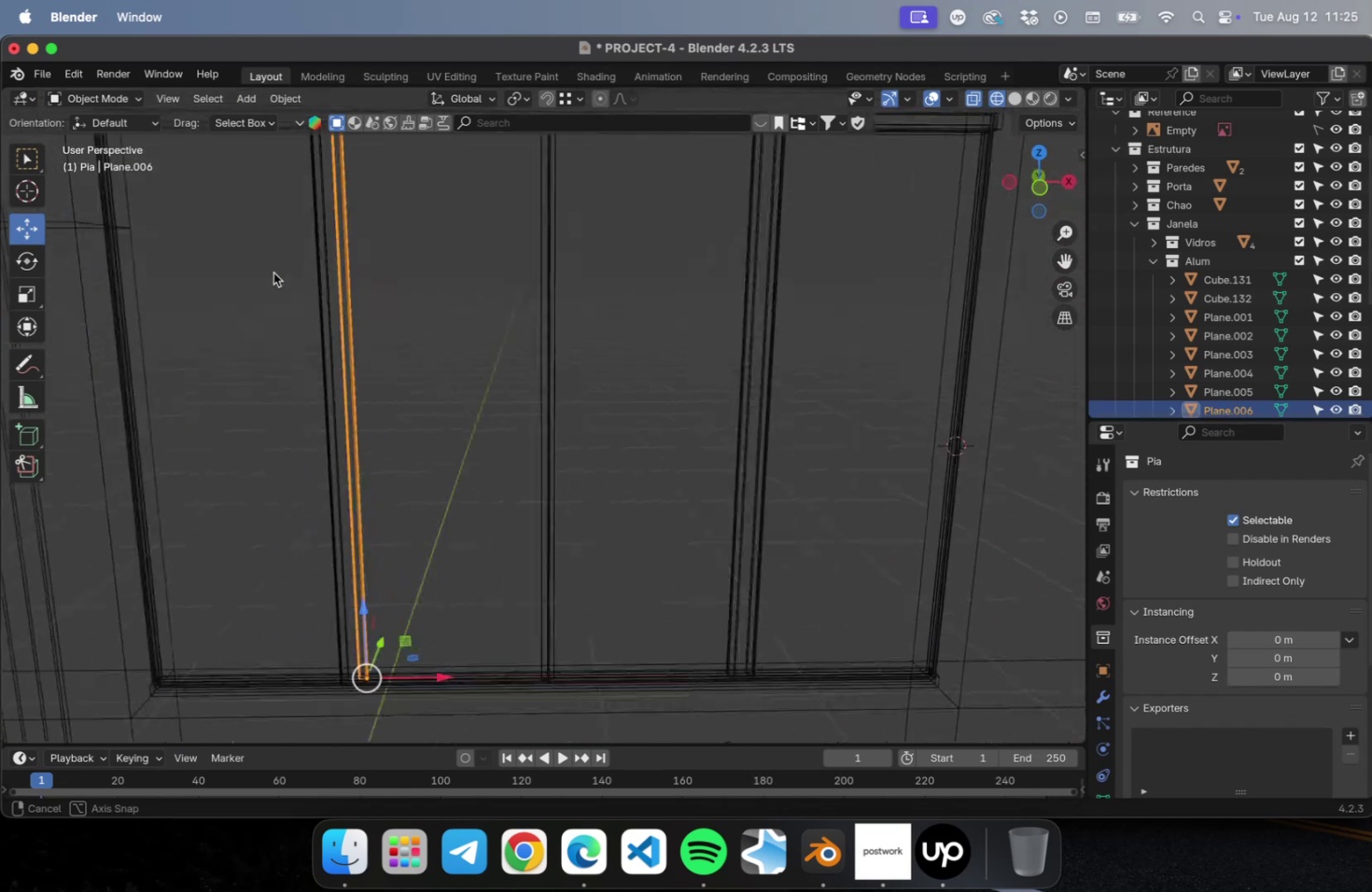 
scroll: coordinate [280, 271], scroll_direction: down, amount: 9.0
 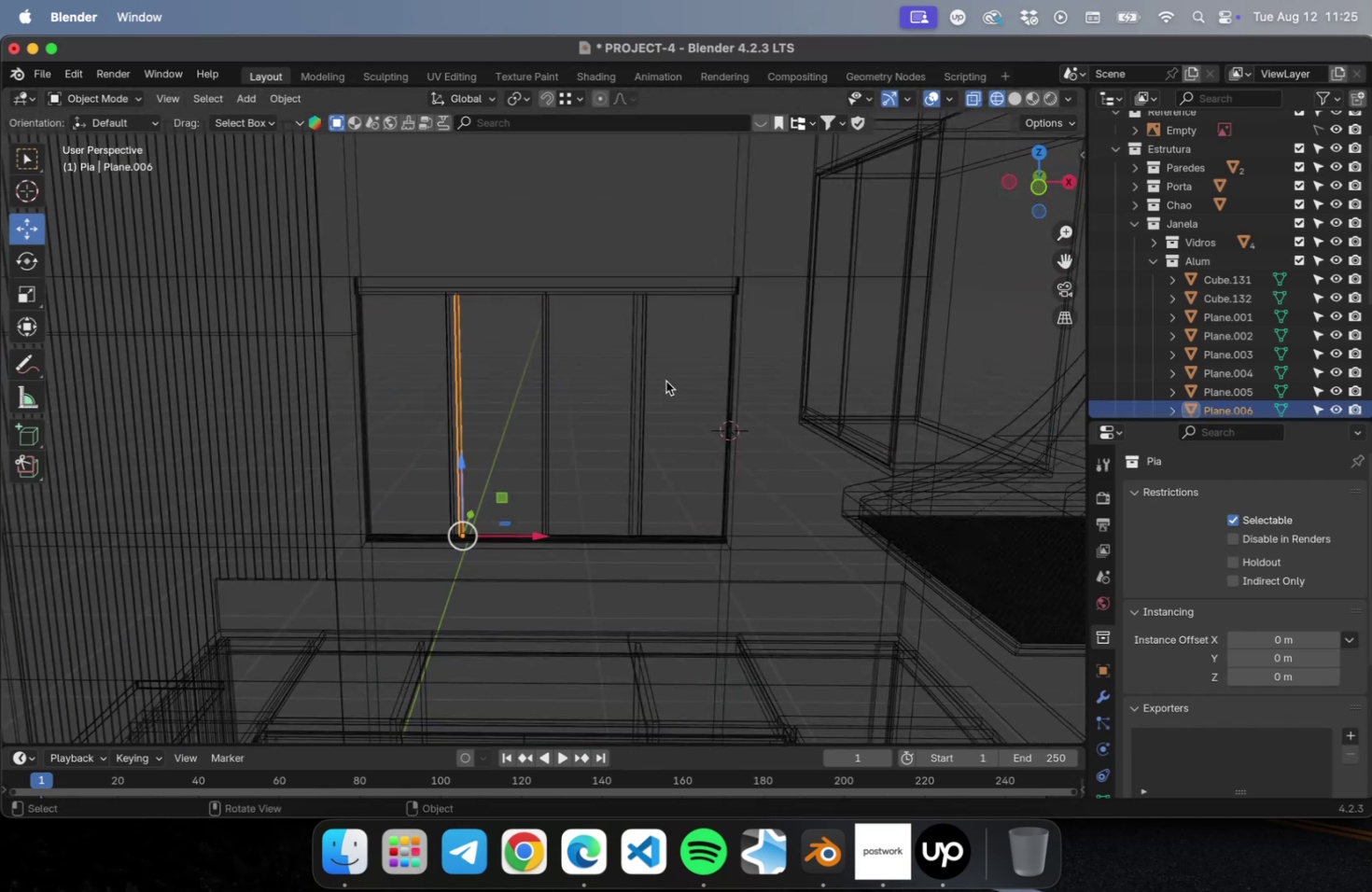 
left_click_drag(start_coordinate=[669, 382], to_coordinate=[434, 452])
 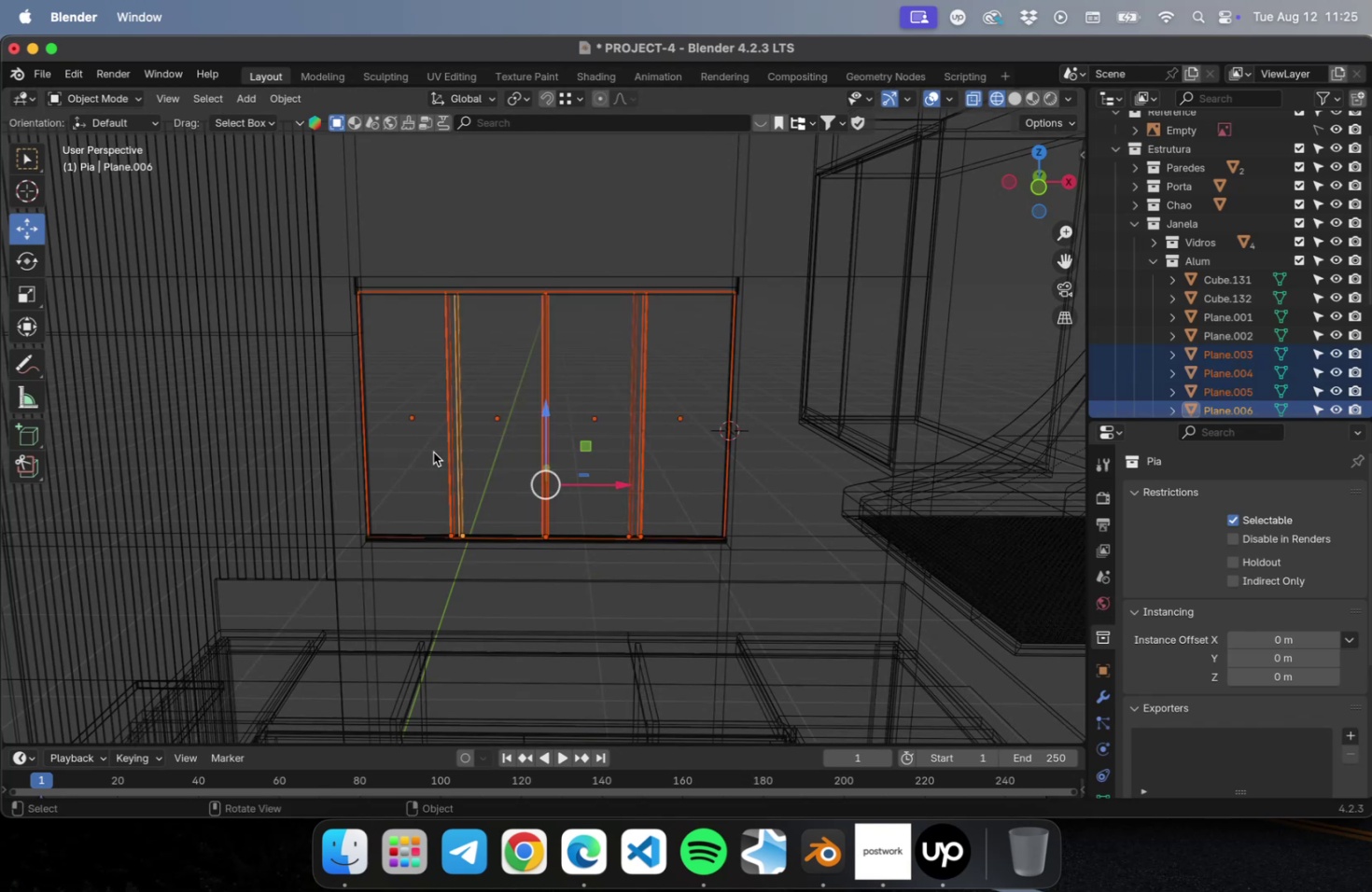 
key(NumLock)
 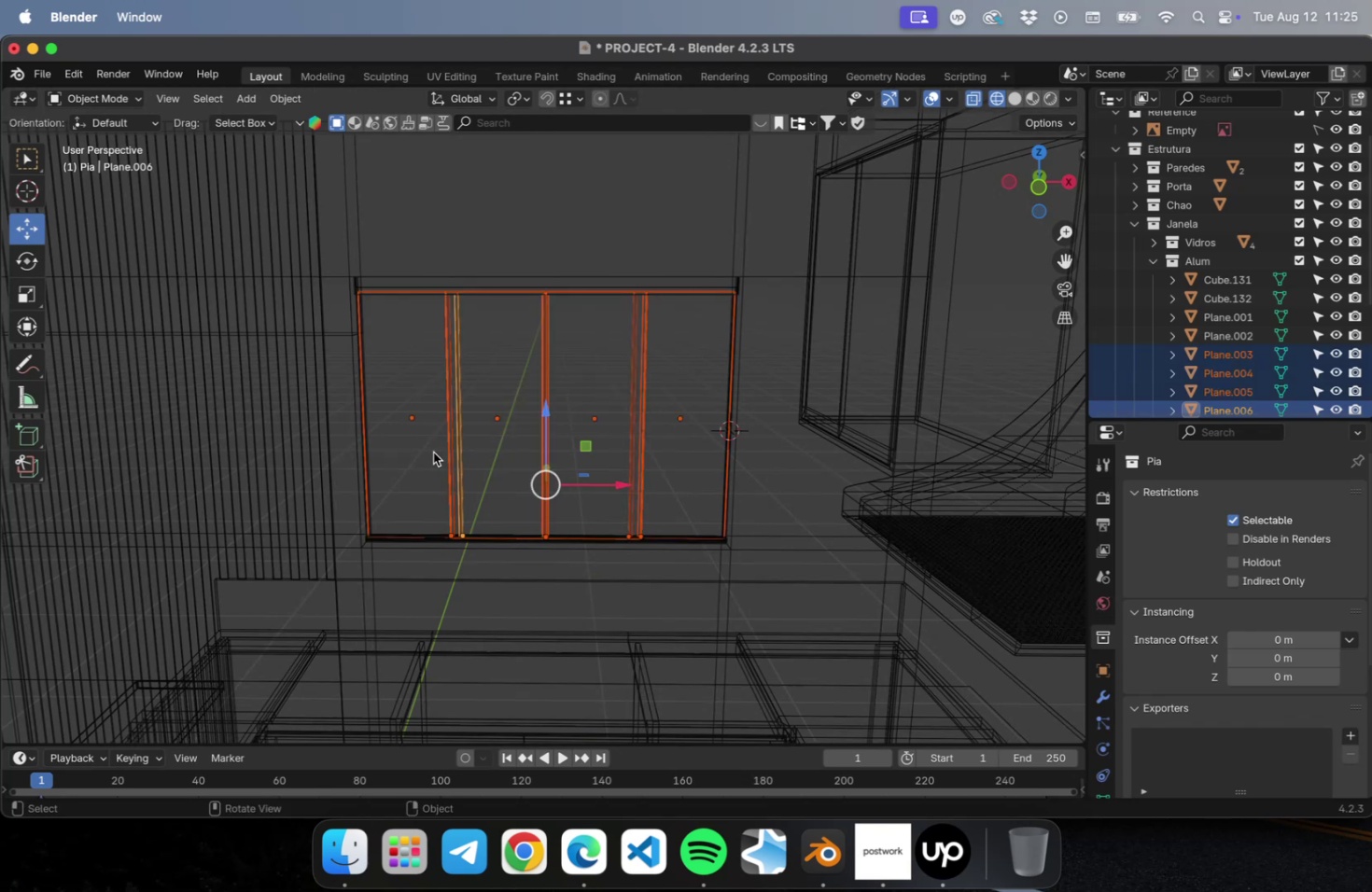 
key(NumpadDivide)
 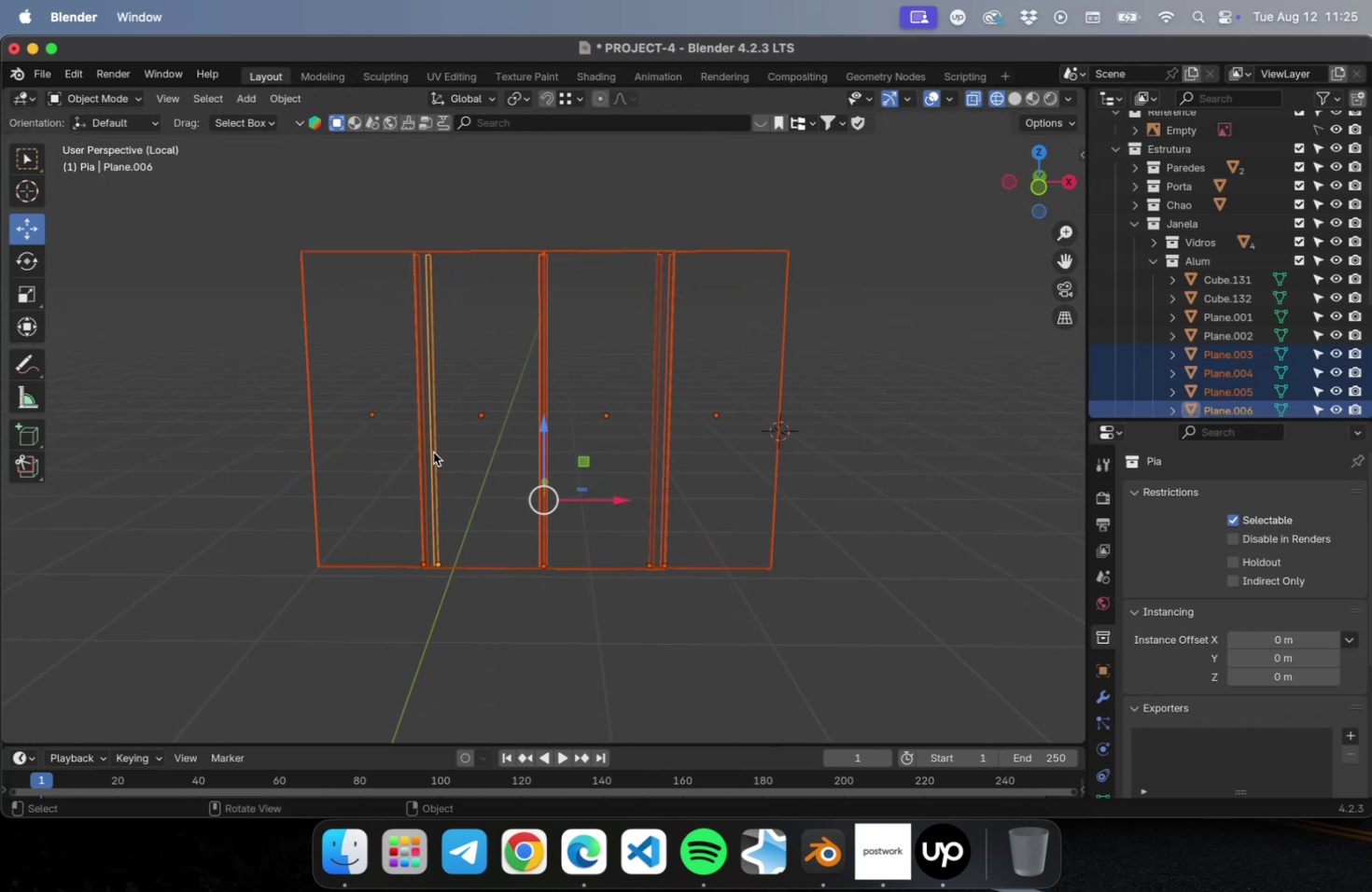 
key(NumLock)
 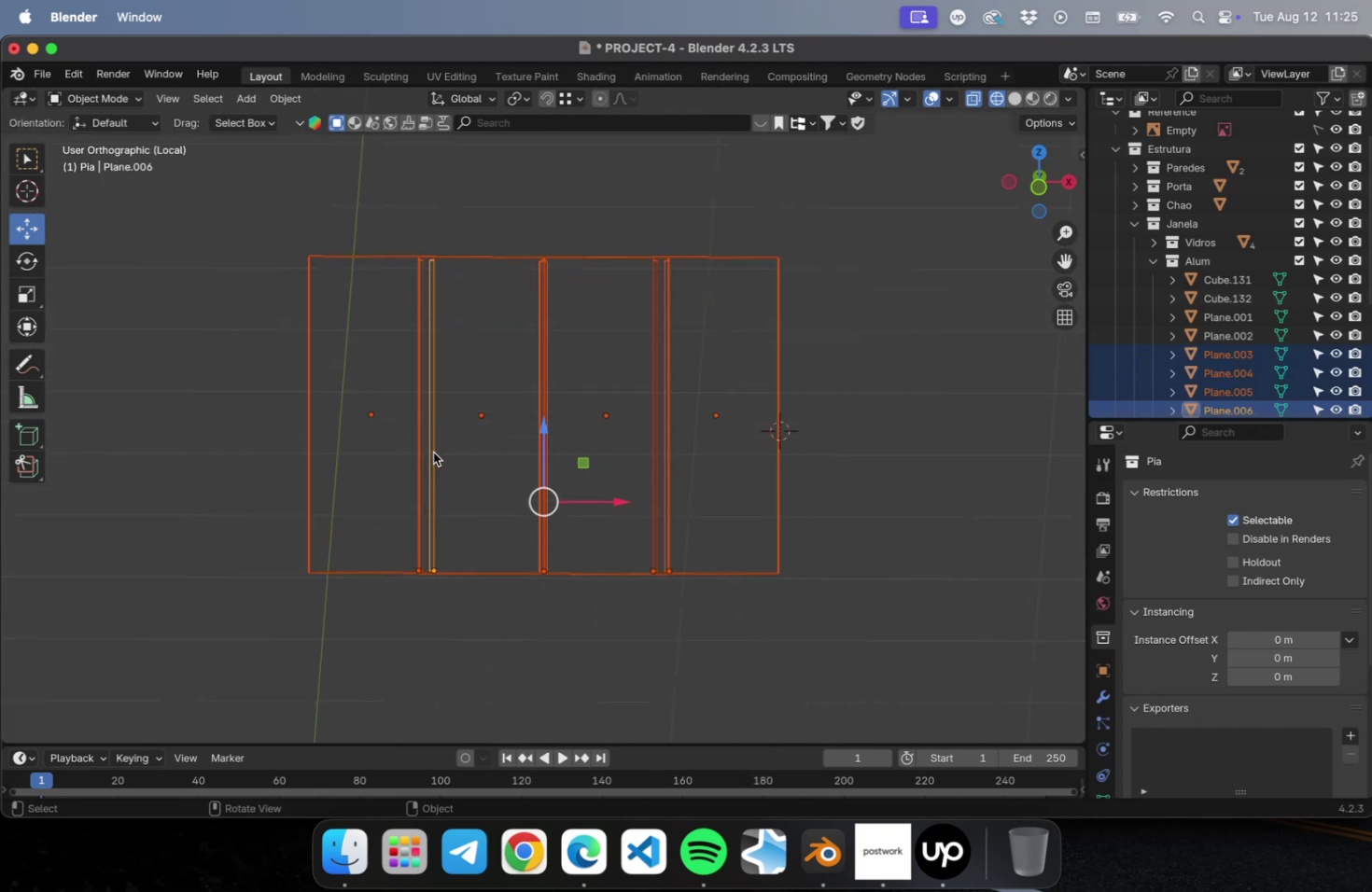 
key(Numpad7)
 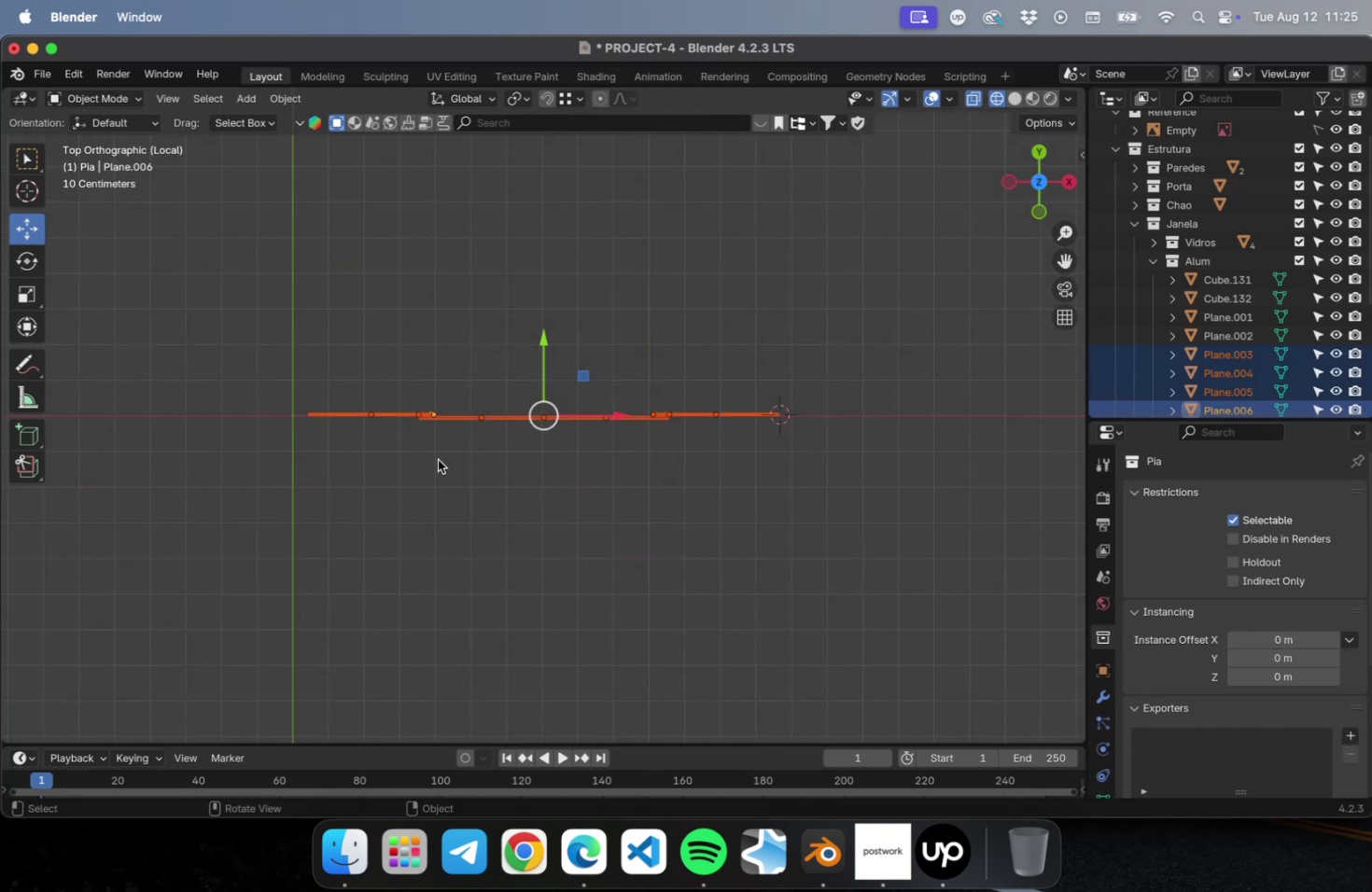 
scroll: coordinate [437, 442], scroll_direction: up, amount: 37.0
 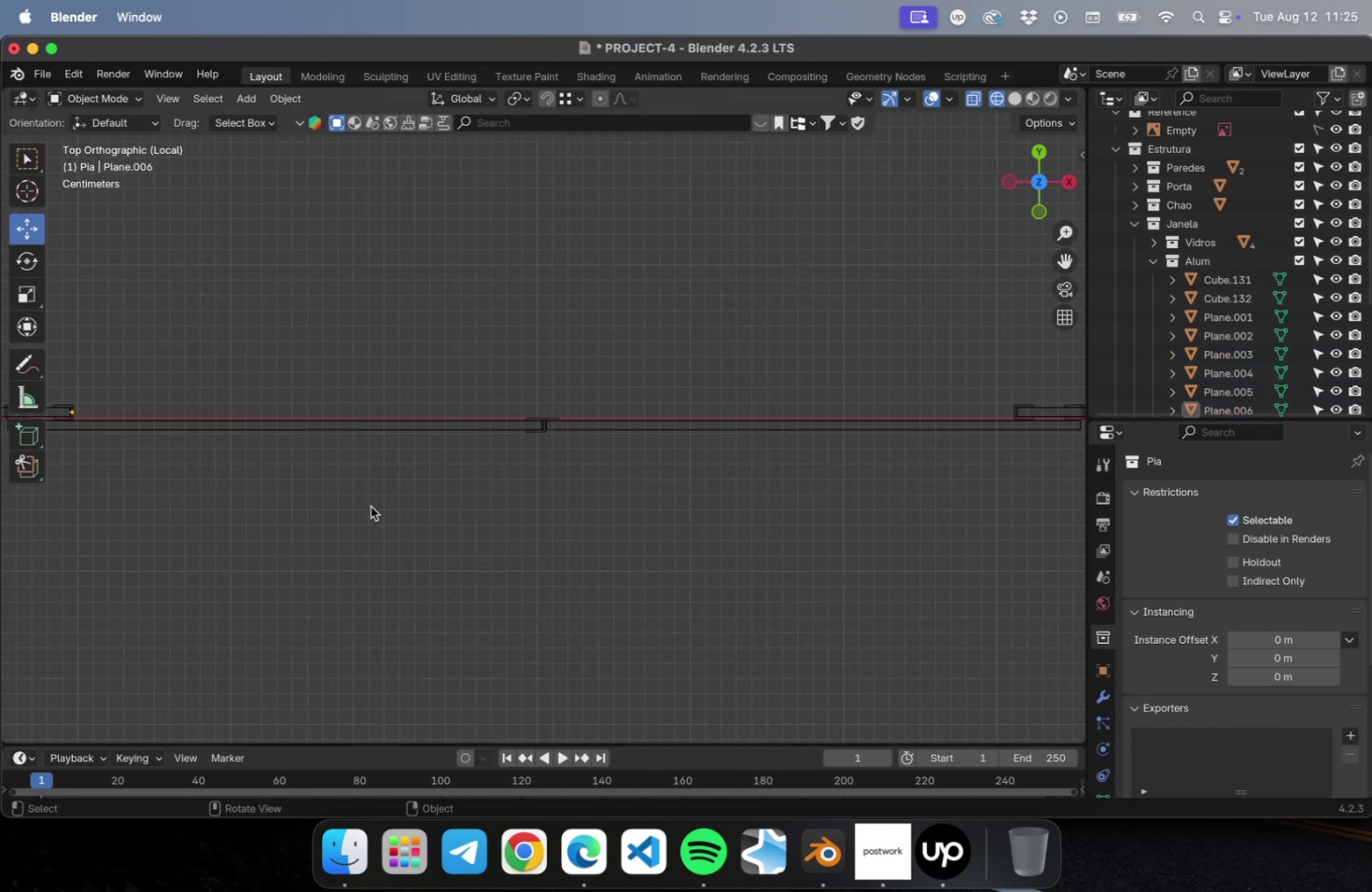 
hold_key(key=ShiftLeft, duration=0.71)
 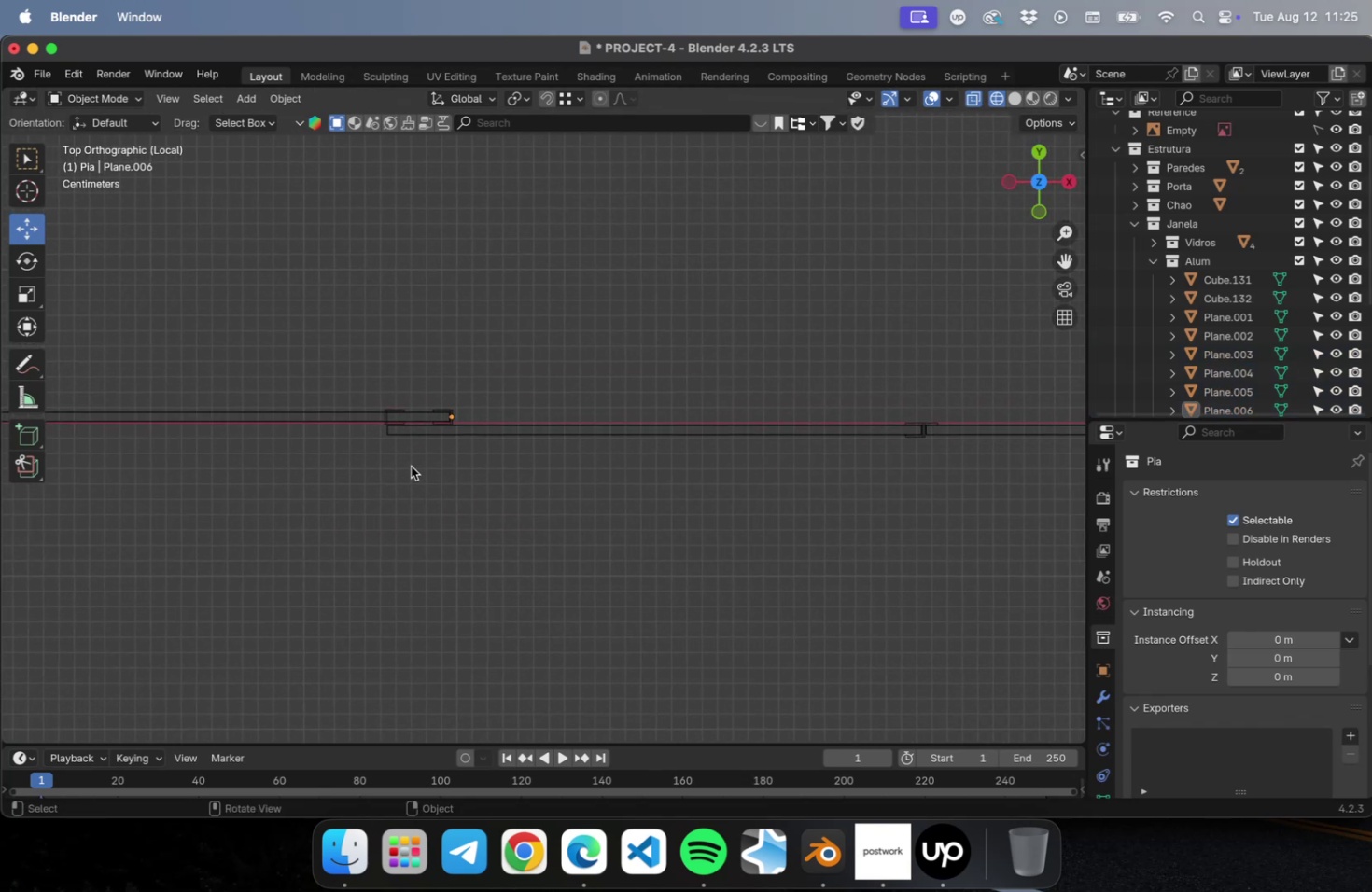 
scroll: coordinate [413, 461], scroll_direction: up, amount: 22.0
 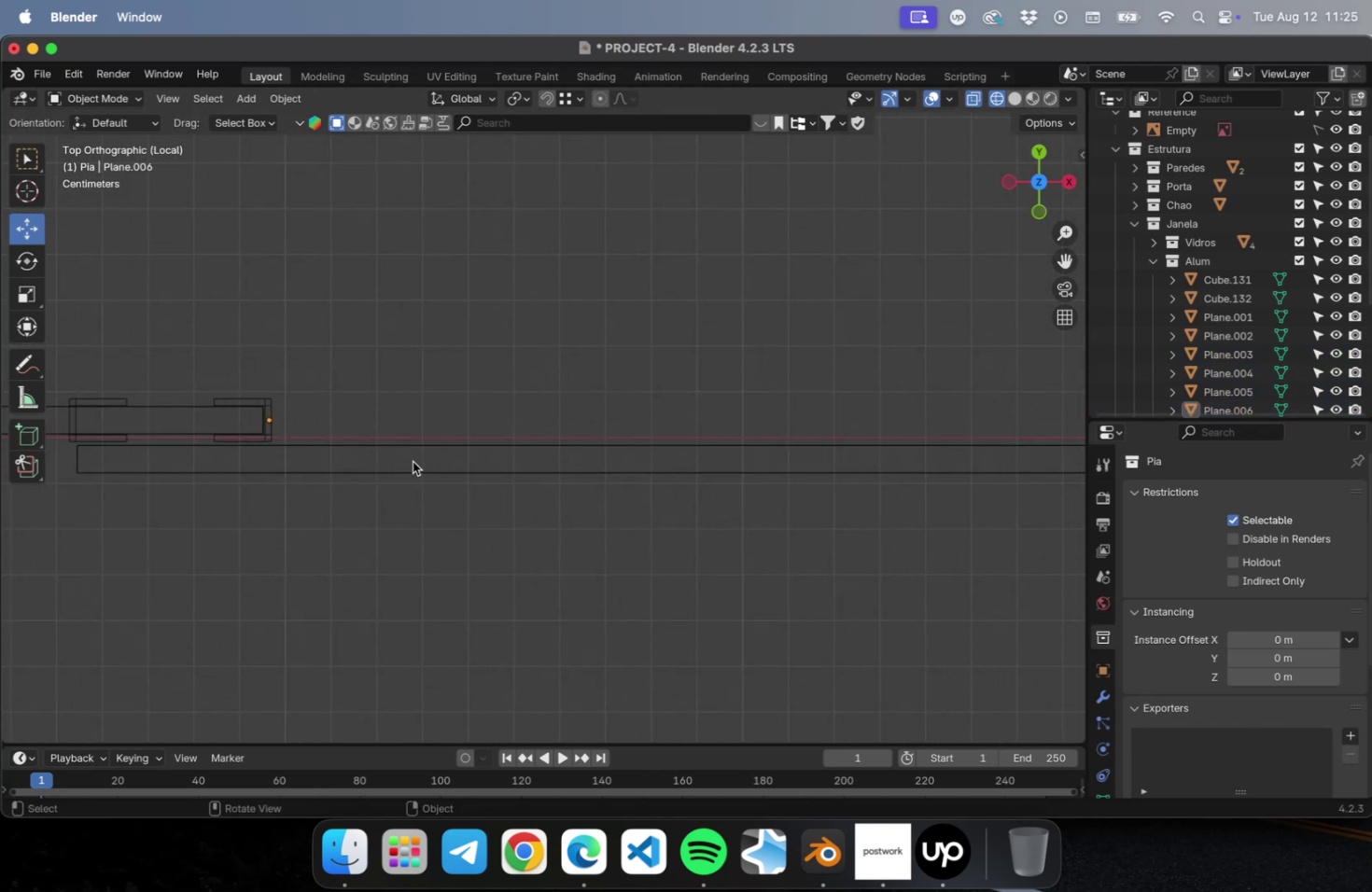 
hold_key(key=ShiftLeft, duration=0.67)
 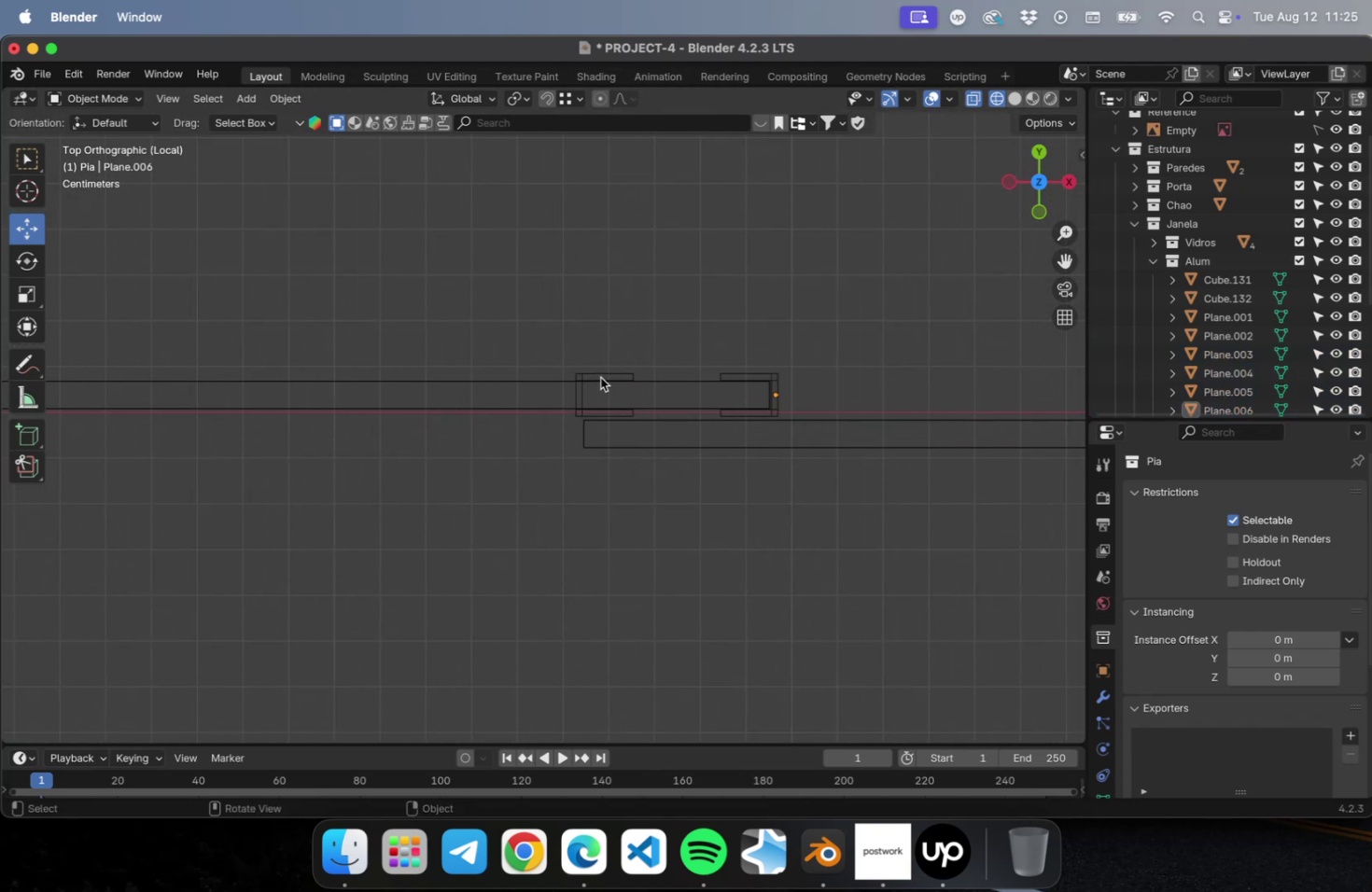 
left_click([600, 377])
 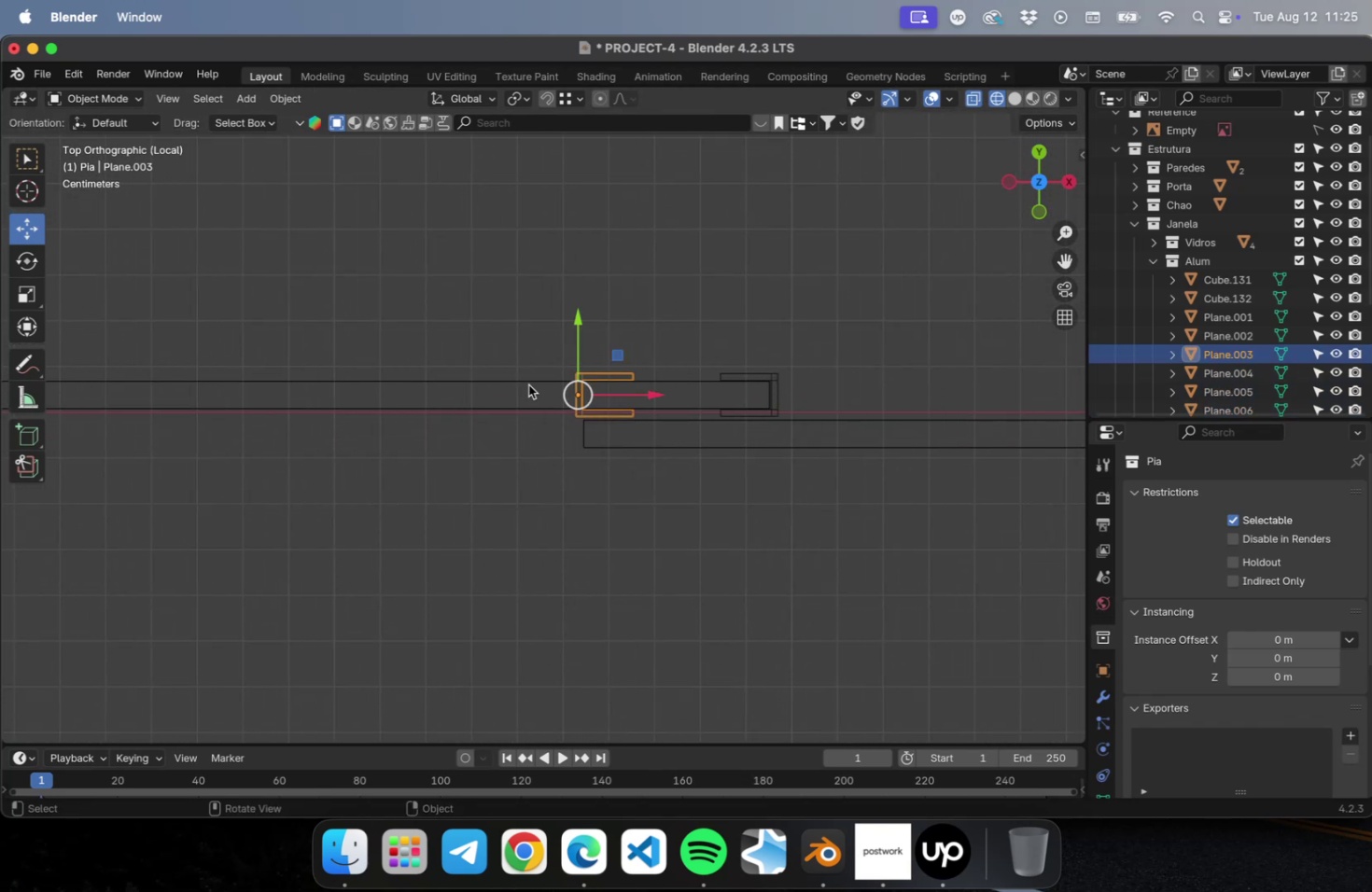 
scroll: coordinate [476, 416], scroll_direction: down, amount: 31.0
 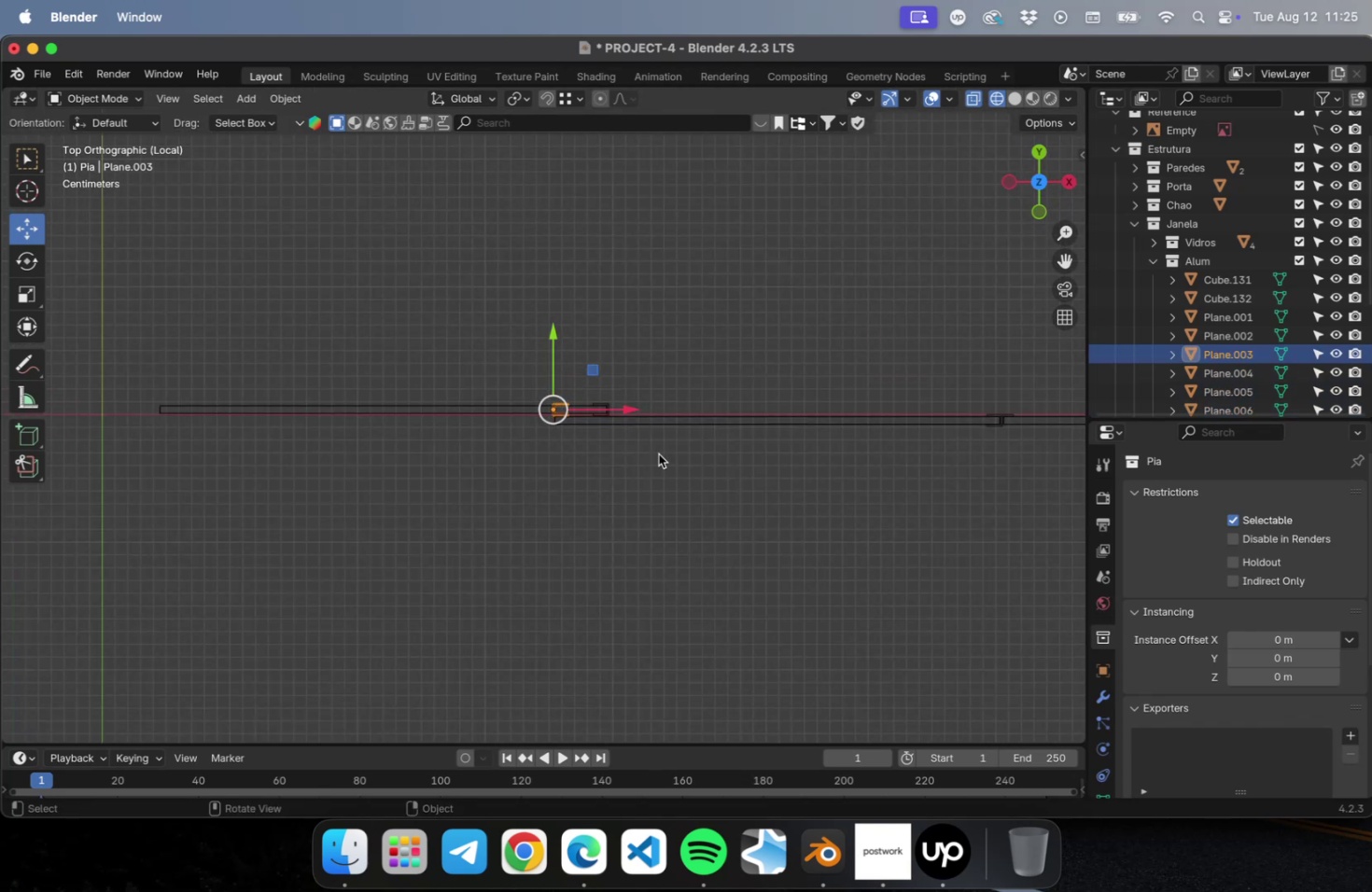 
hold_key(key=ShiftLeft, duration=0.96)
 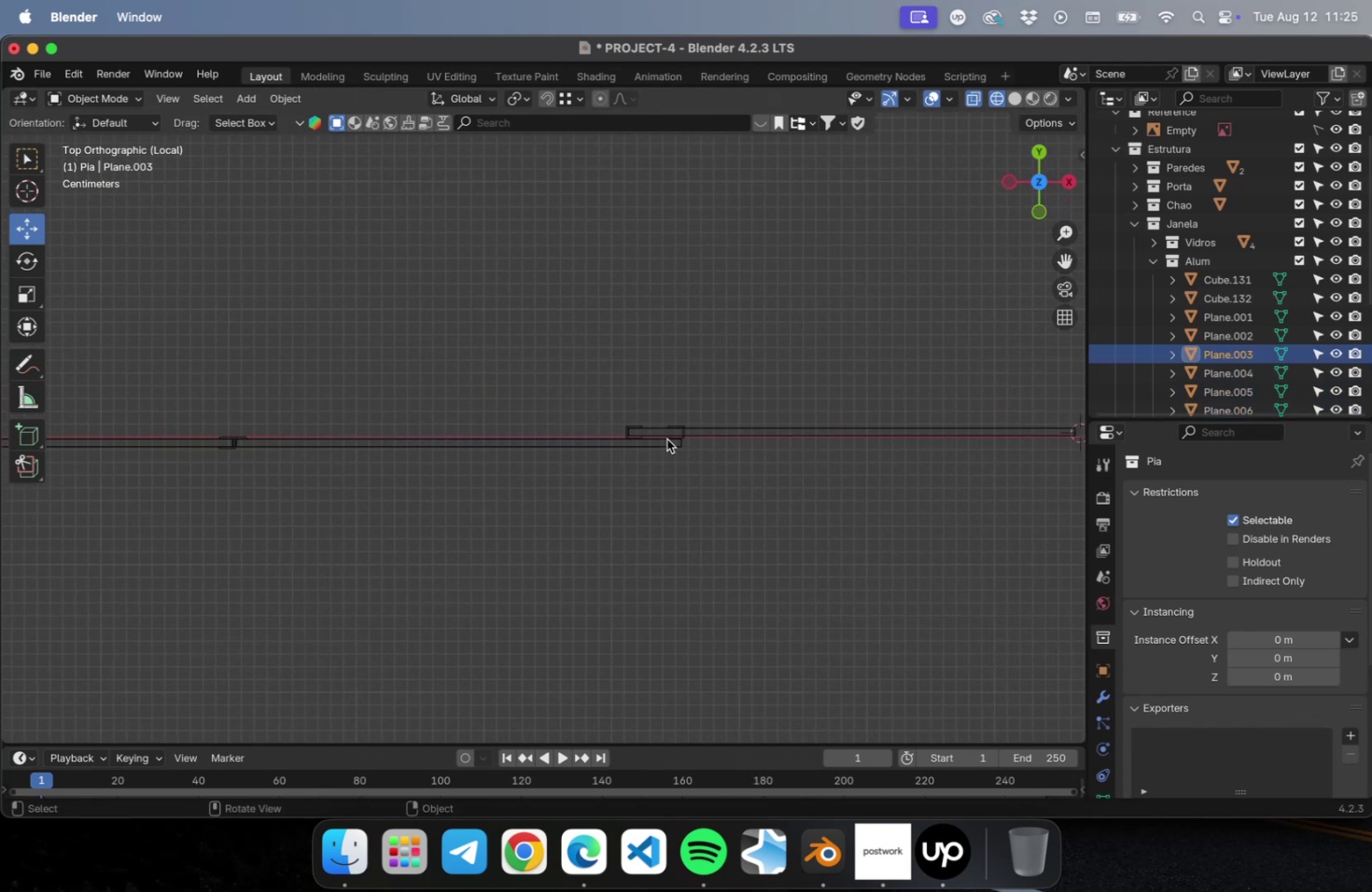 
hold_key(key=ShiftLeft, duration=1.1)
left_click([683, 434])
 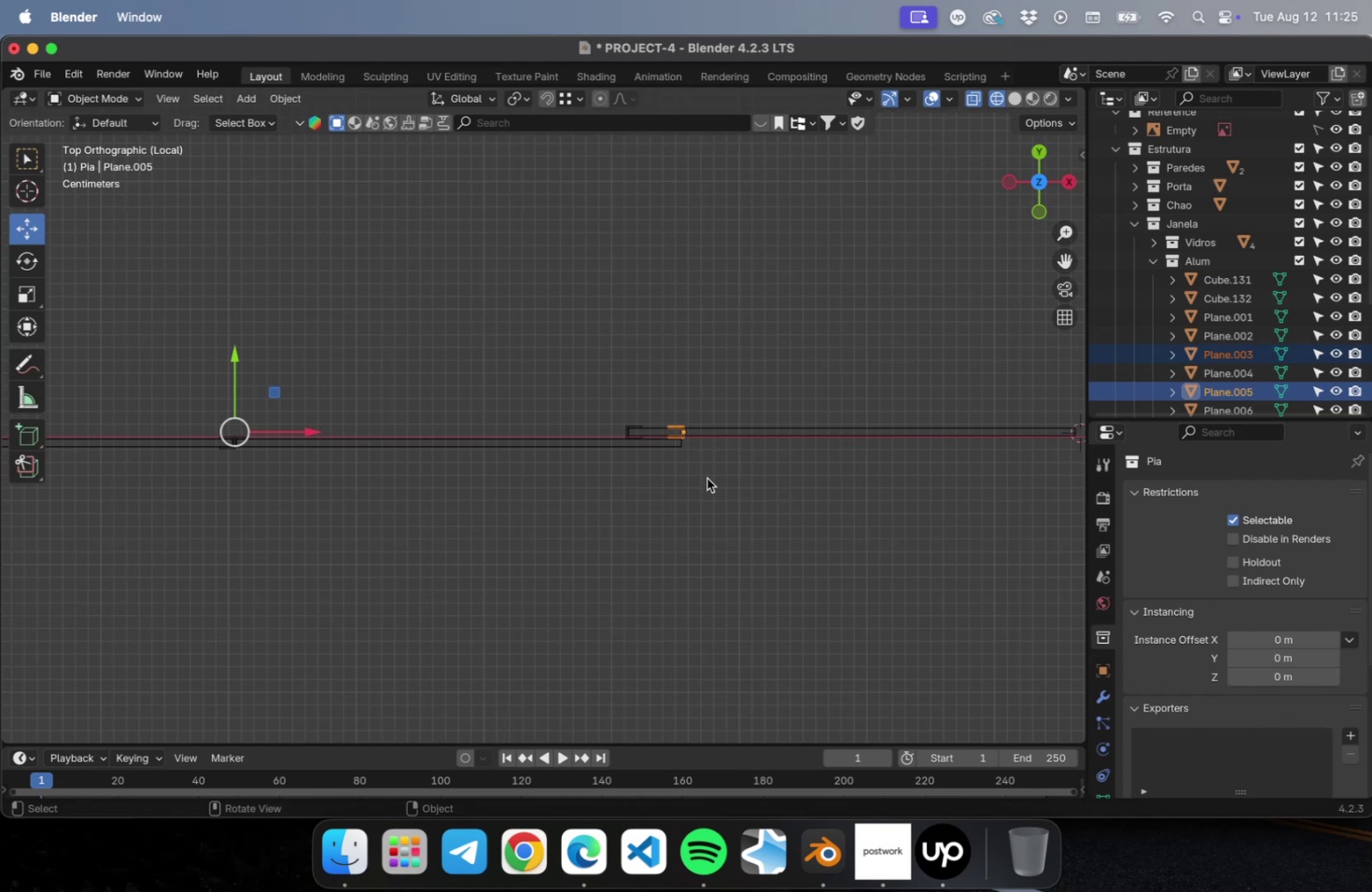 
scroll: coordinate [706, 476], scroll_direction: up, amount: 29.0
 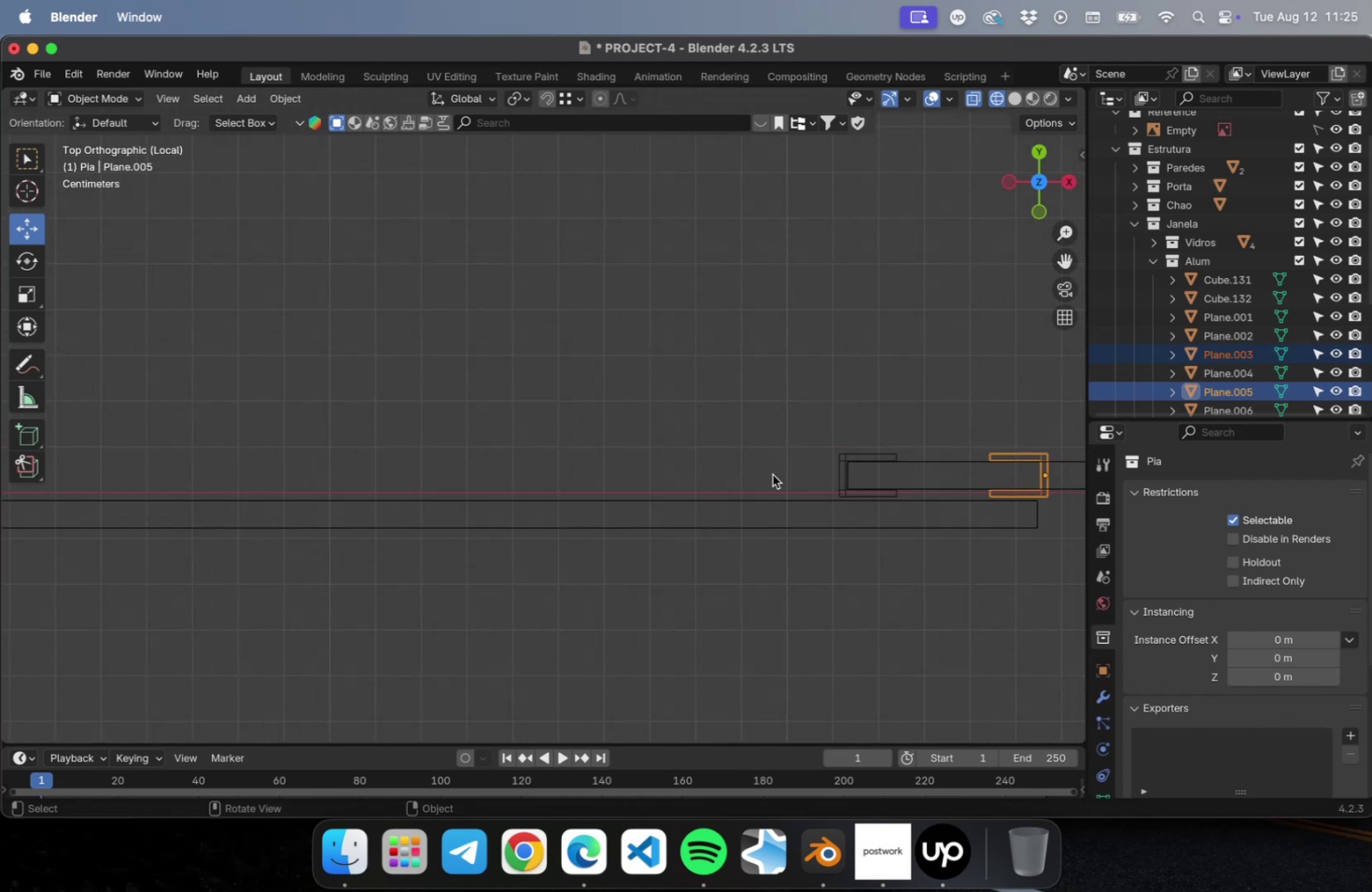 
hold_key(key=ShiftLeft, duration=0.48)
 